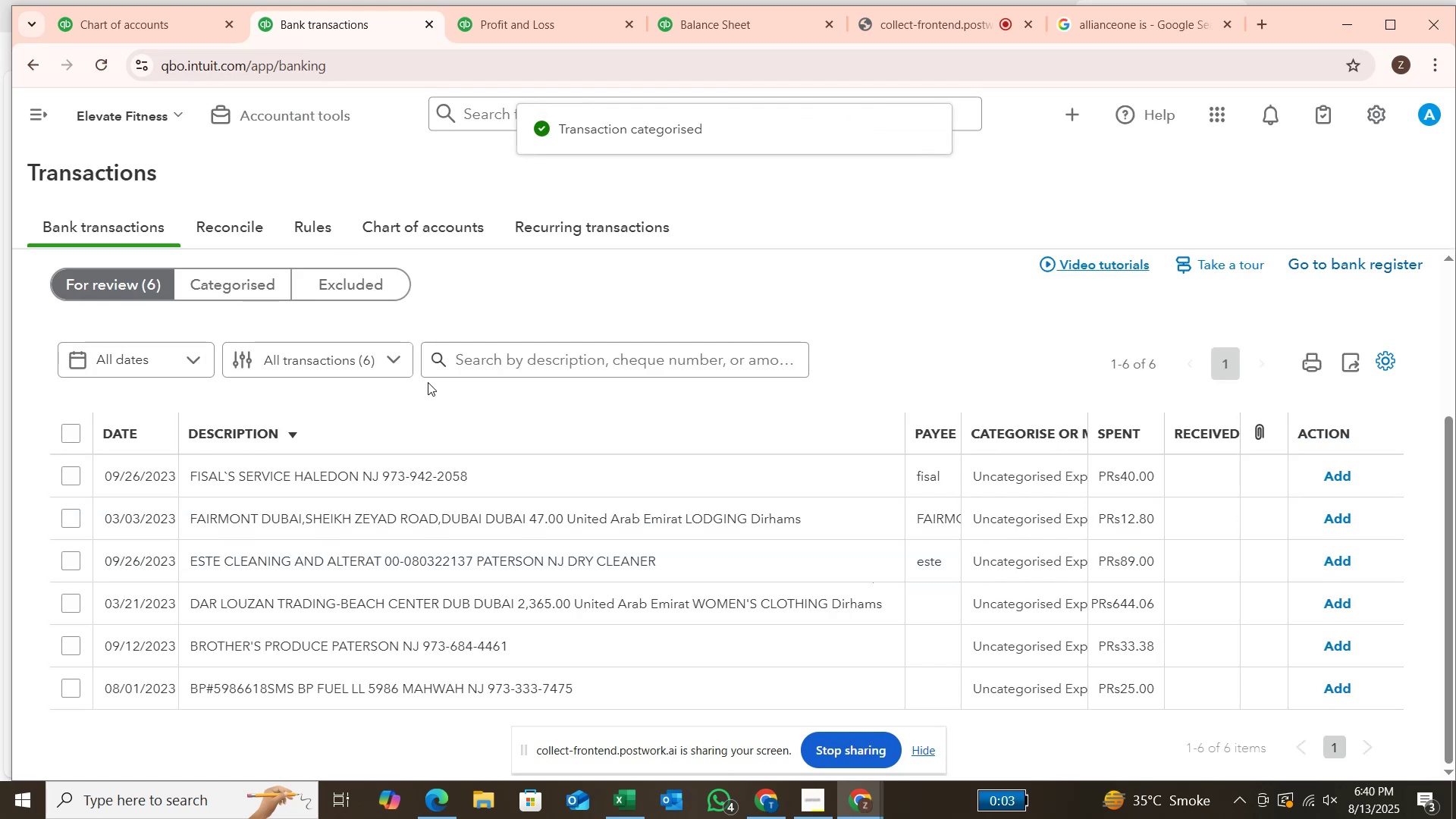 
left_click([1172, 14])
 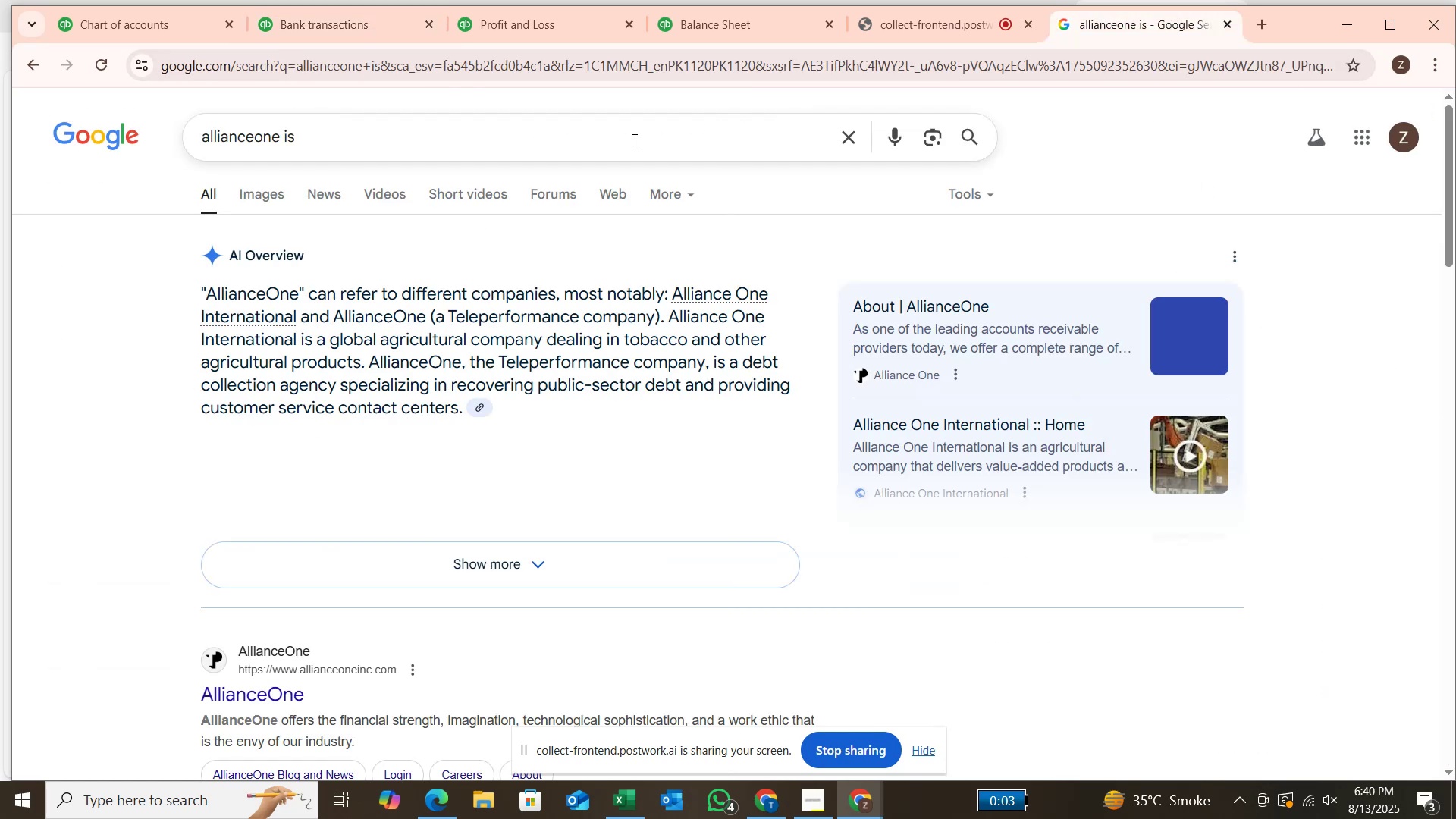 
left_click([633, 140])
 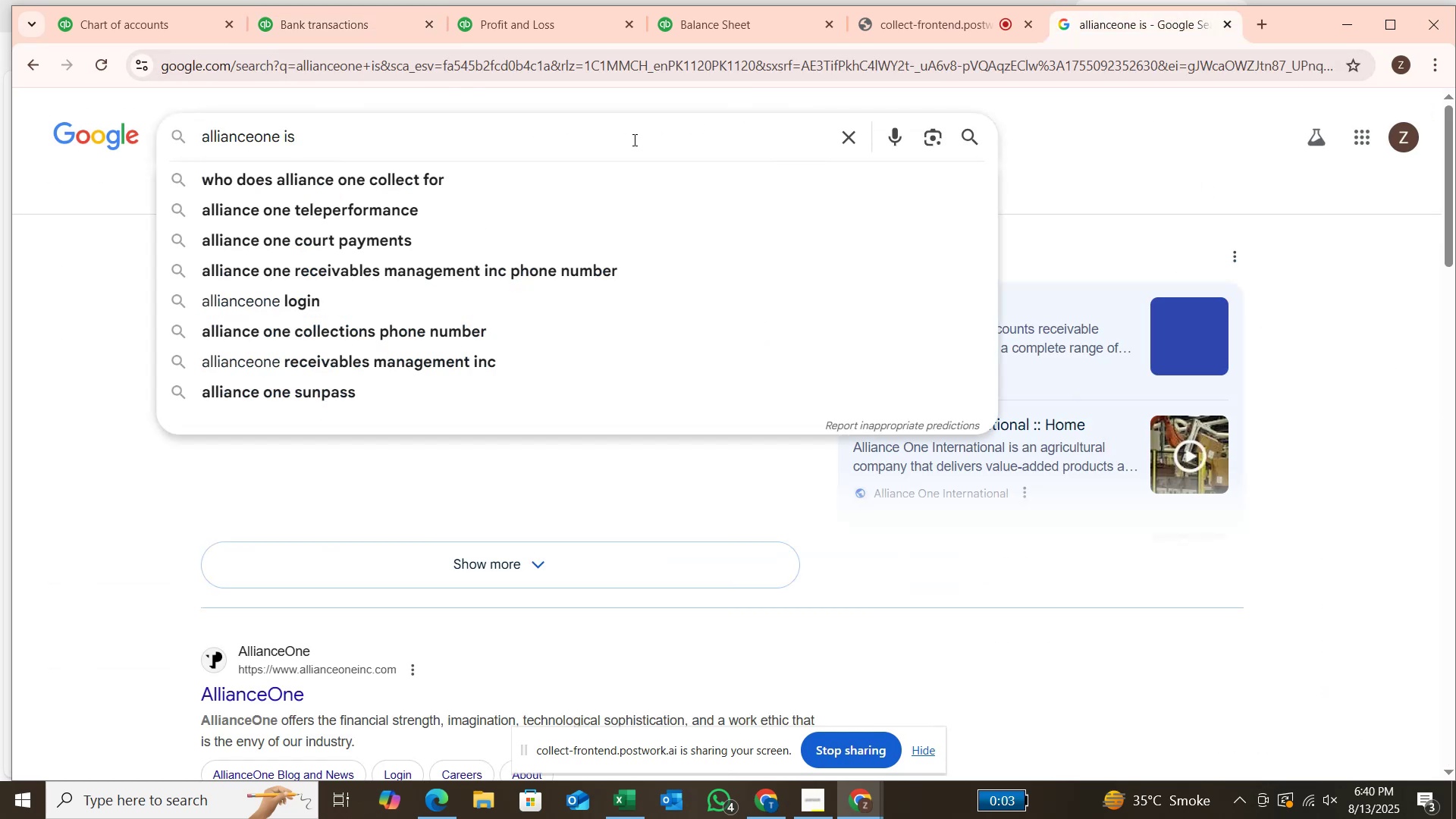 
hold_key(key=Backspace, duration=0.82)
 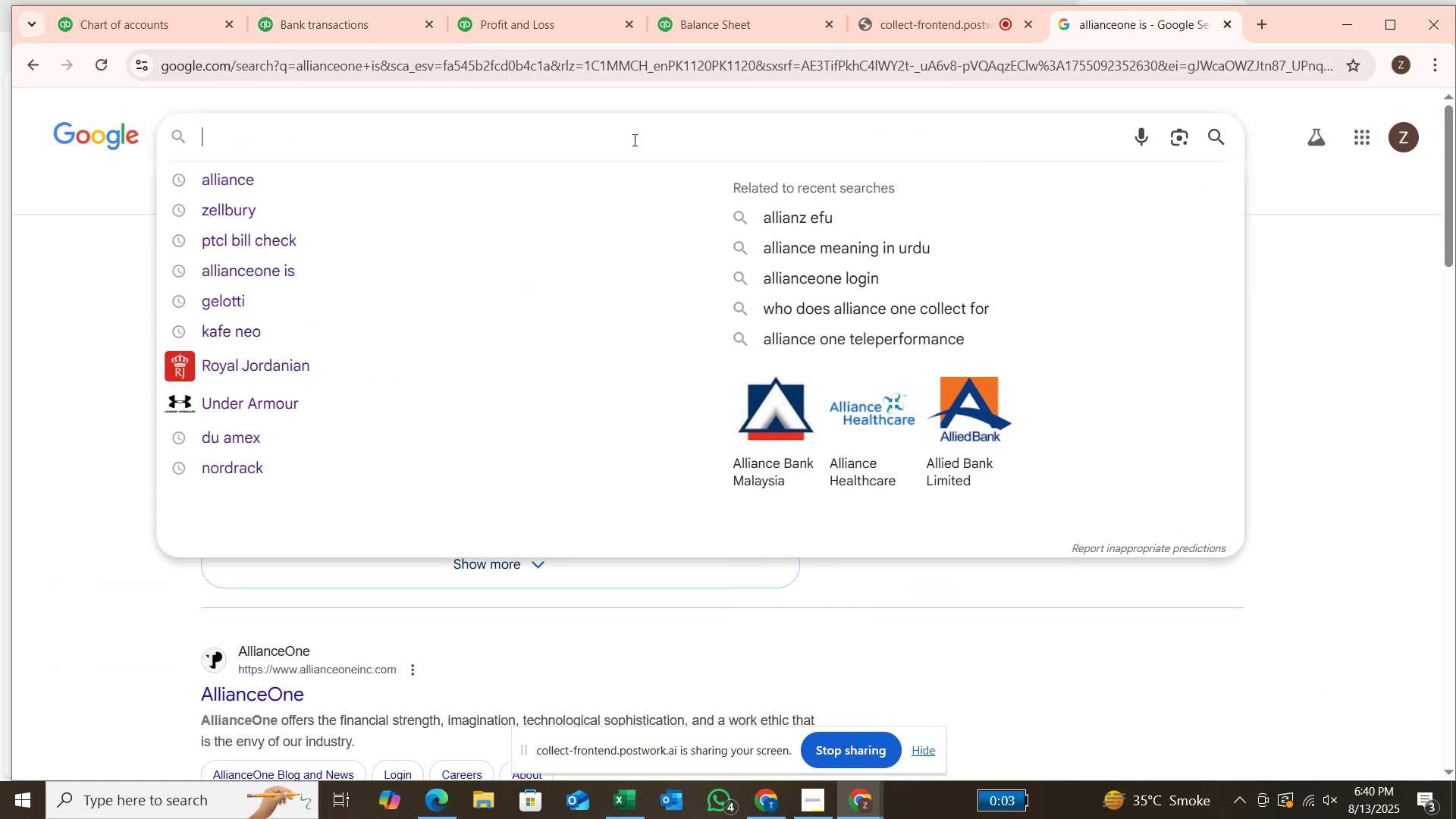 
type(fisal service)
 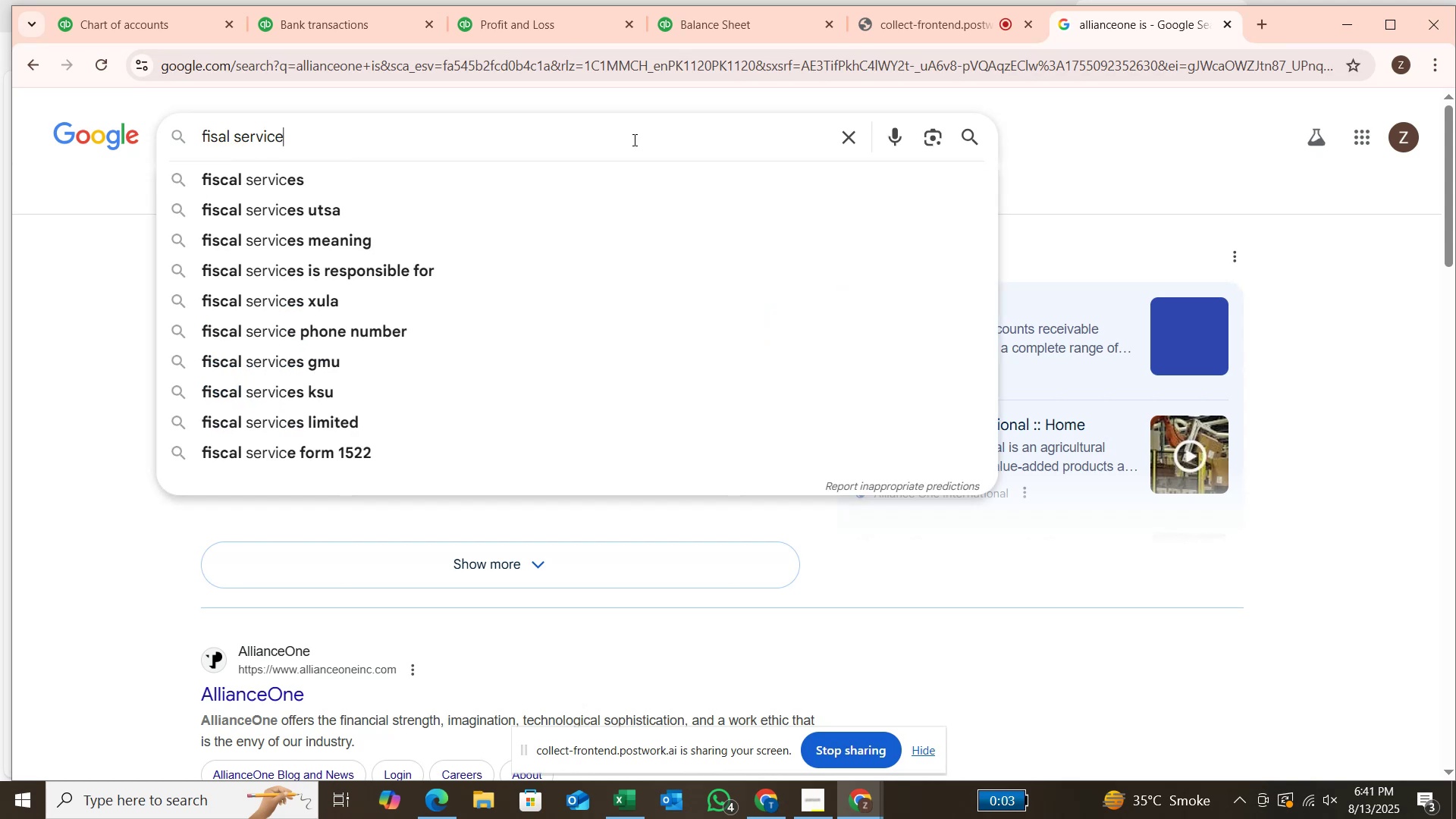 
key(Enter)
 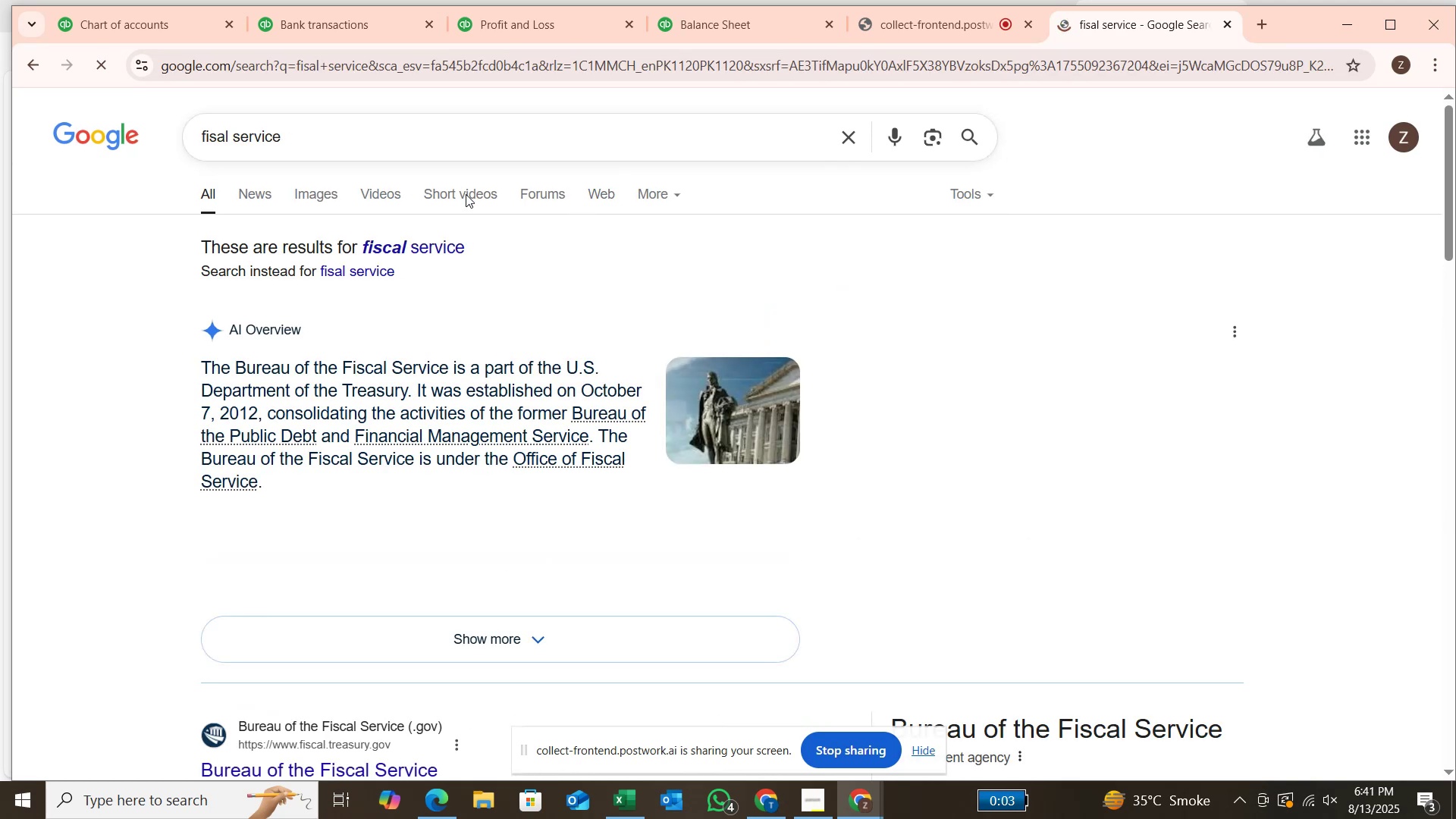 
left_click([355, 30])
 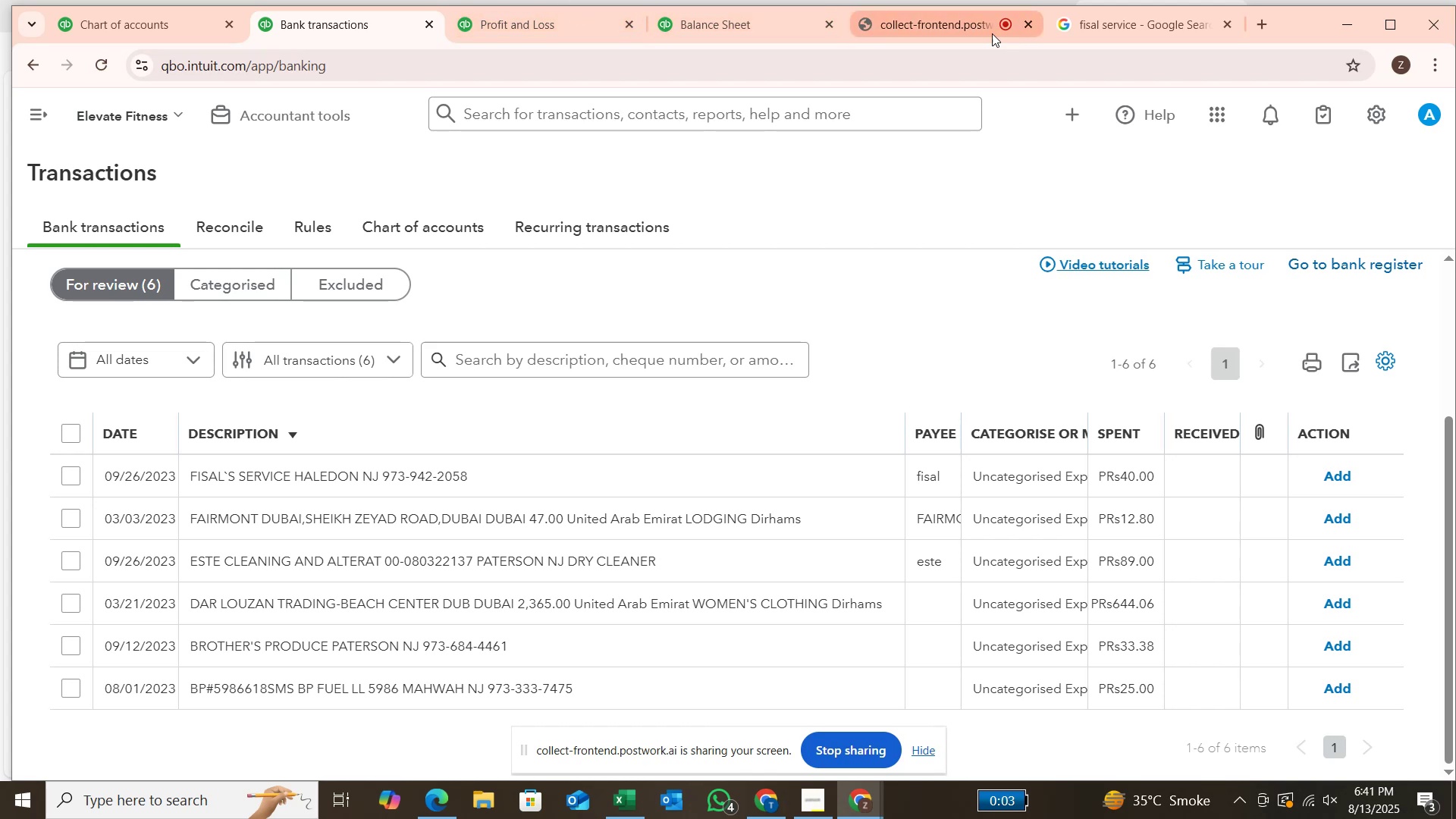 
wait(5.64)
 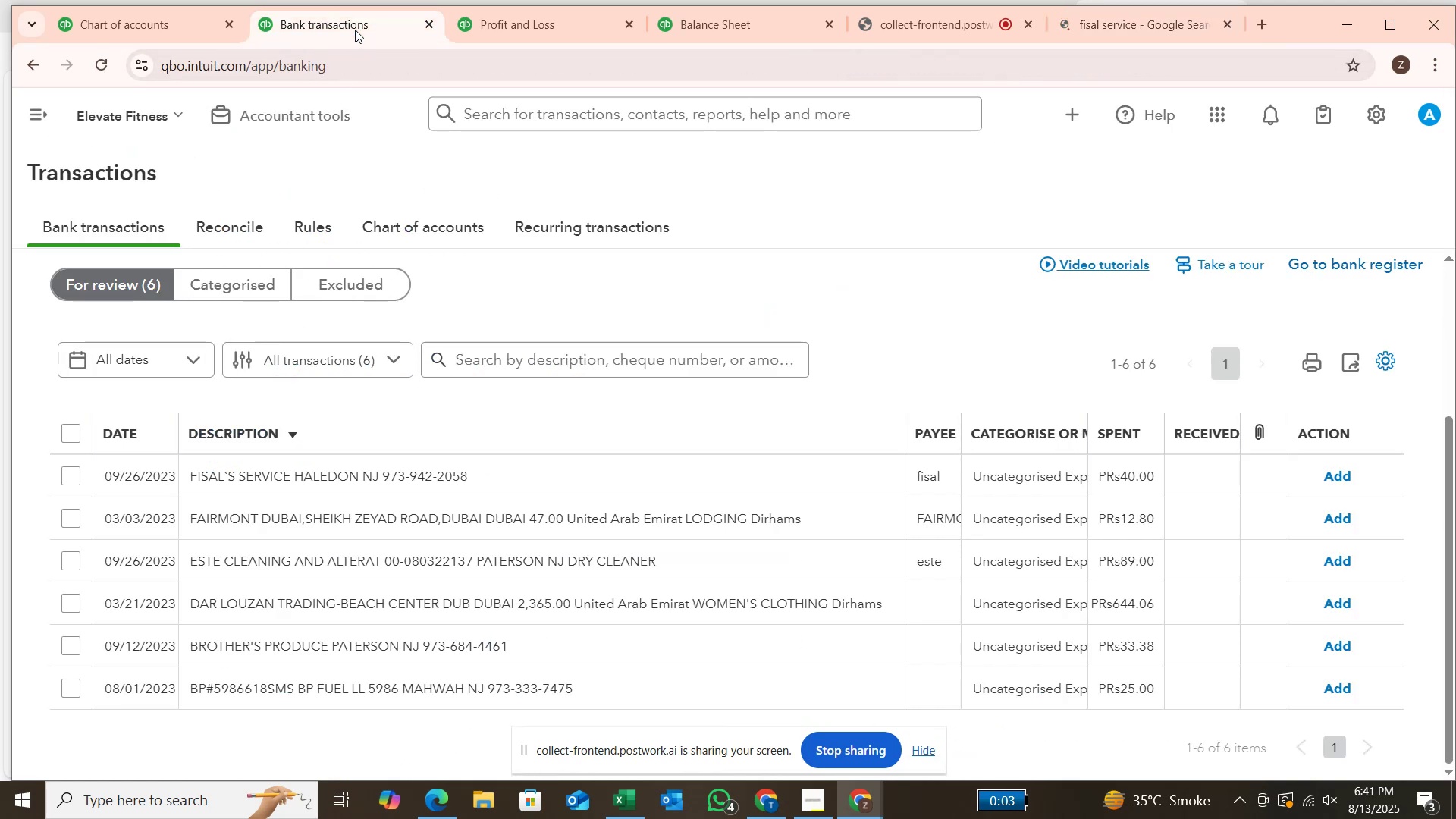 
left_click([1128, 24])
 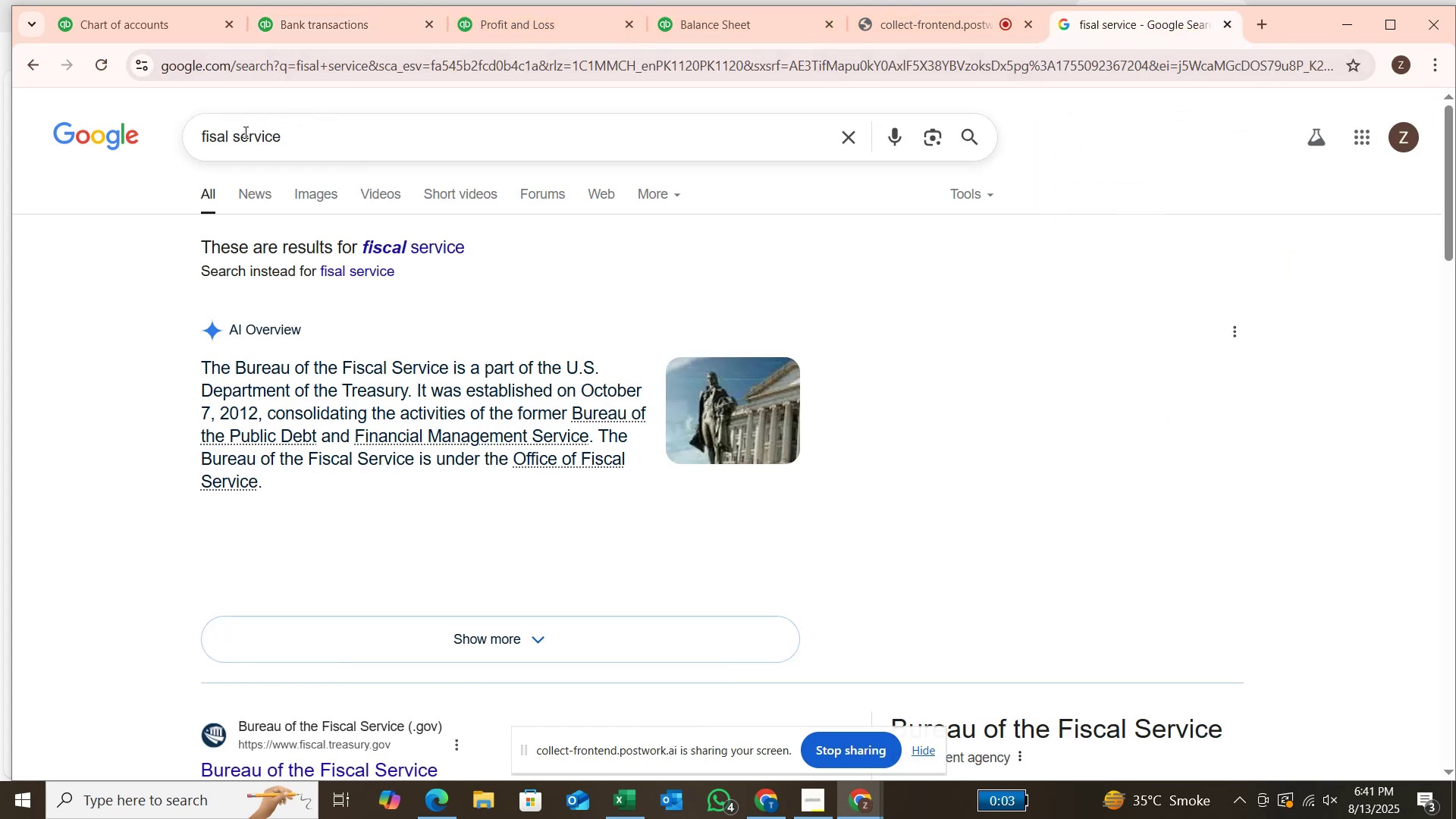 
left_click([234, 132])
 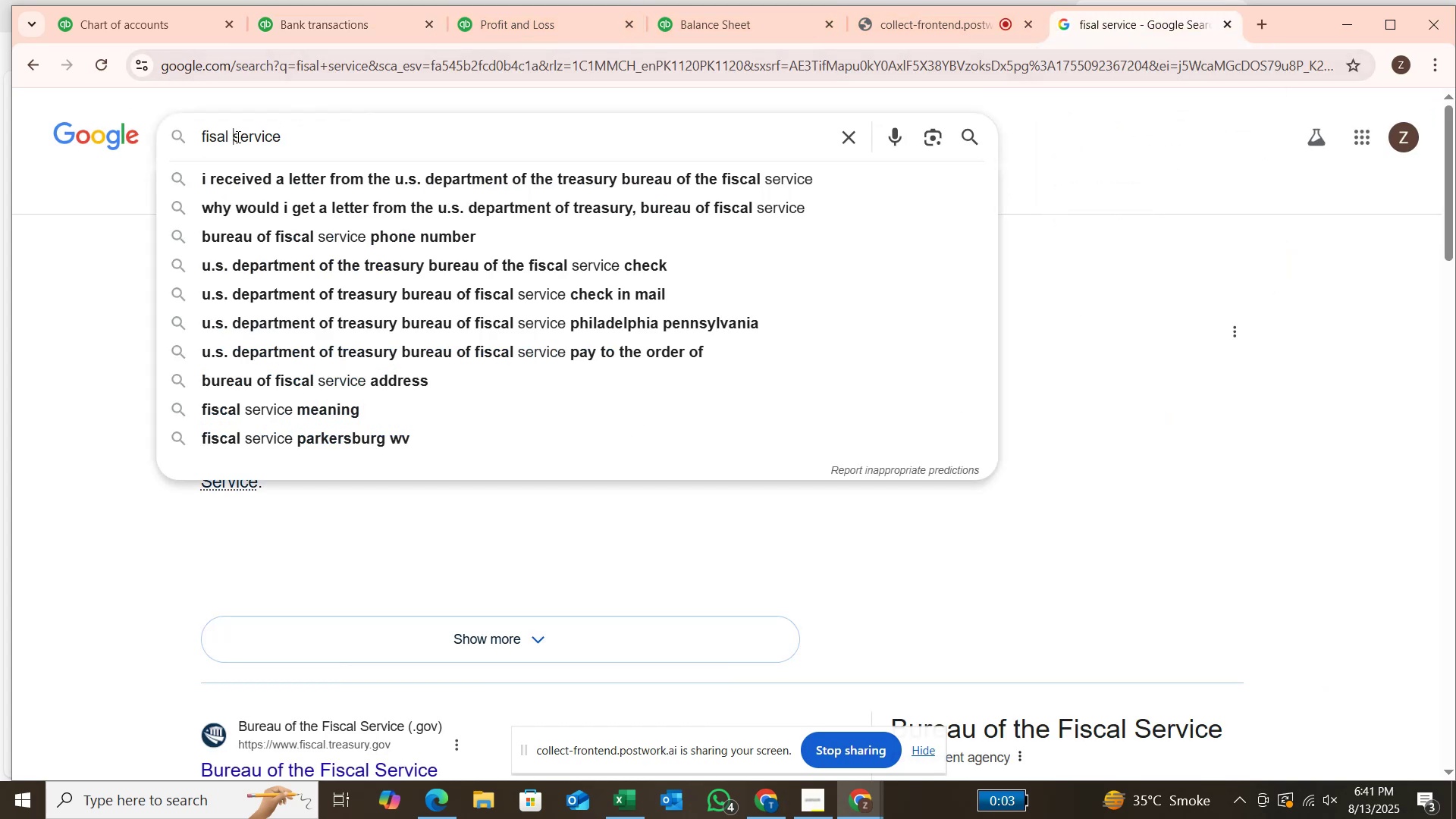 
left_click([334, 140])
 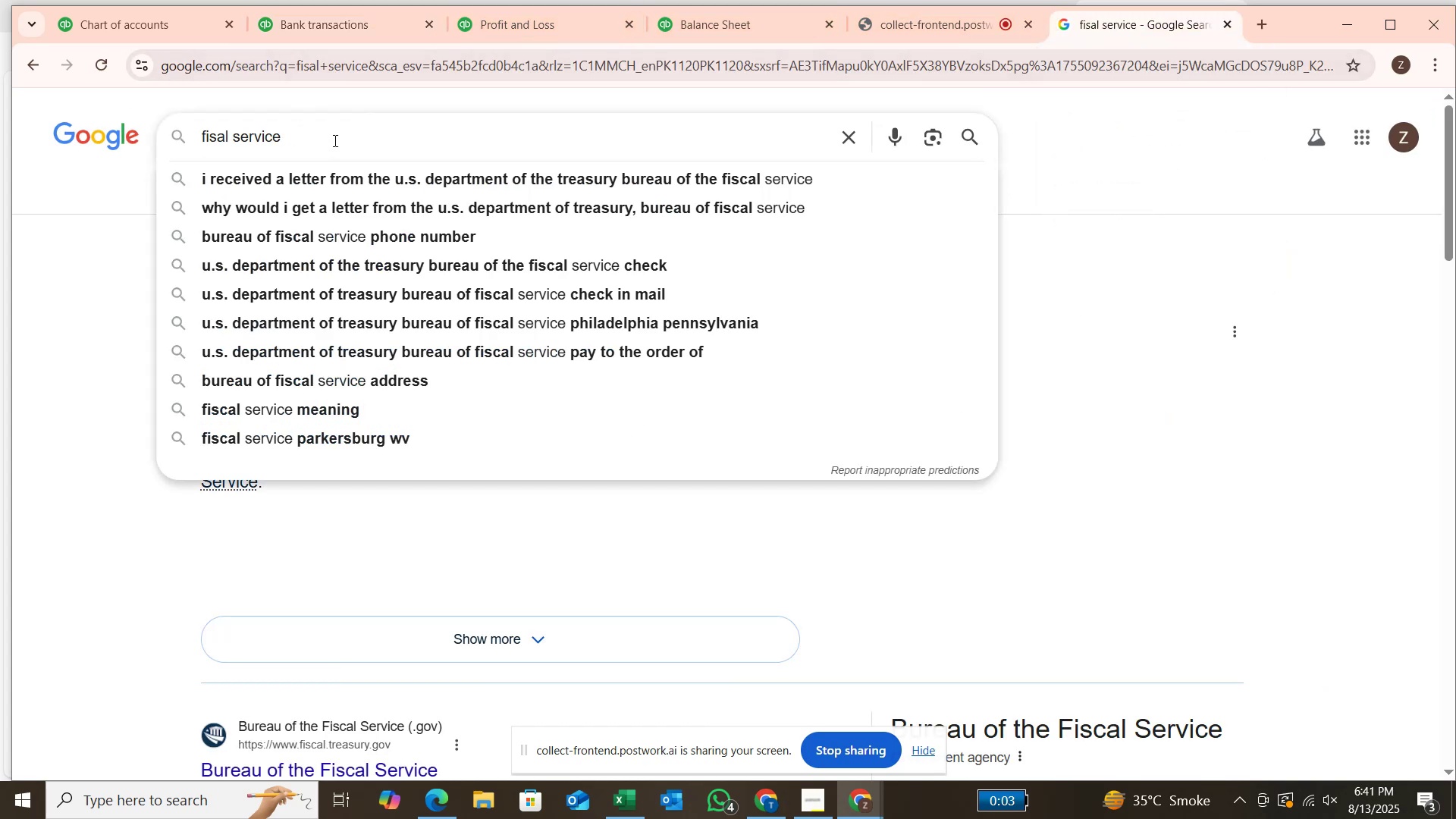 
type( in du)
 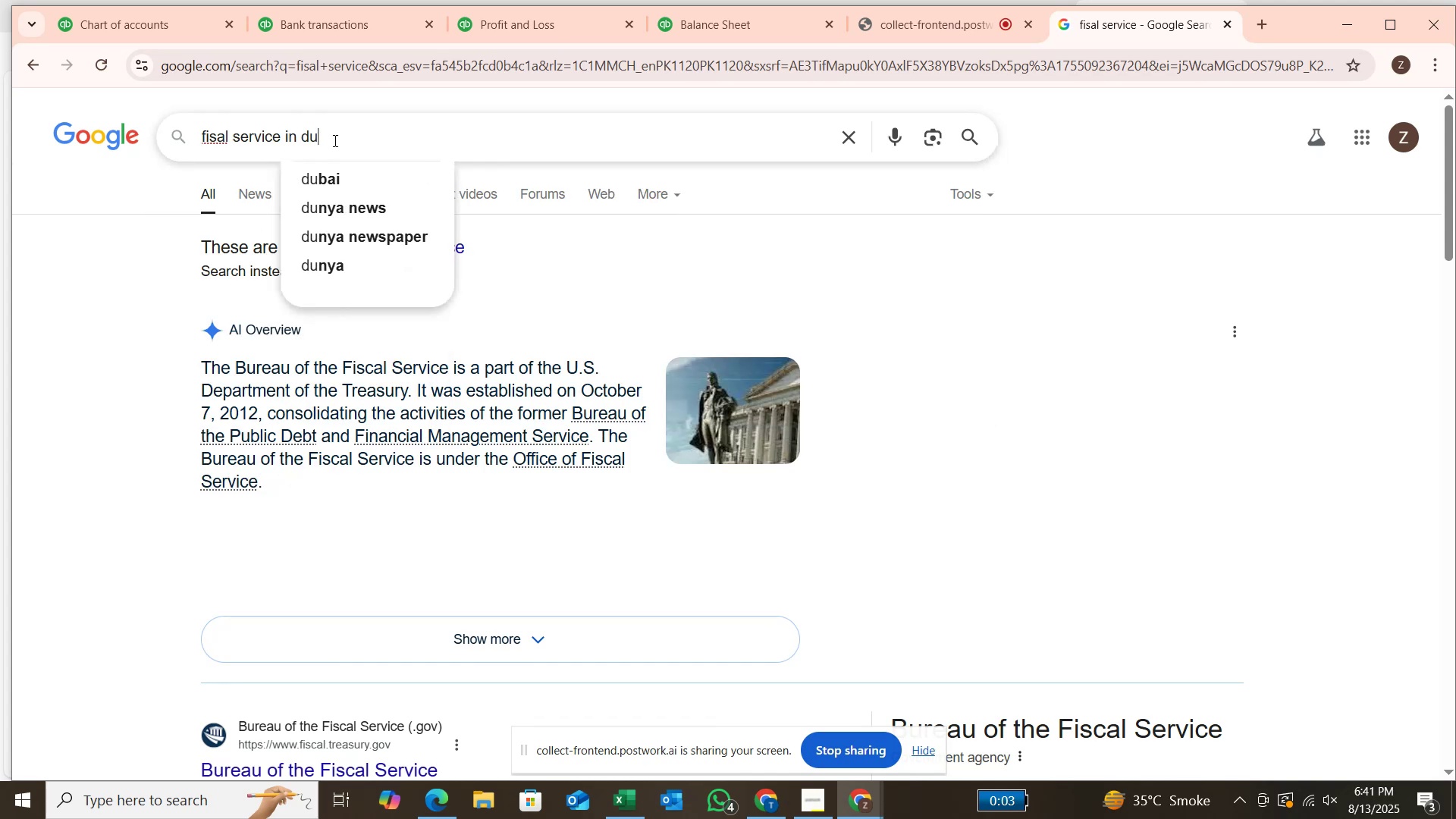 
key(Enter)
 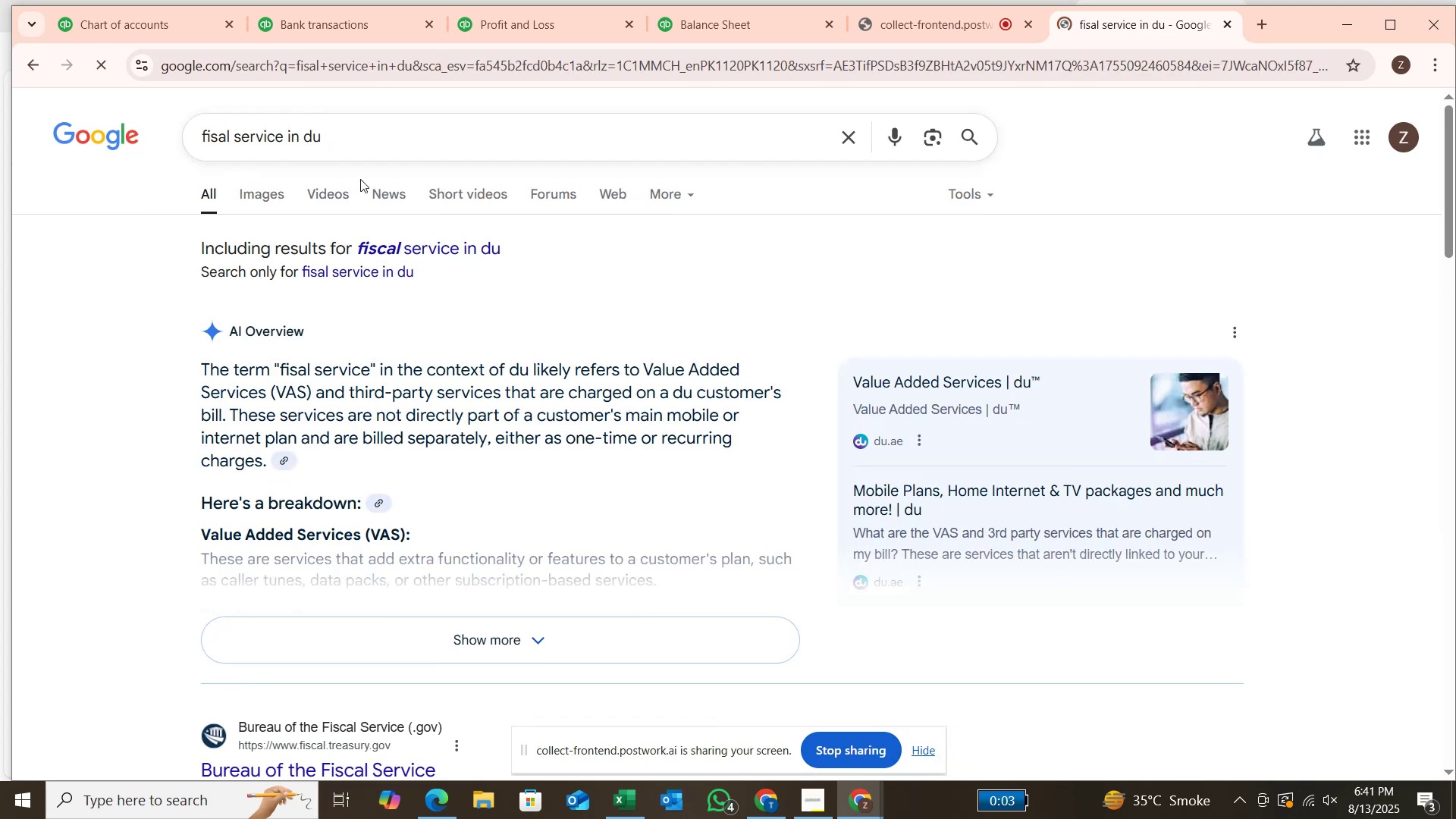 
left_click([332, 31])
 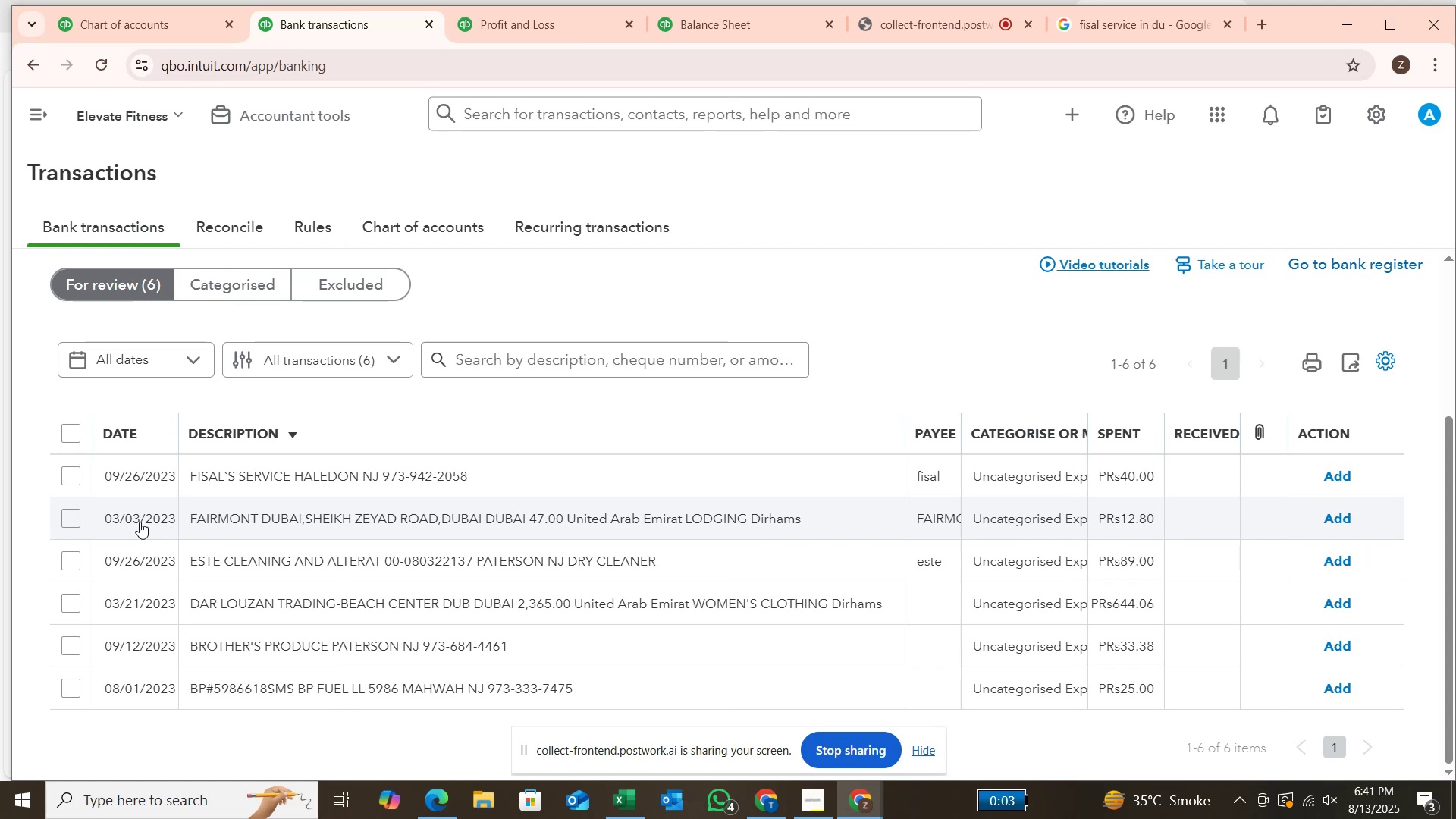 
wait(8.04)
 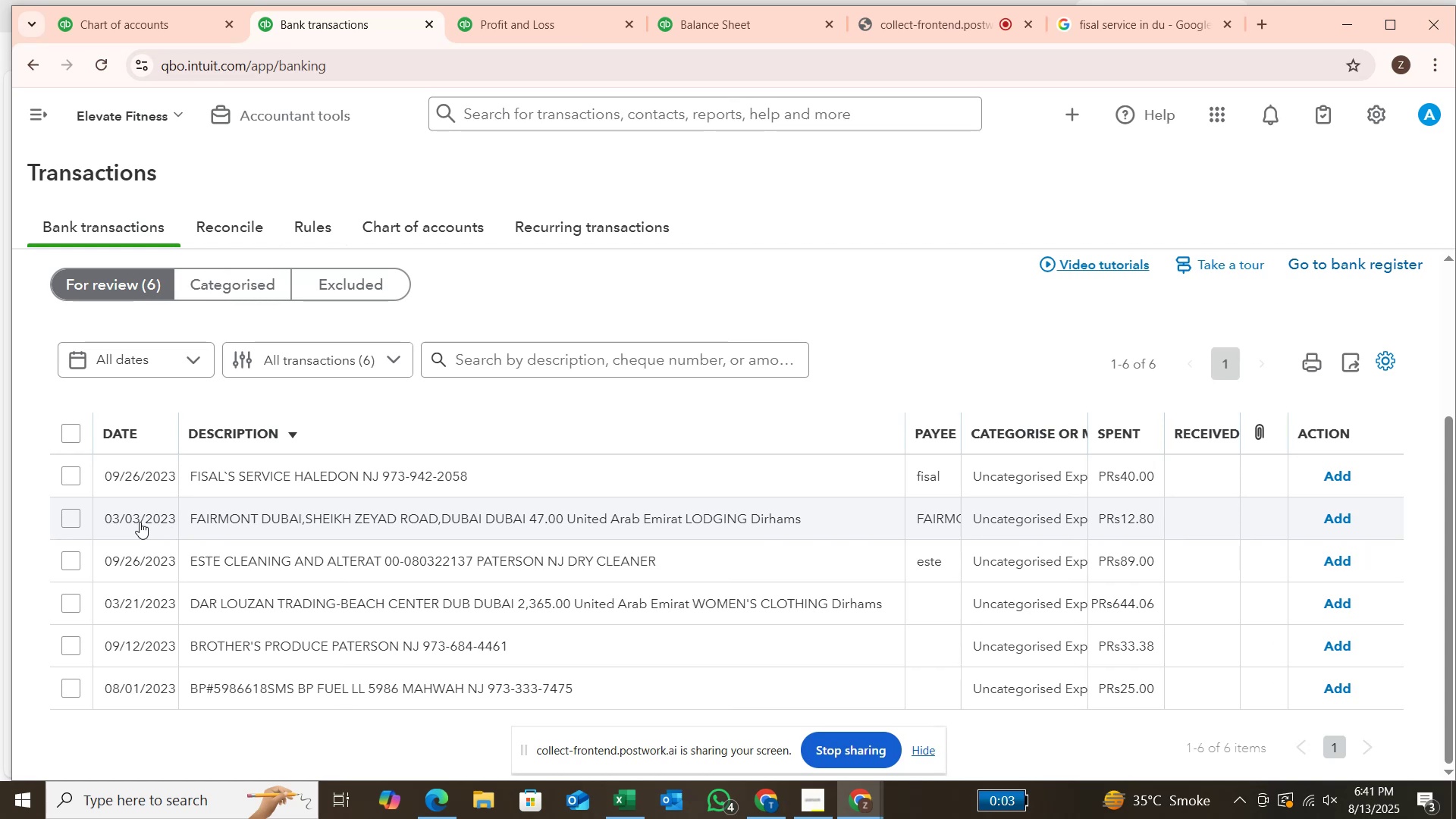 
left_click([1139, 36])
 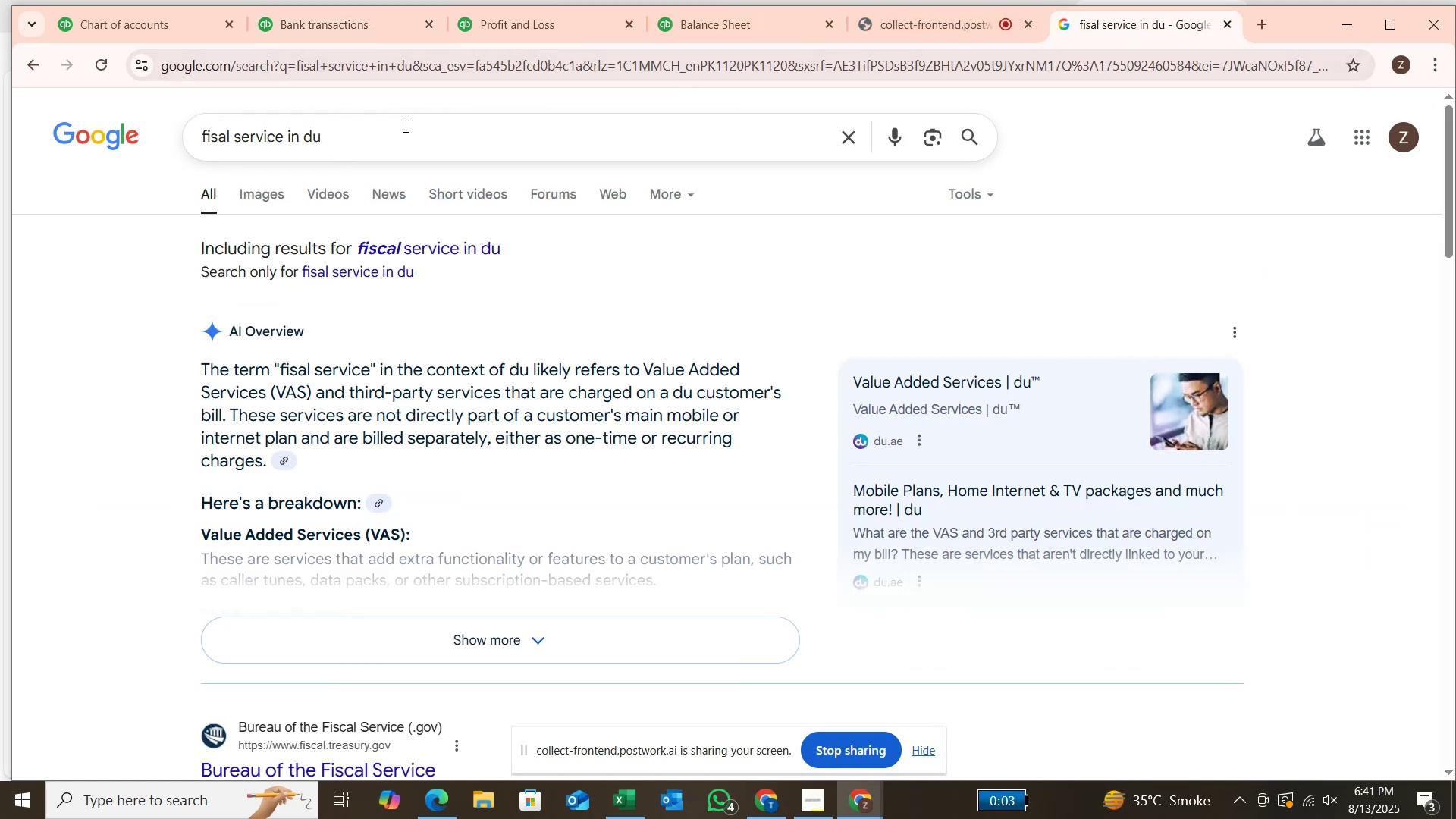 
left_click([404, 126])
 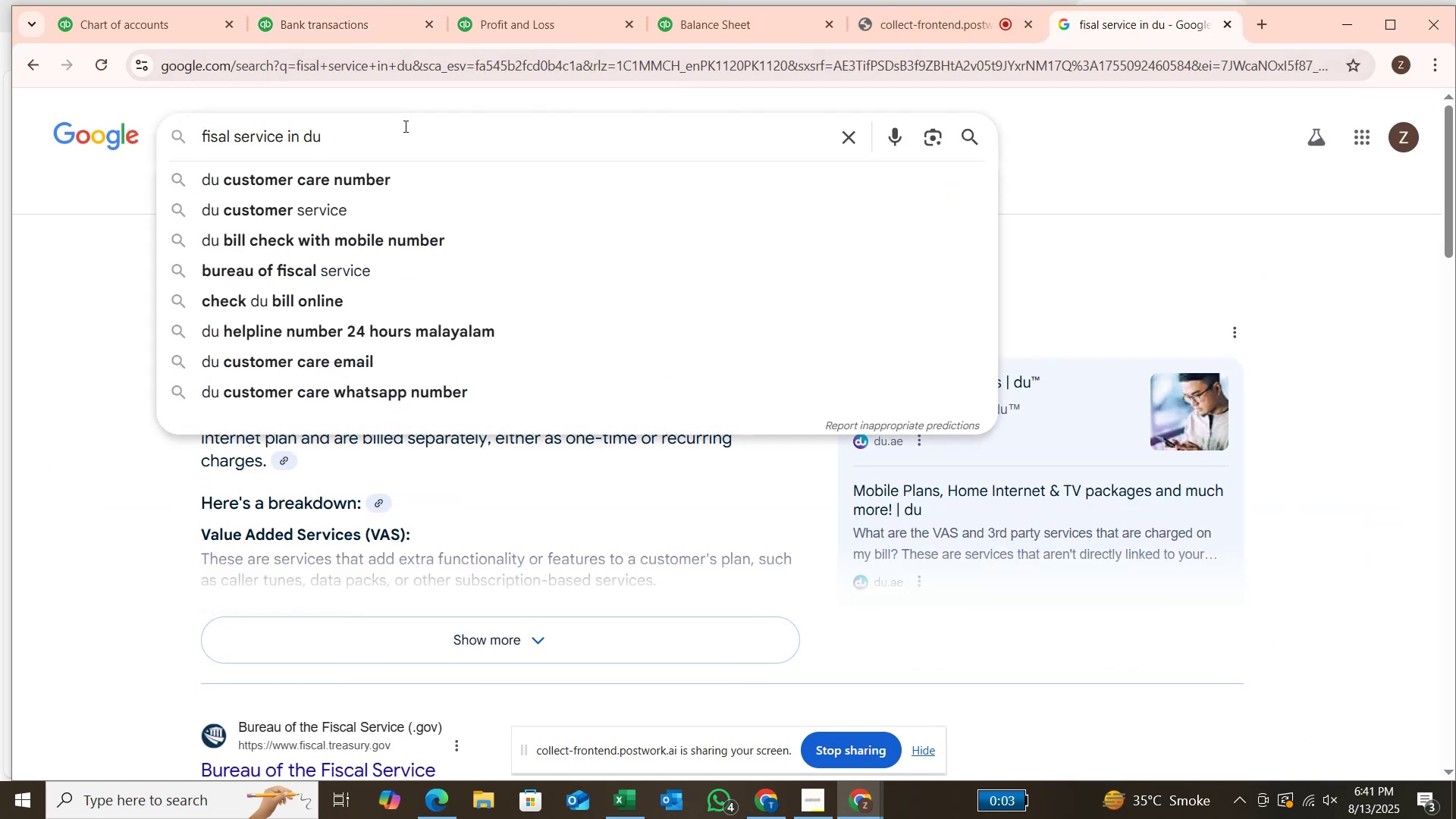 
key(Backspace)
key(Backspace)
type(haledon)
 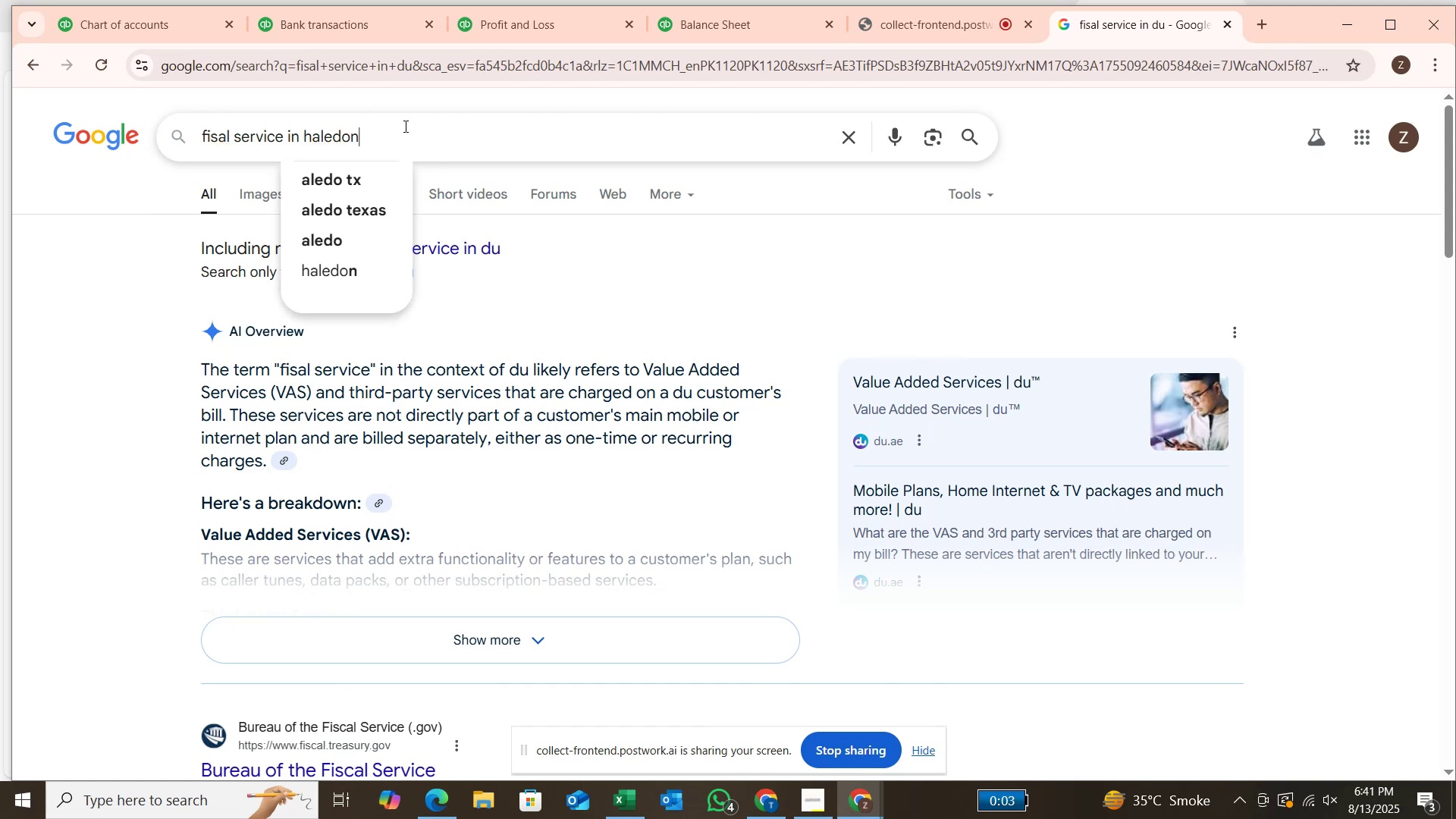 
key(Enter)
 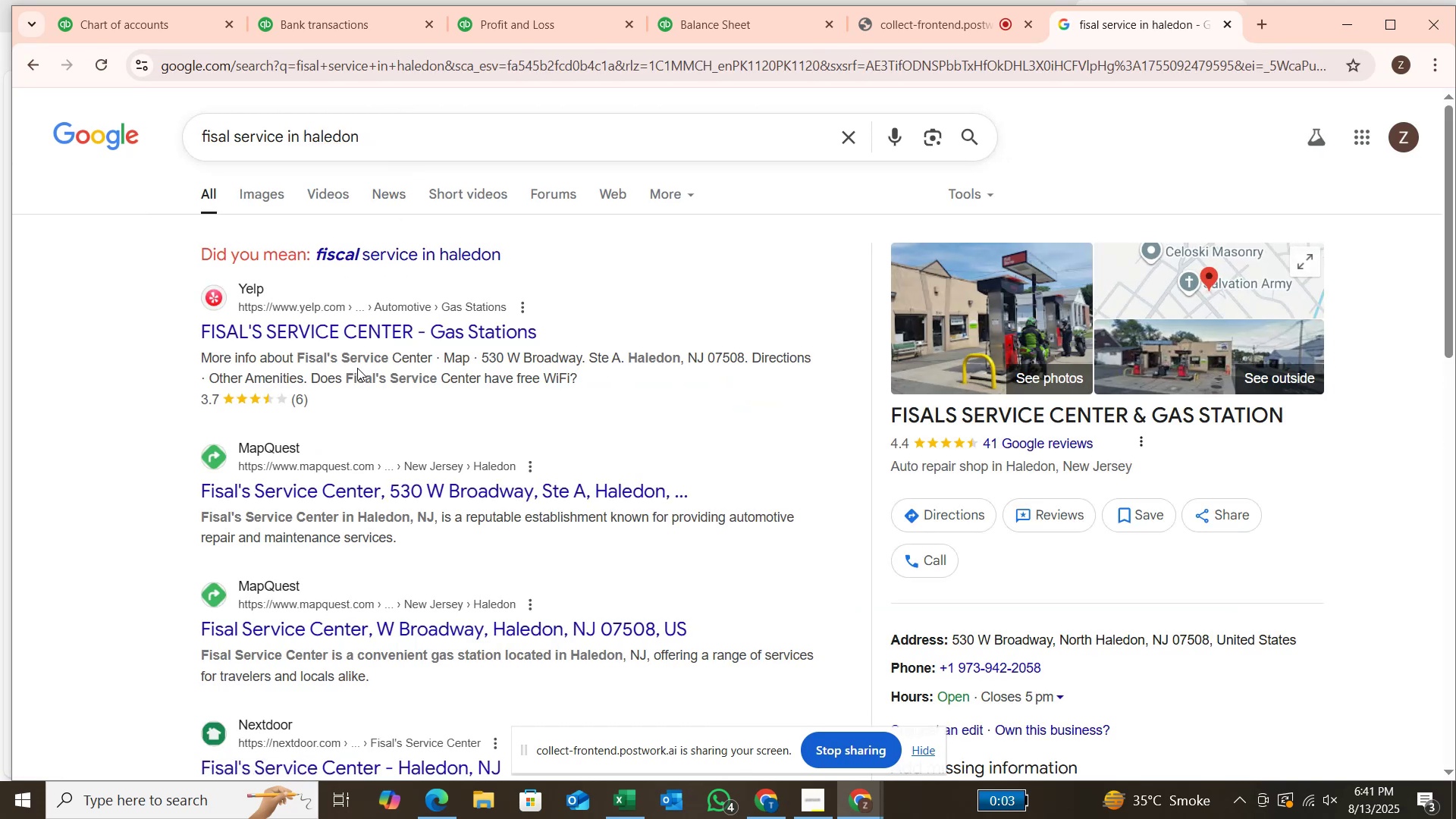 
wait(5.19)
 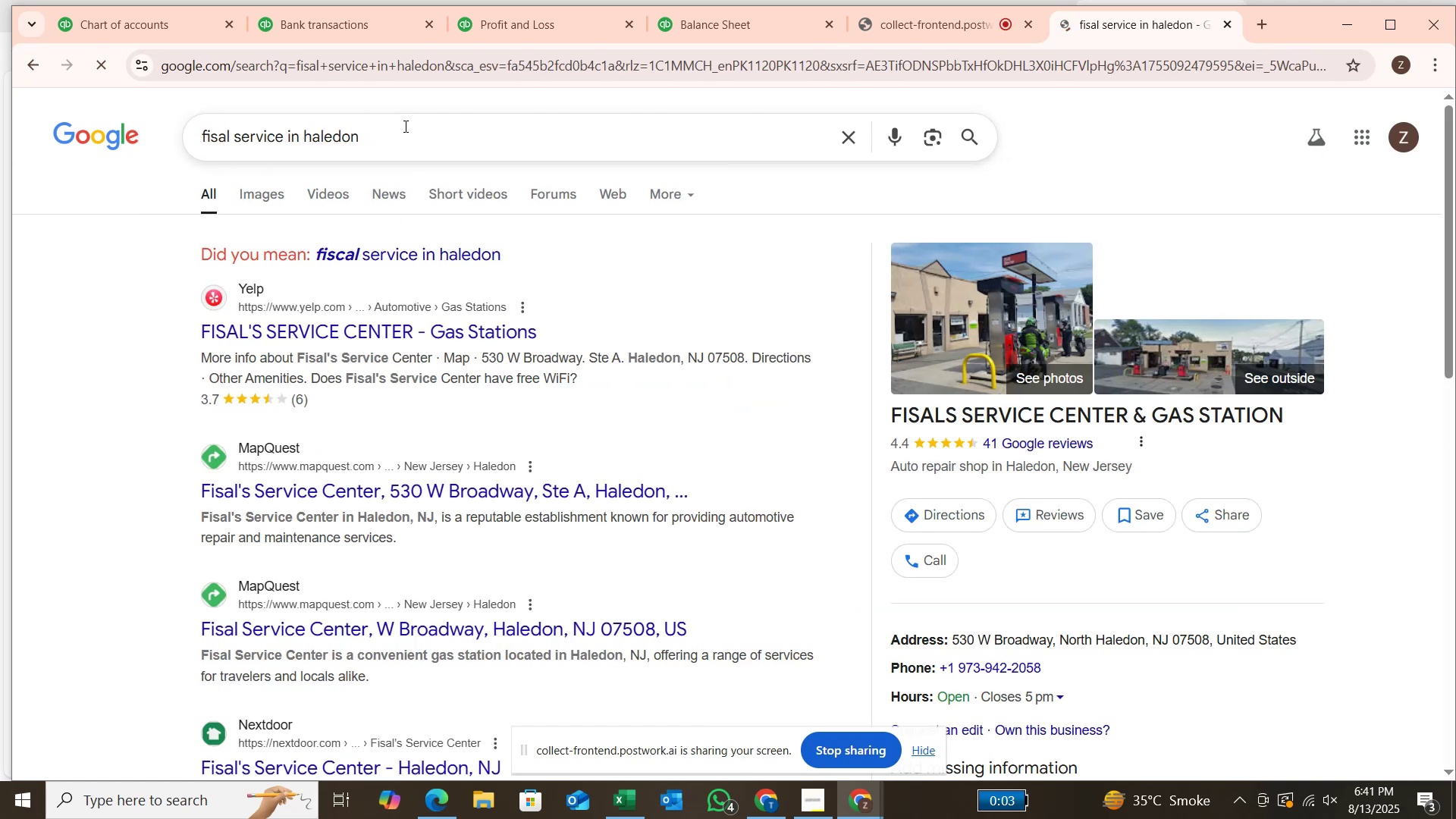 
left_click([339, 16])
 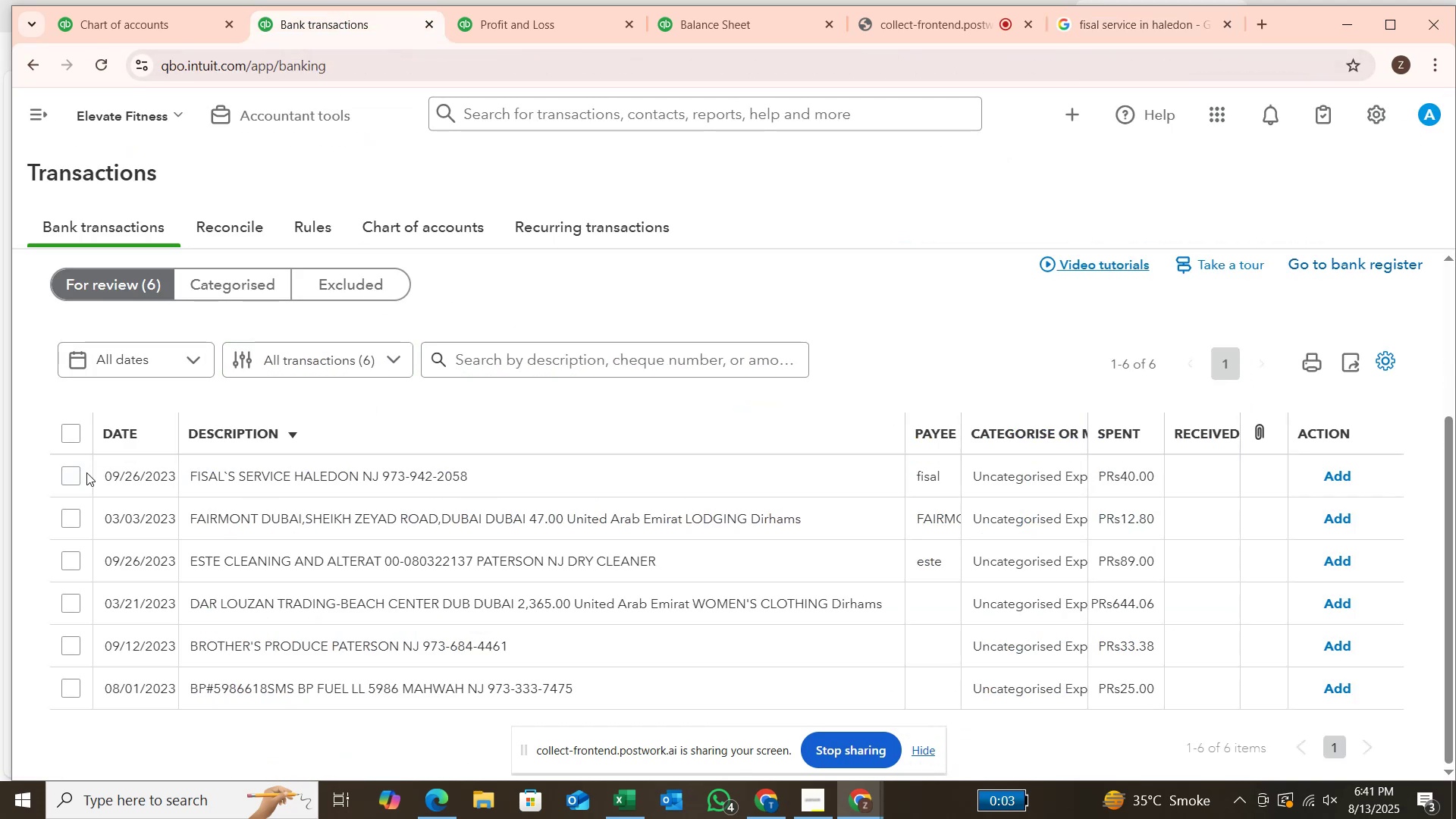 
left_click([67, 471])
 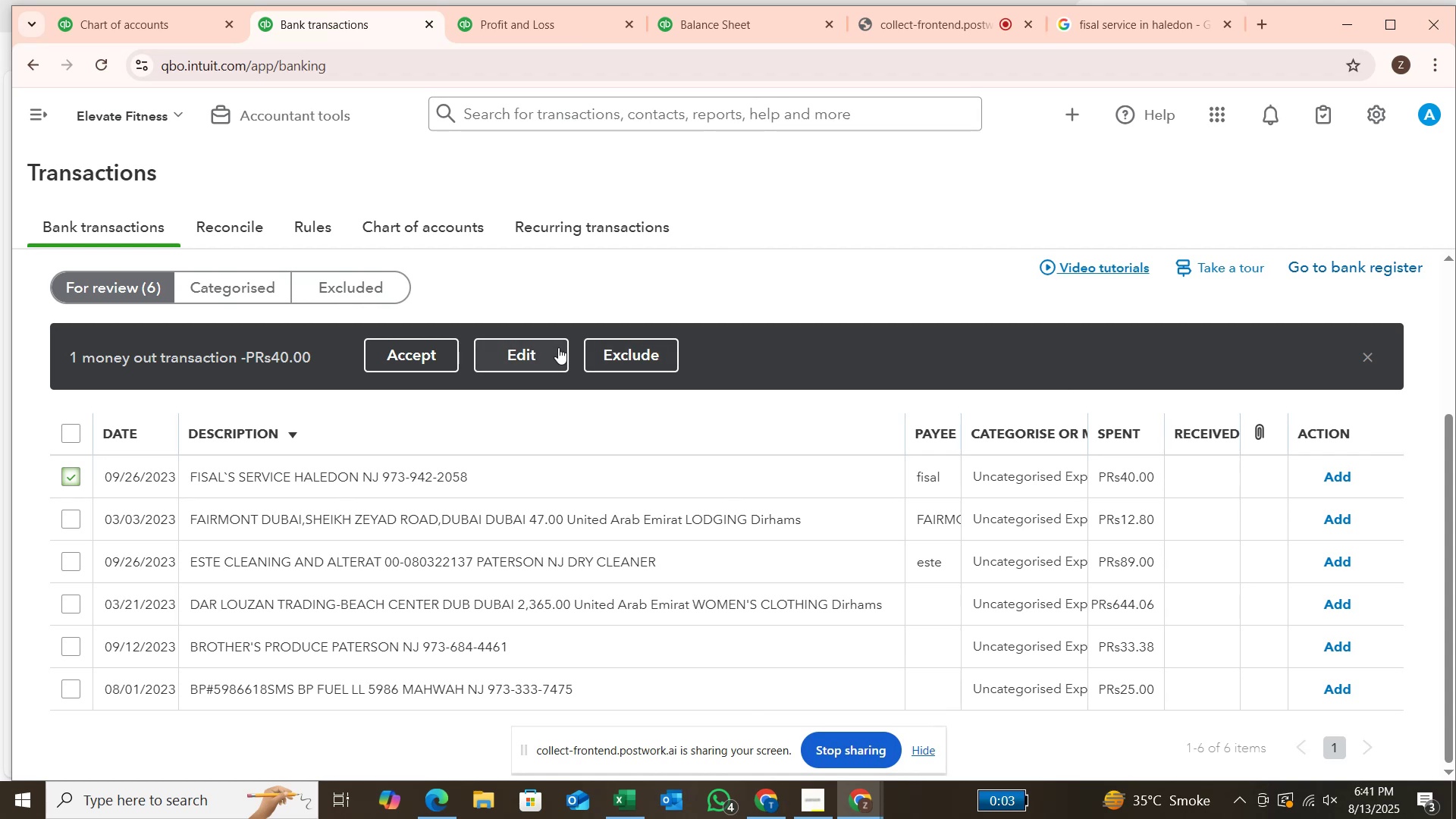 
left_click([545, 347])
 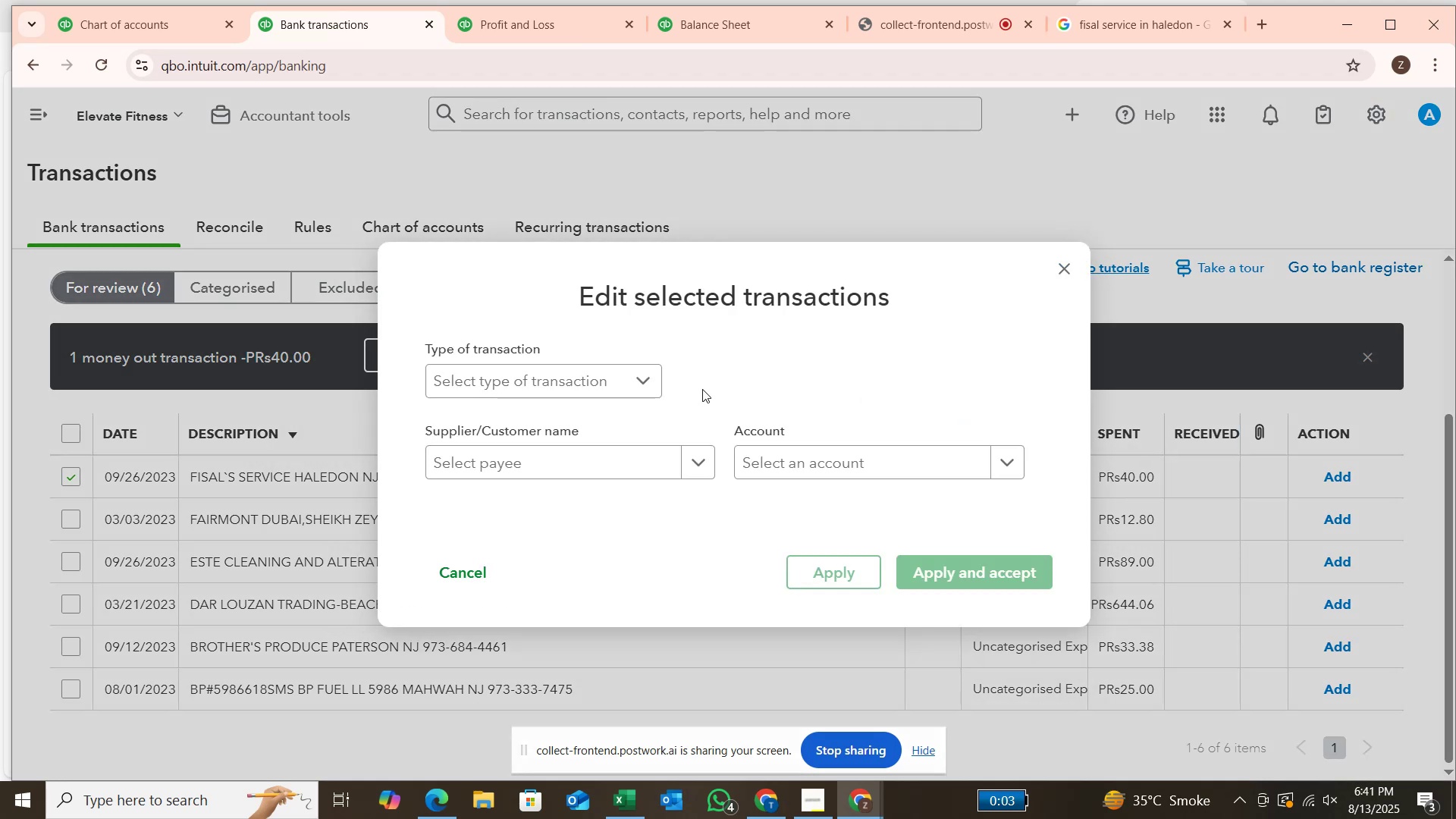 
left_click([632, 373])
 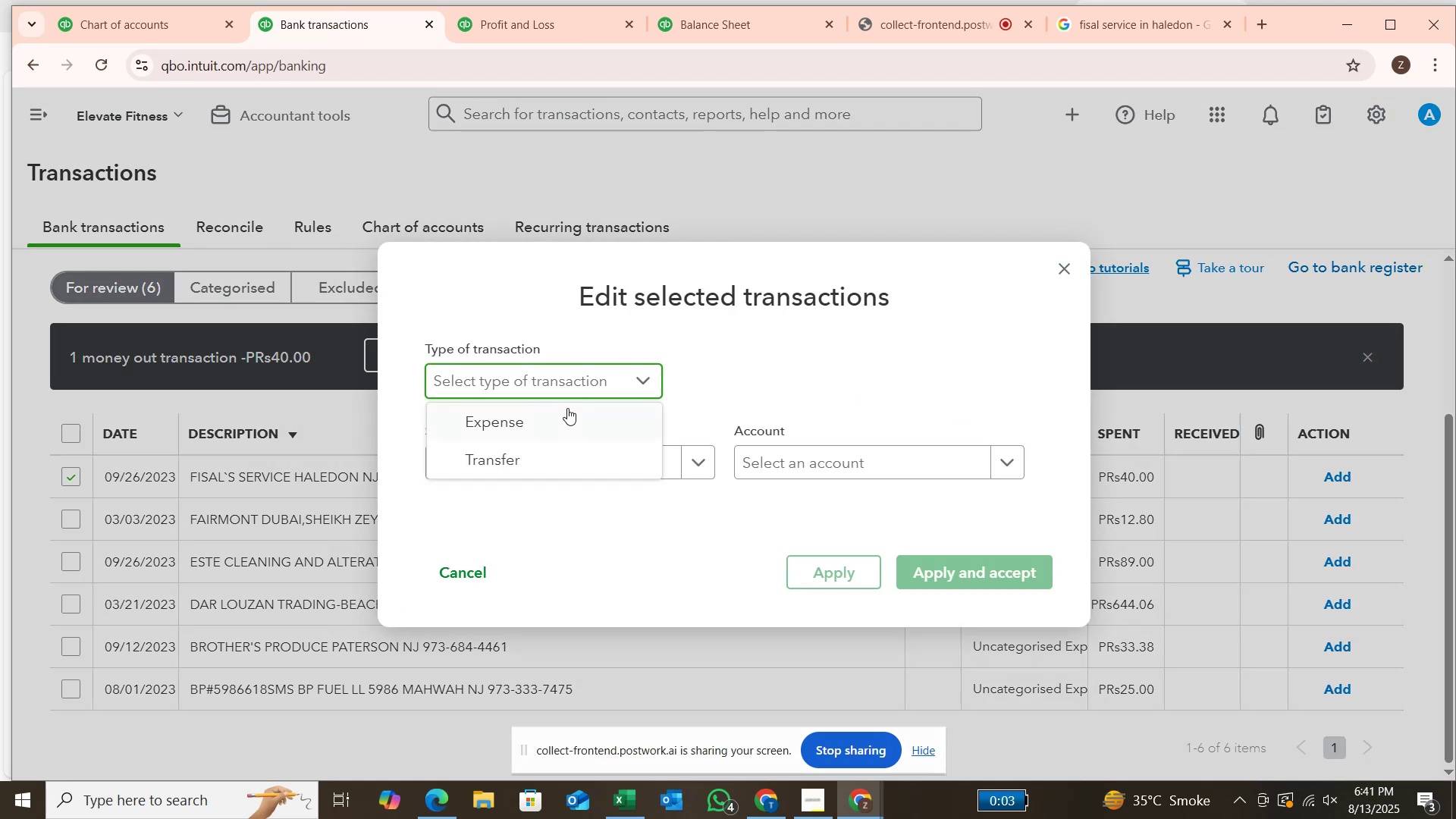 
left_click([565, 410])
 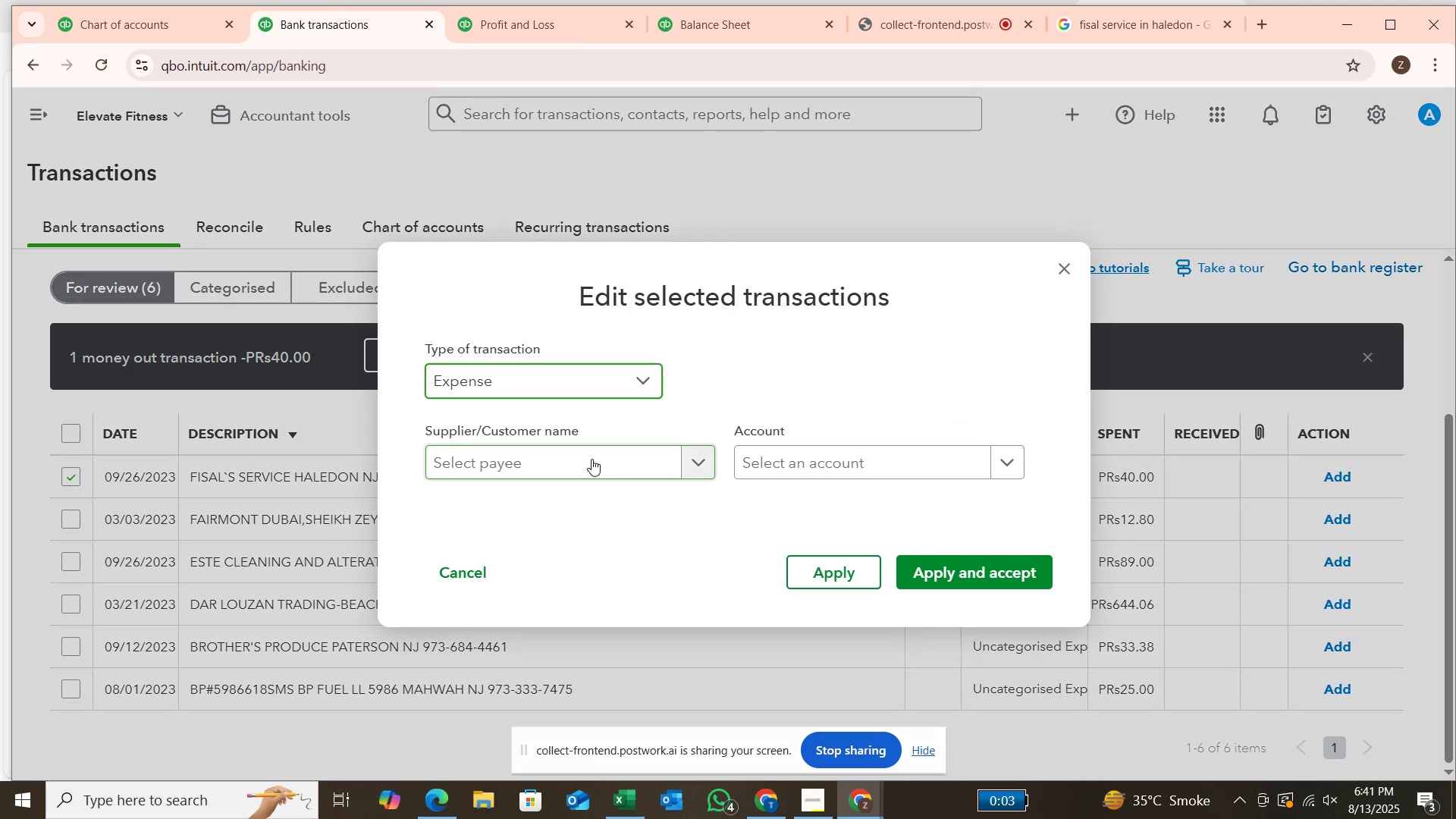 
left_click([592, 458])
 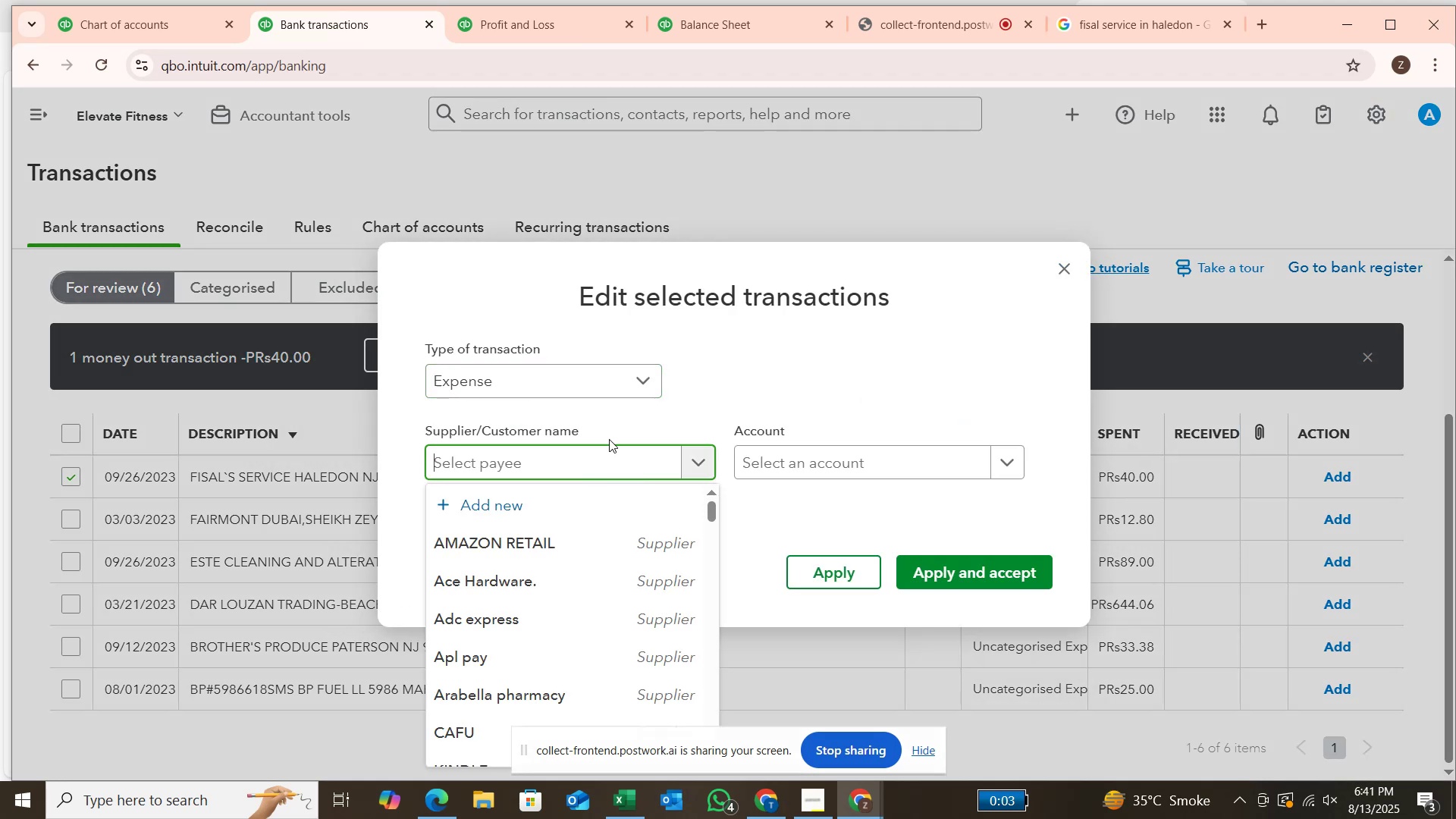 
type(fisal)
 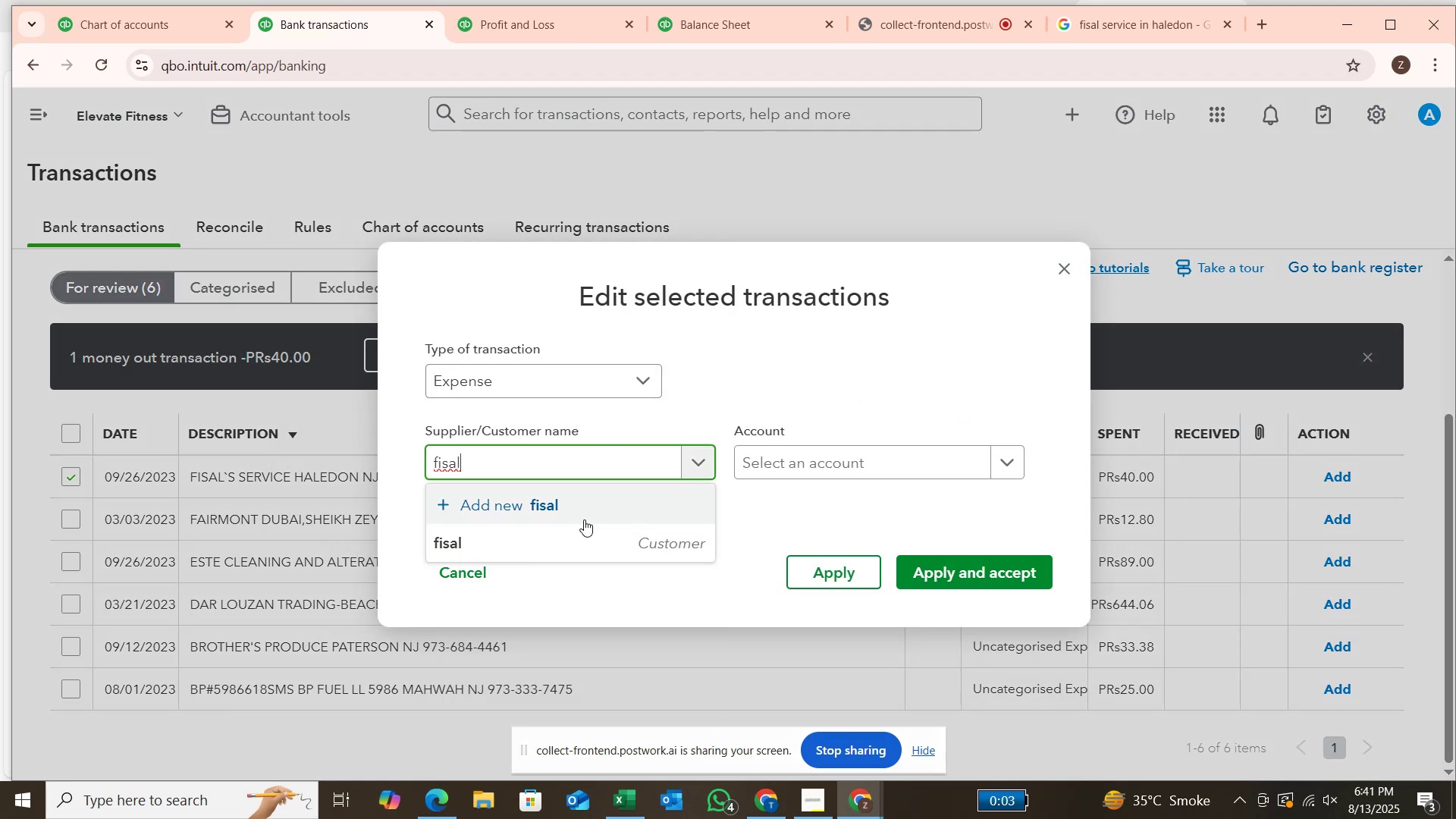 
left_click([566, 555])
 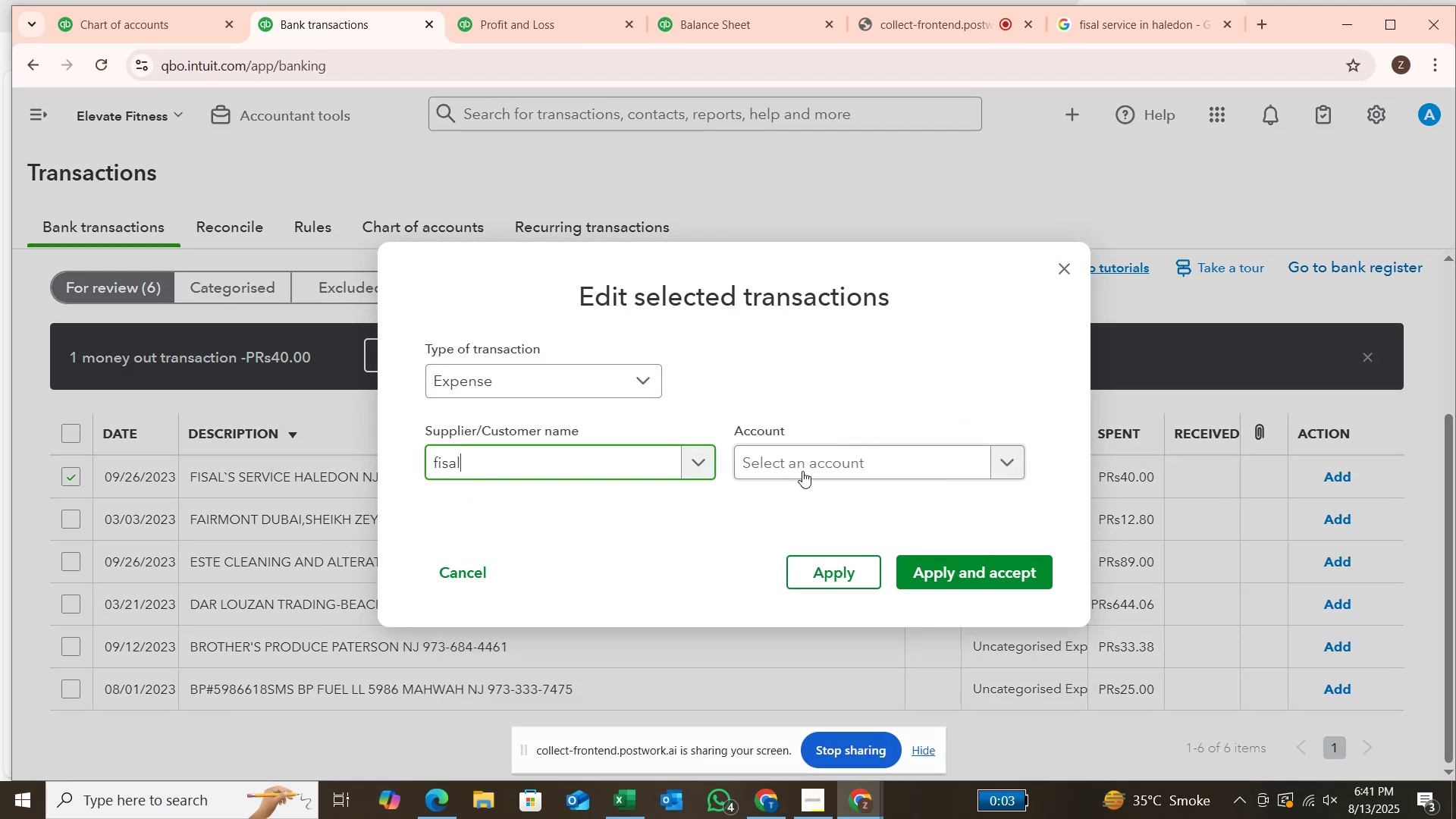 
left_click([805, 469])
 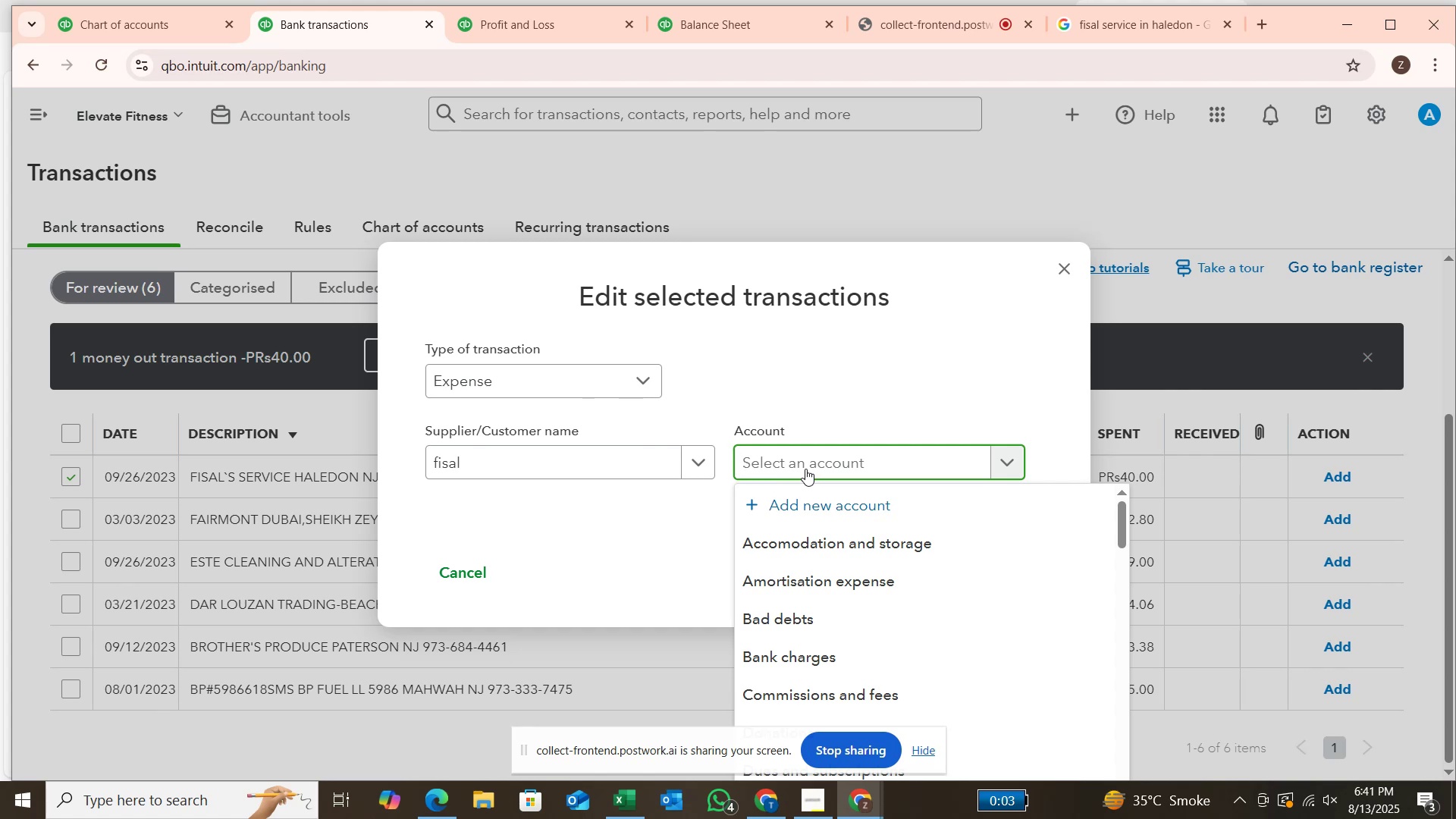 
type(suppl)
 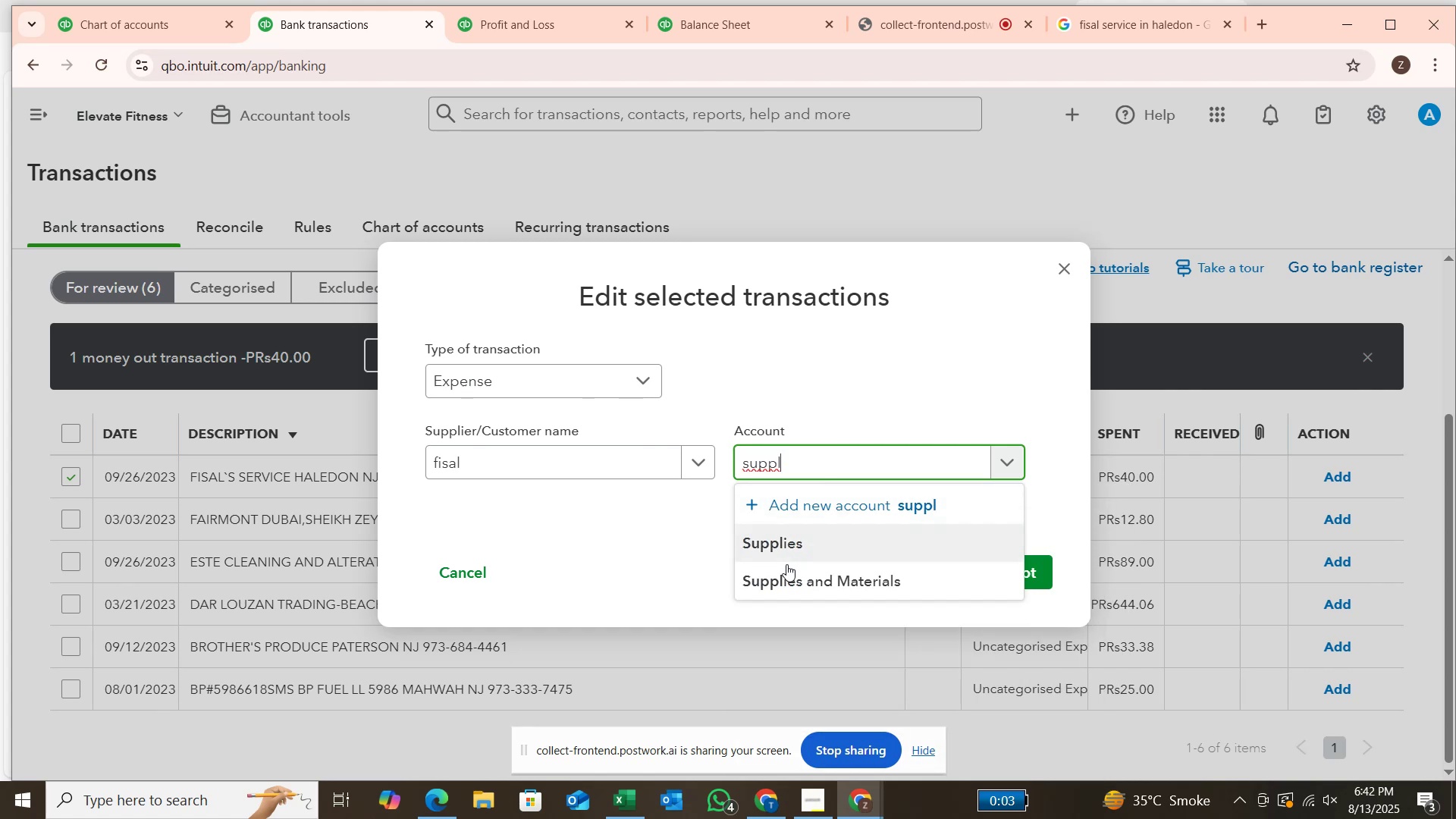 
left_click([778, 576])
 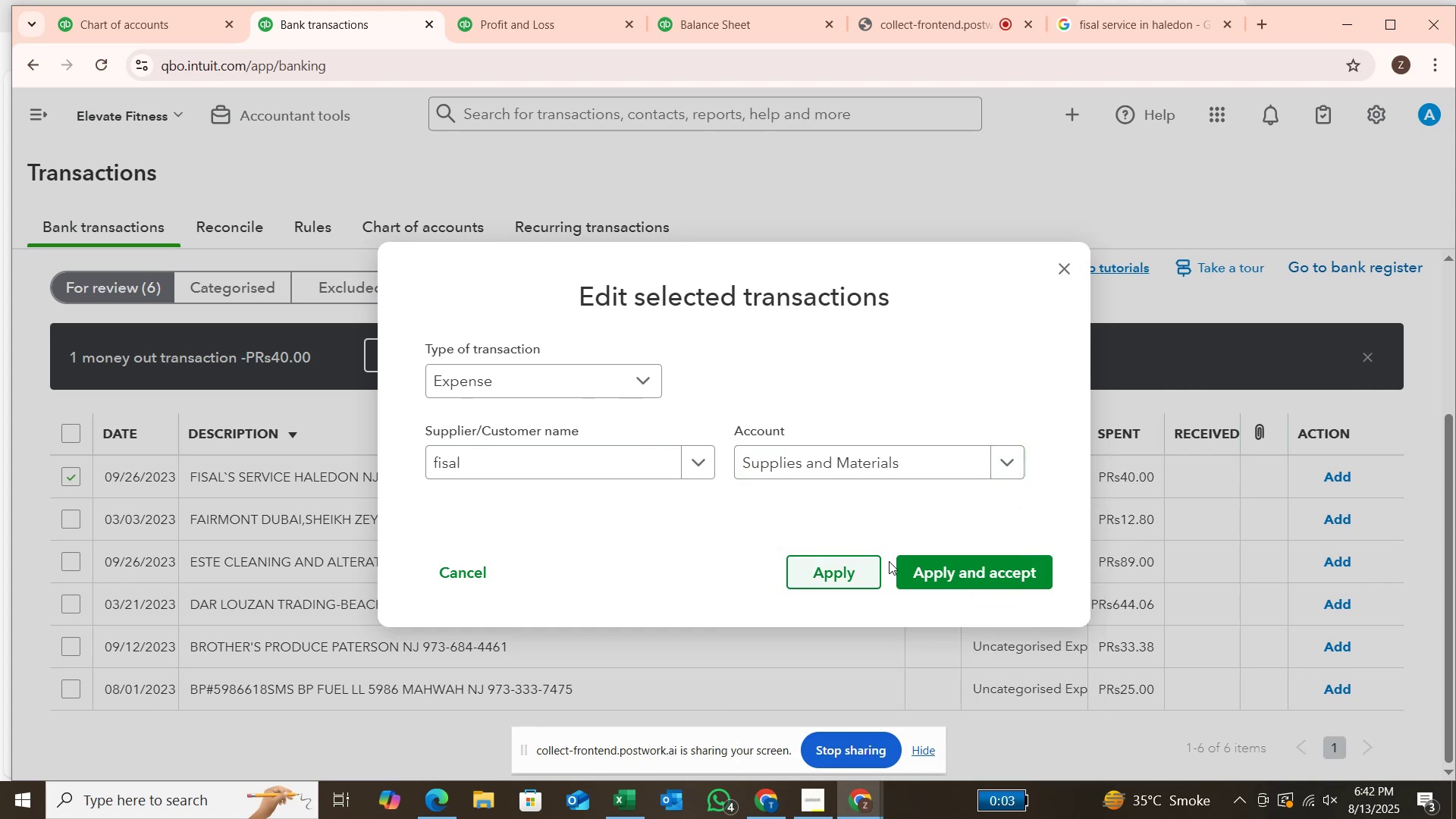 
left_click([914, 566])
 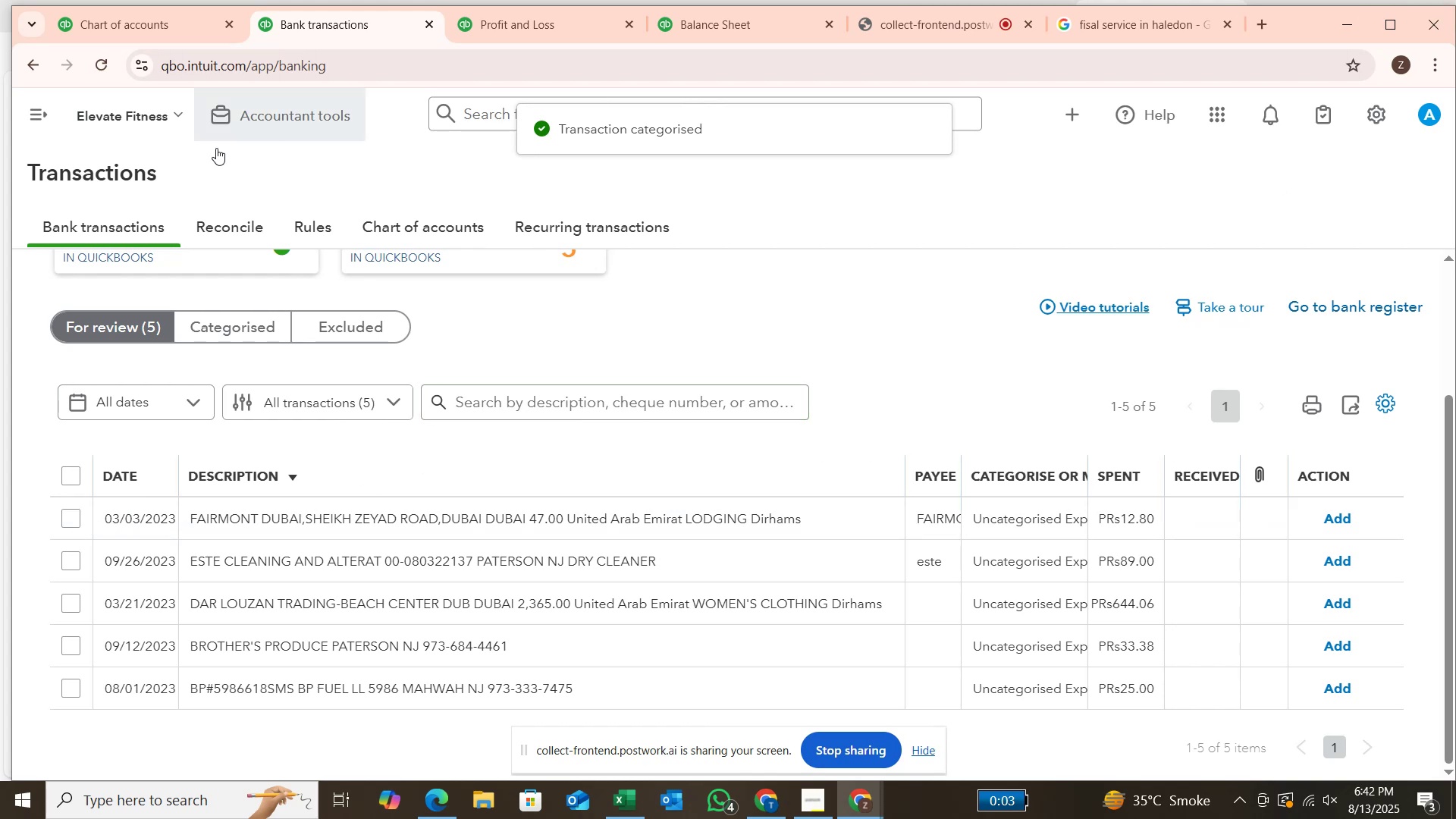 
wait(11.96)
 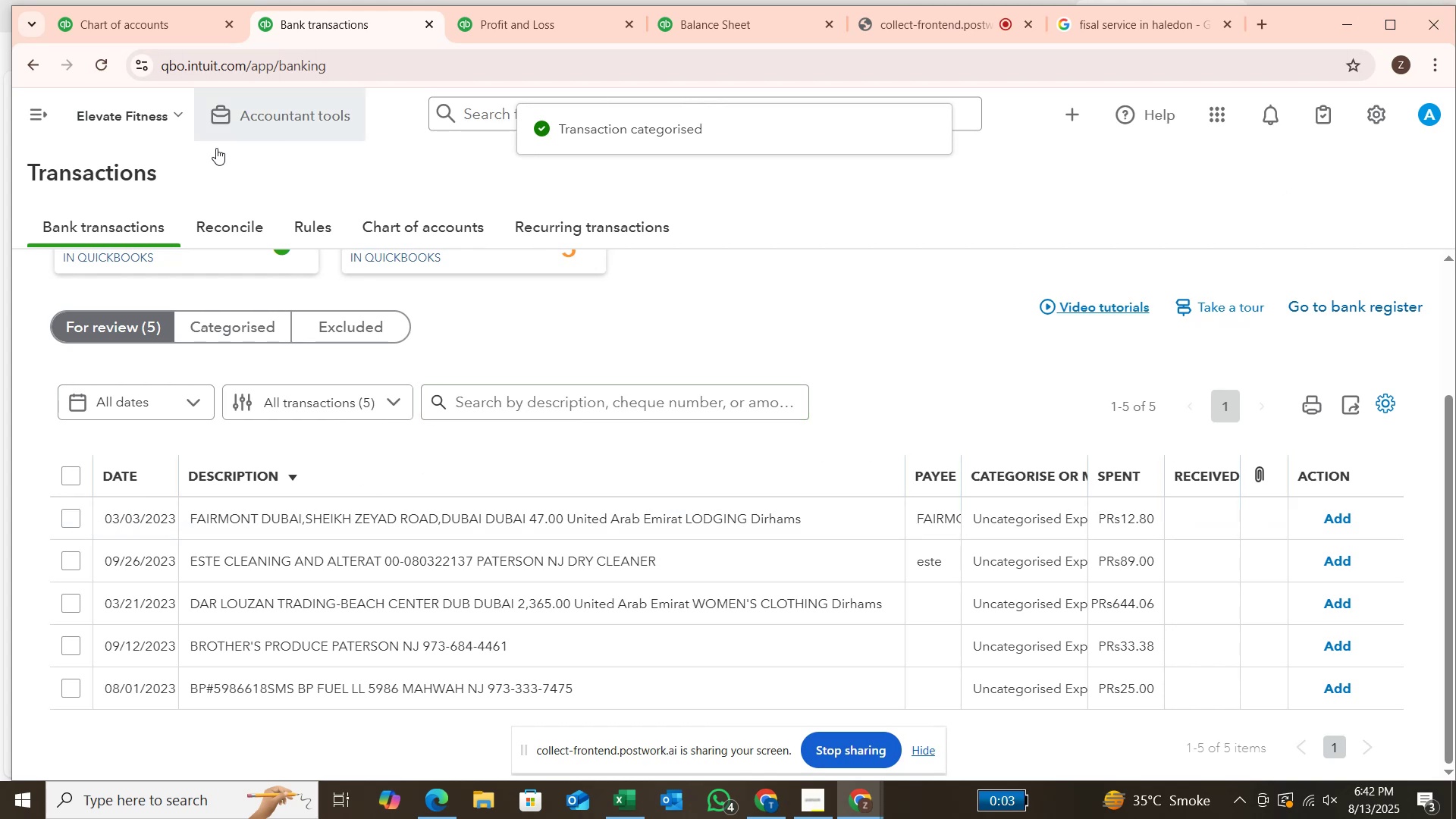 
left_click([1137, 30])
 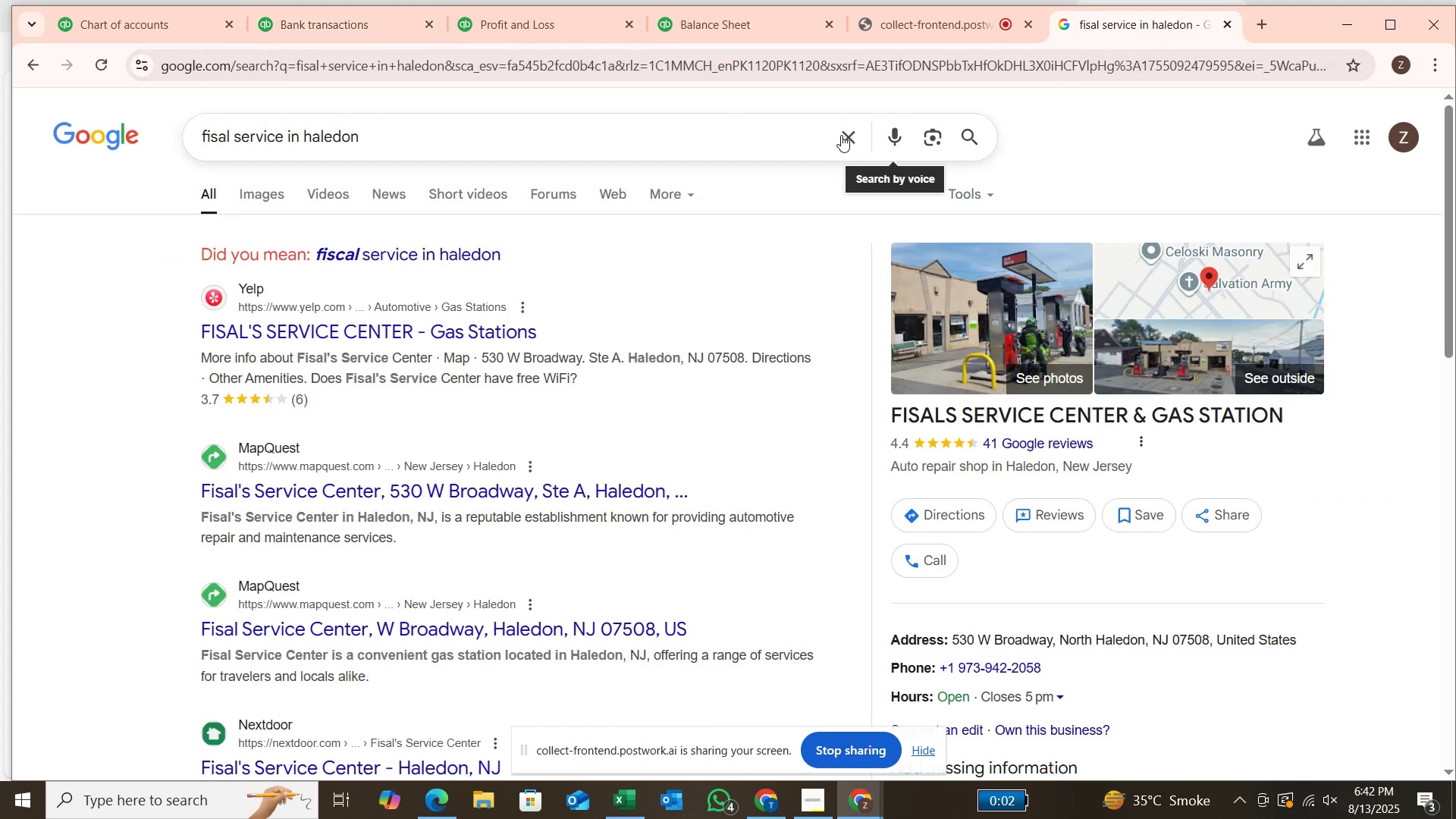 
left_click([830, 135])
 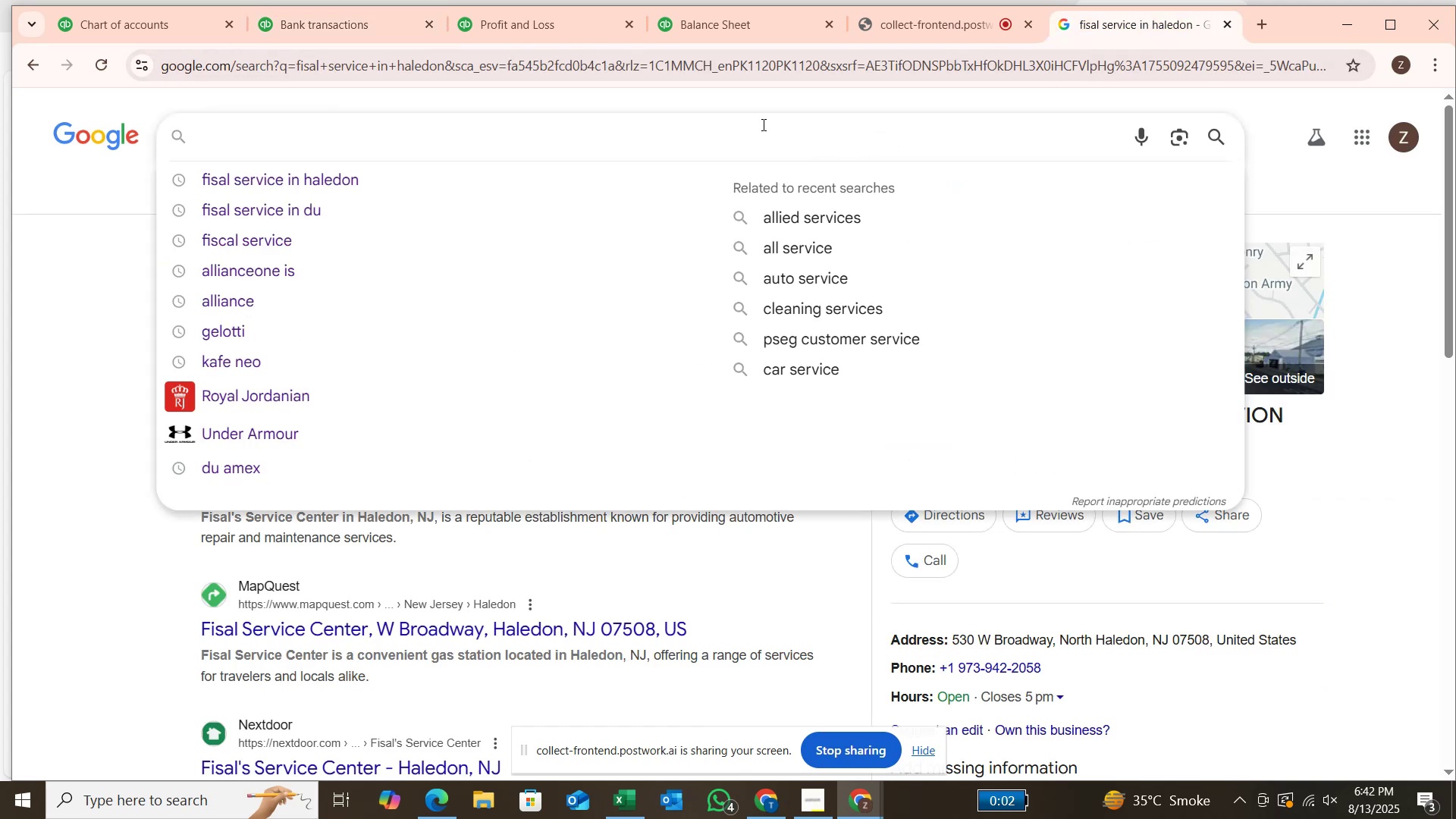 
type(farmounnt)
 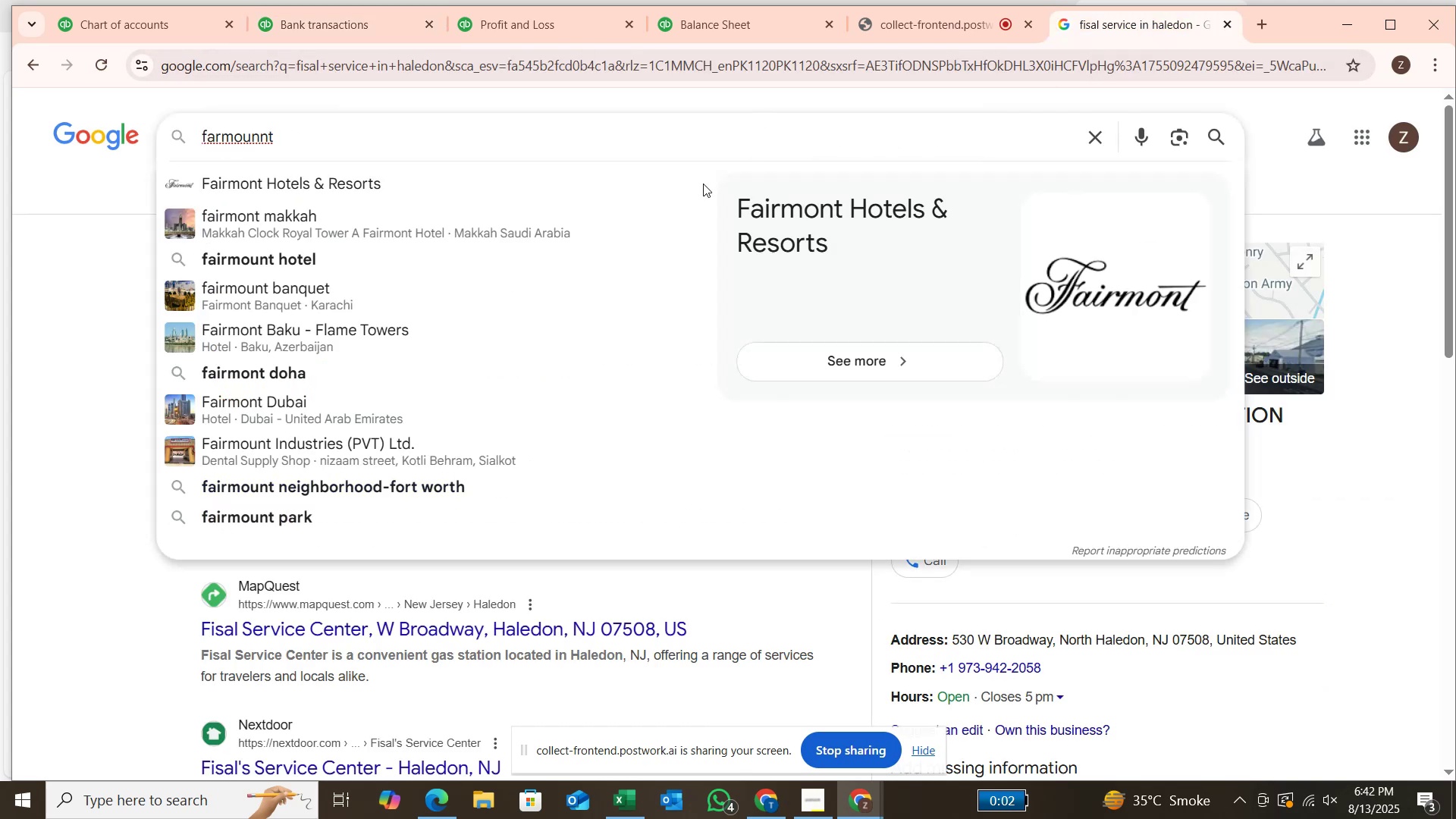 
left_click([648, 173])
 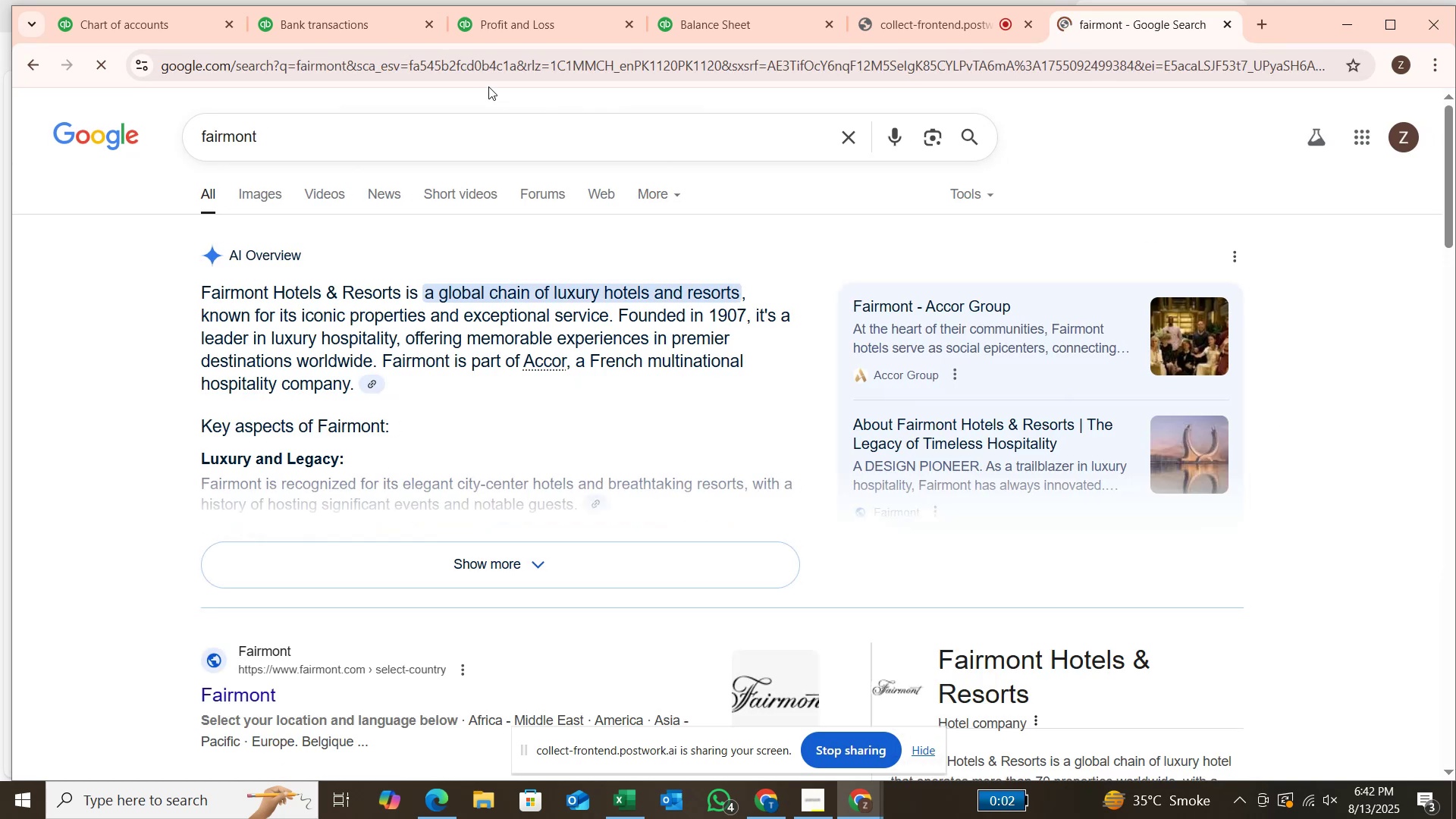 
left_click([403, 20])
 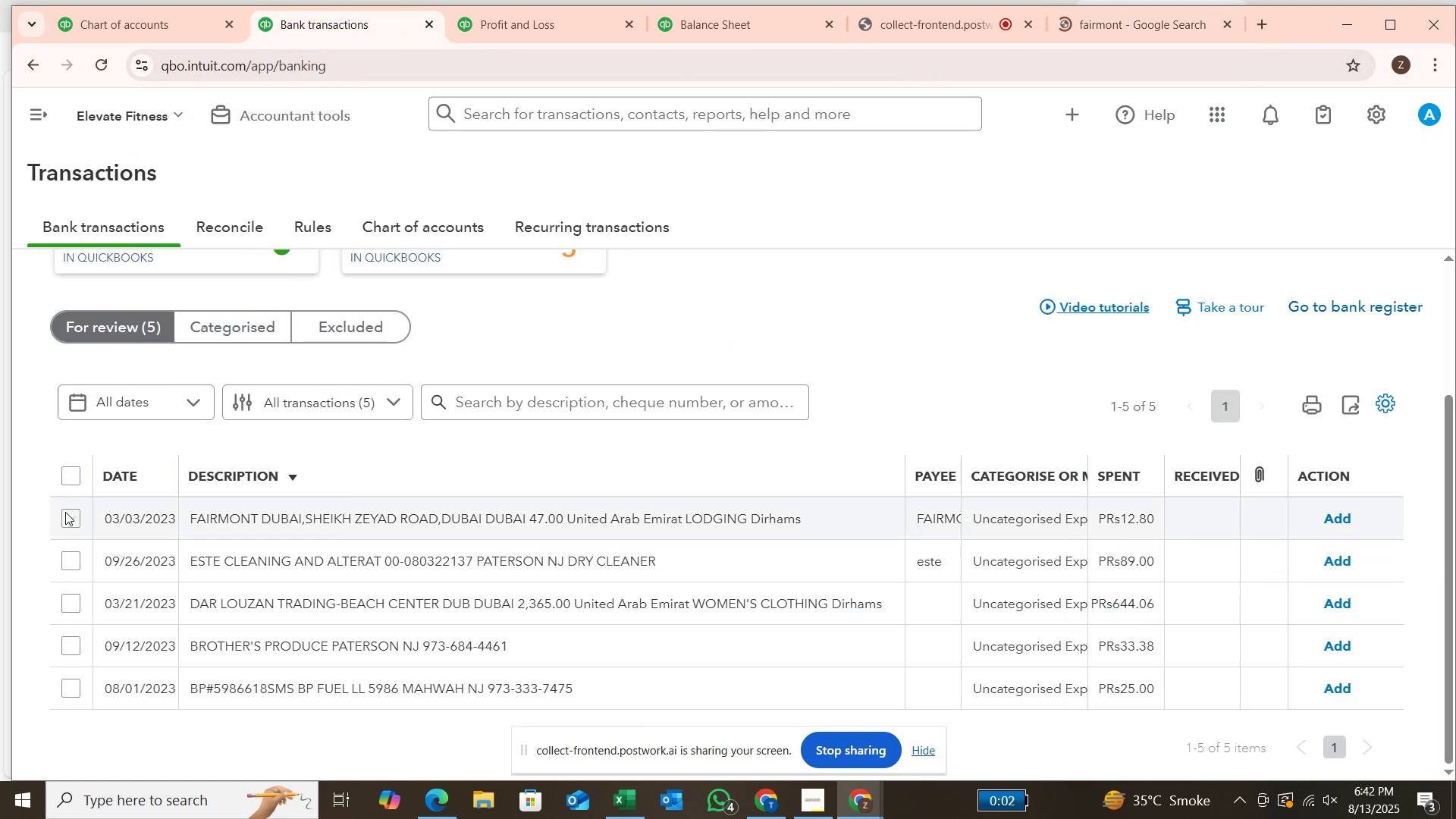 
left_click([65, 512])
 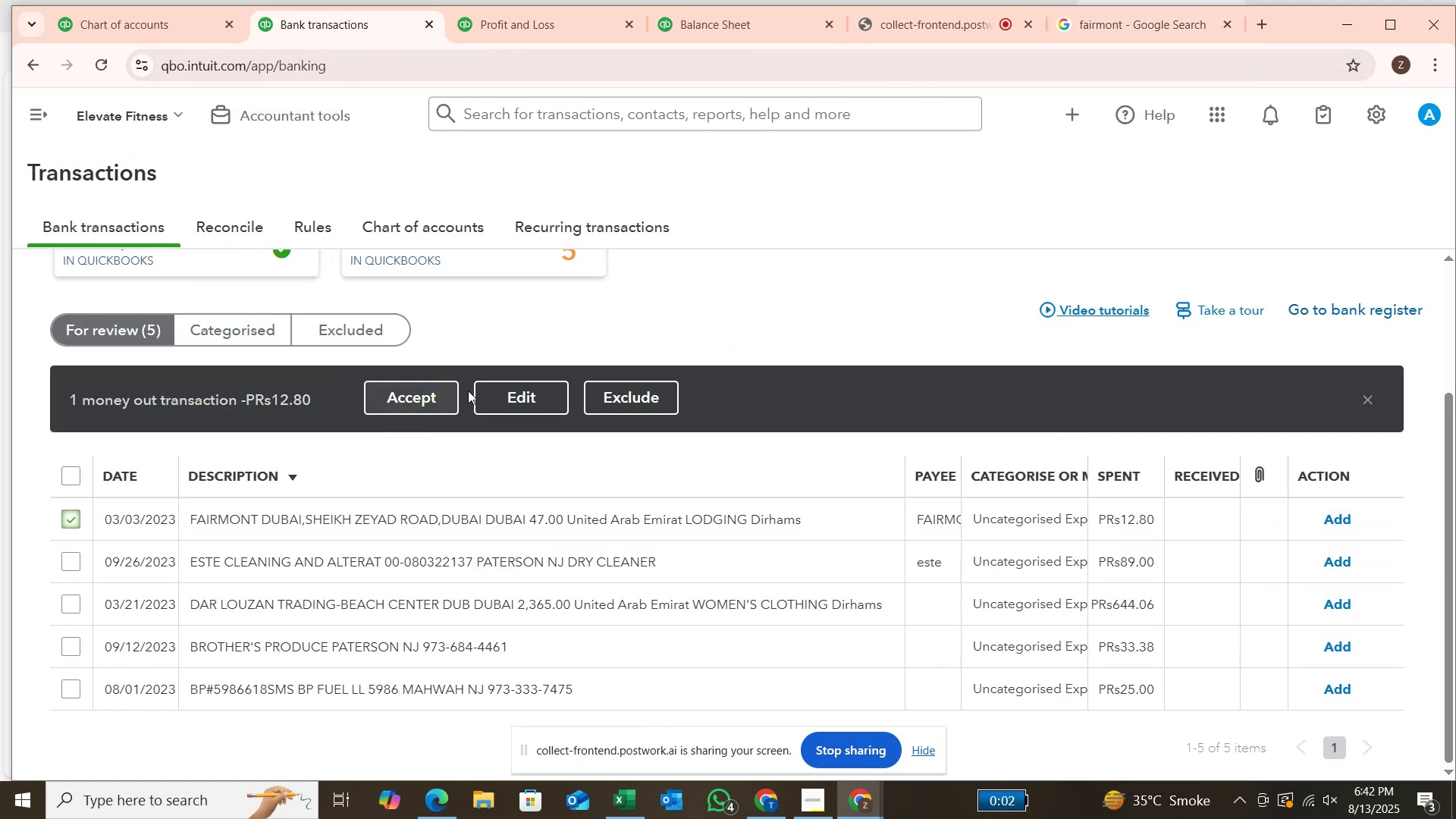 
left_click([492, 388])
 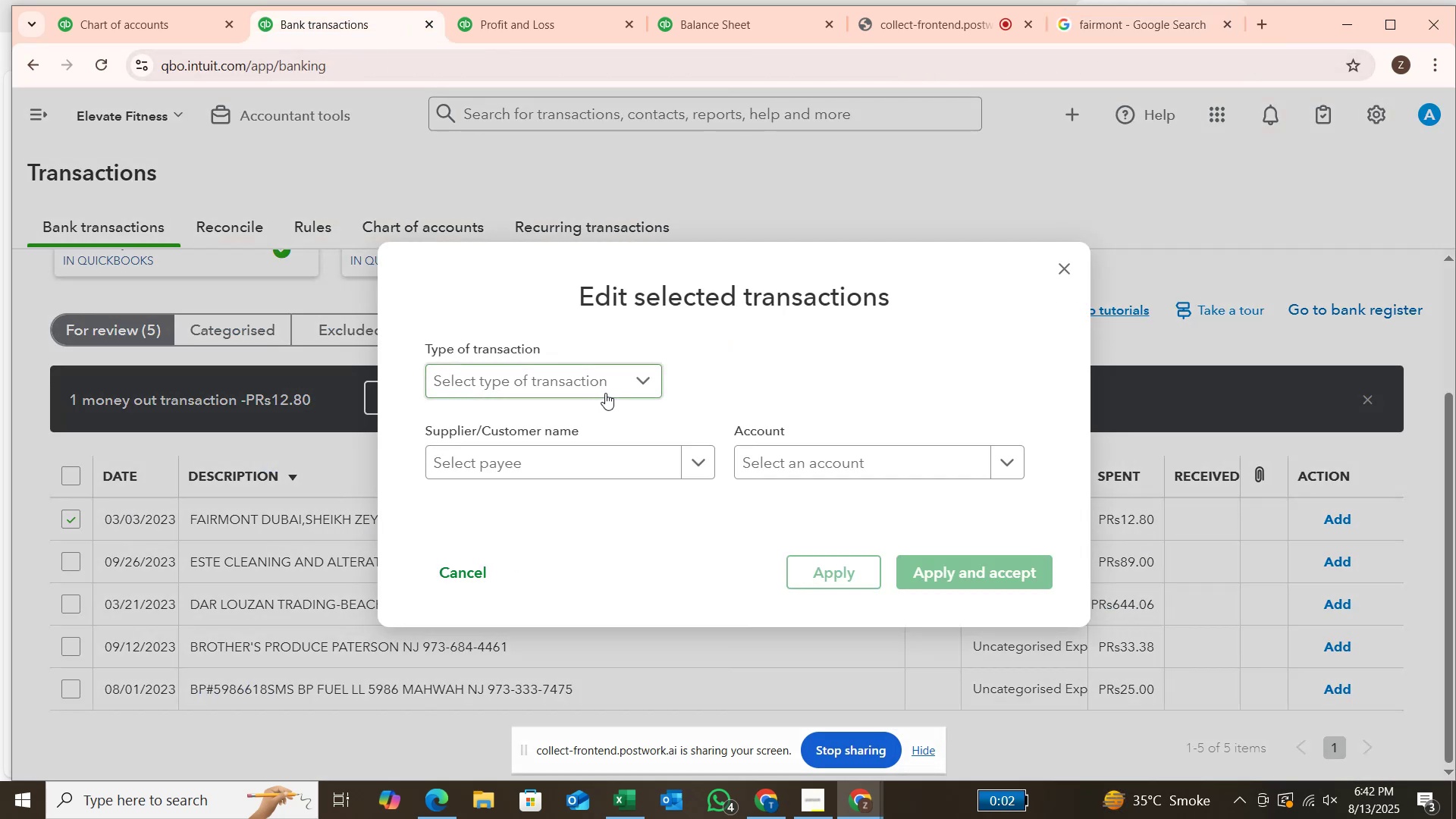 
left_click([613, 380])
 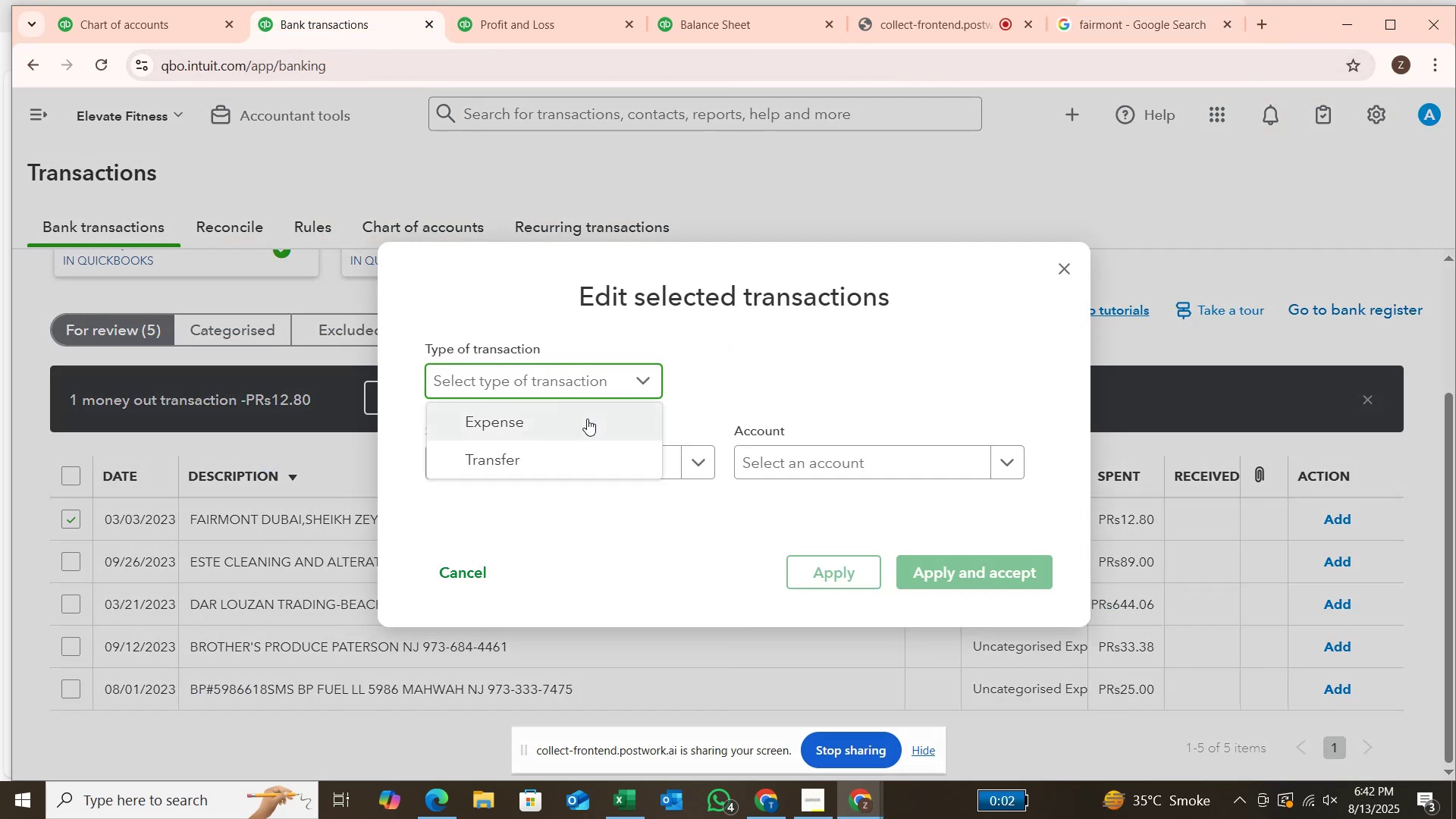 
left_click([587, 419])
 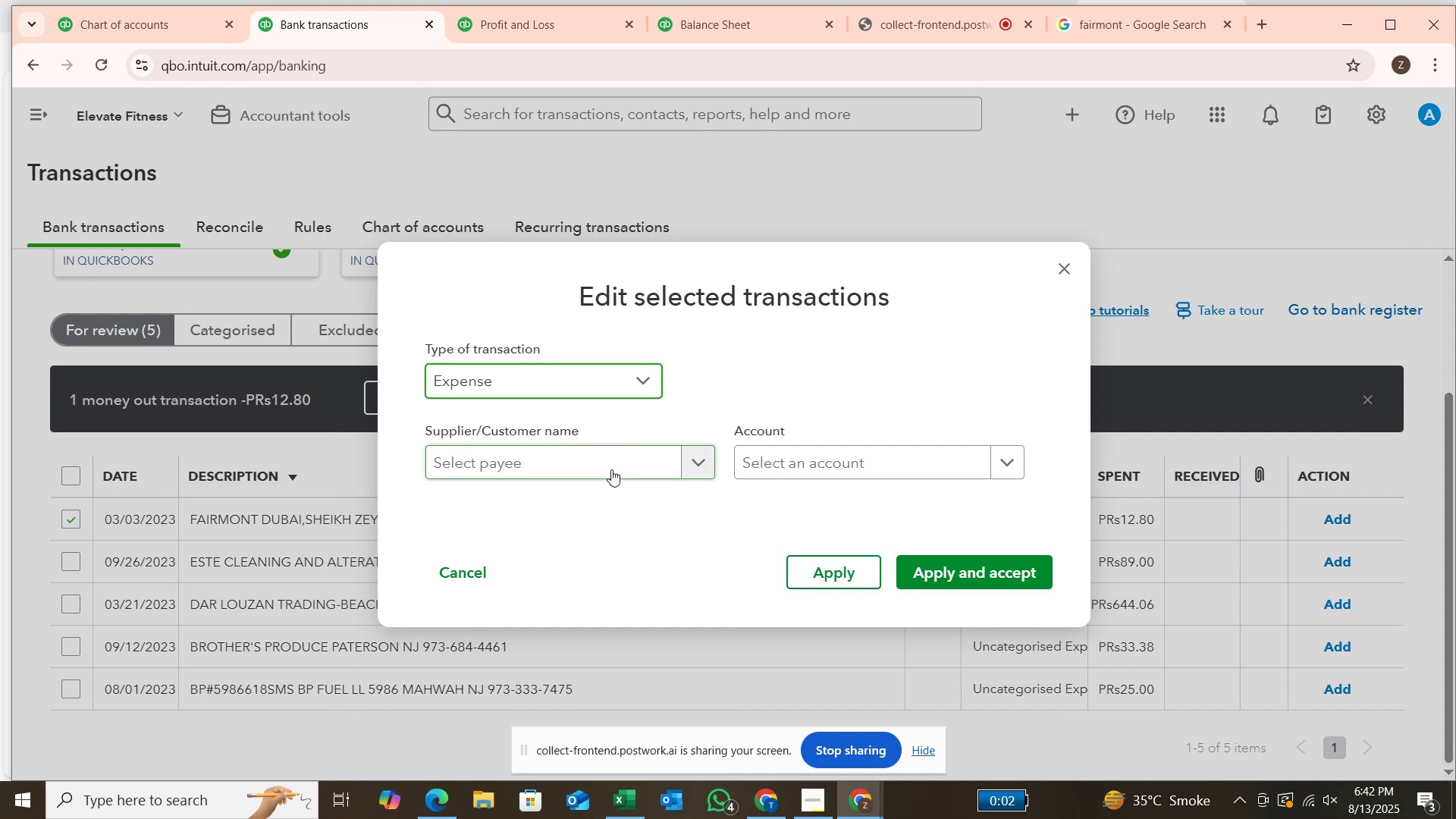 
left_click([611, 469])
 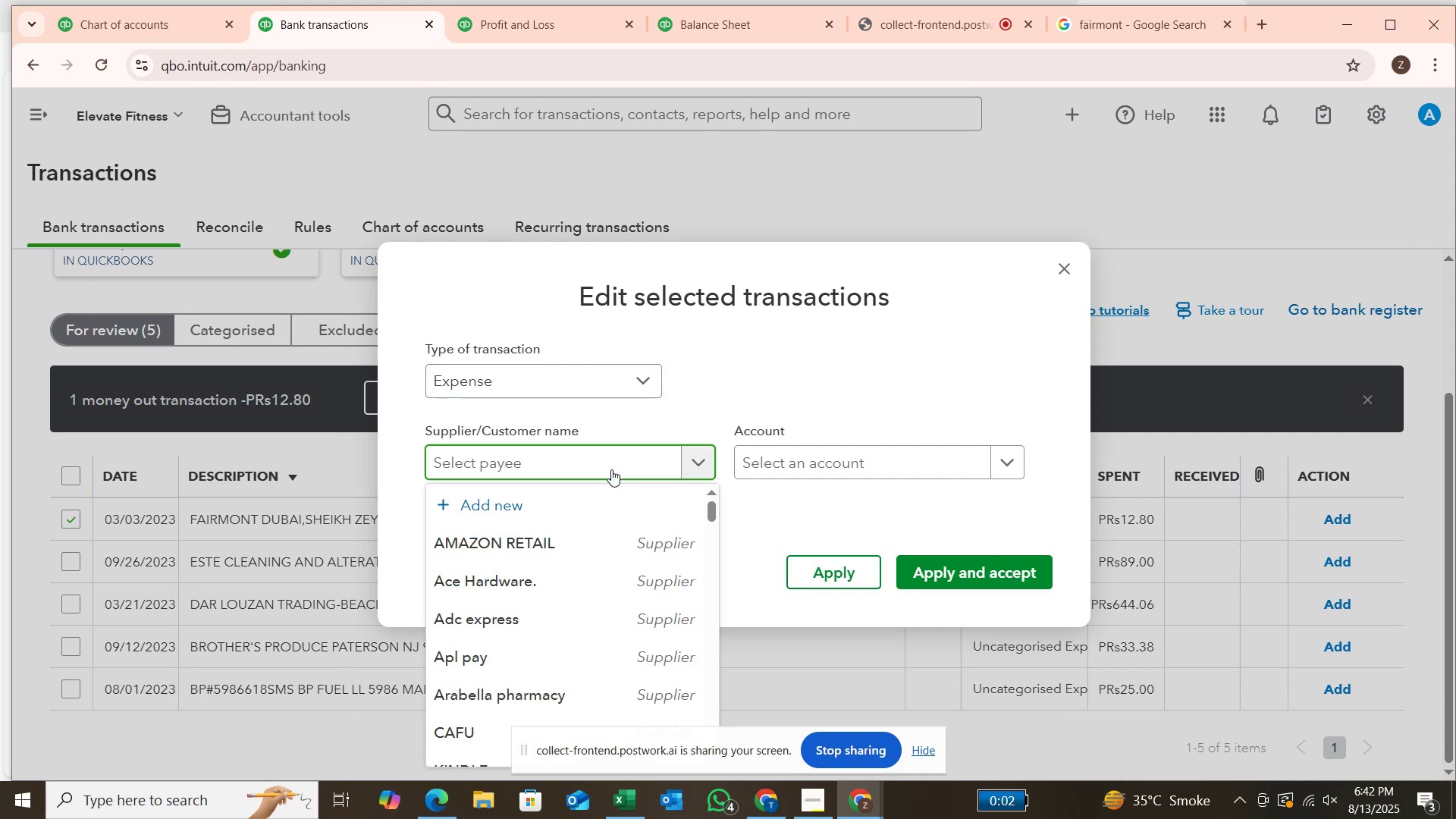 
type(fair)
 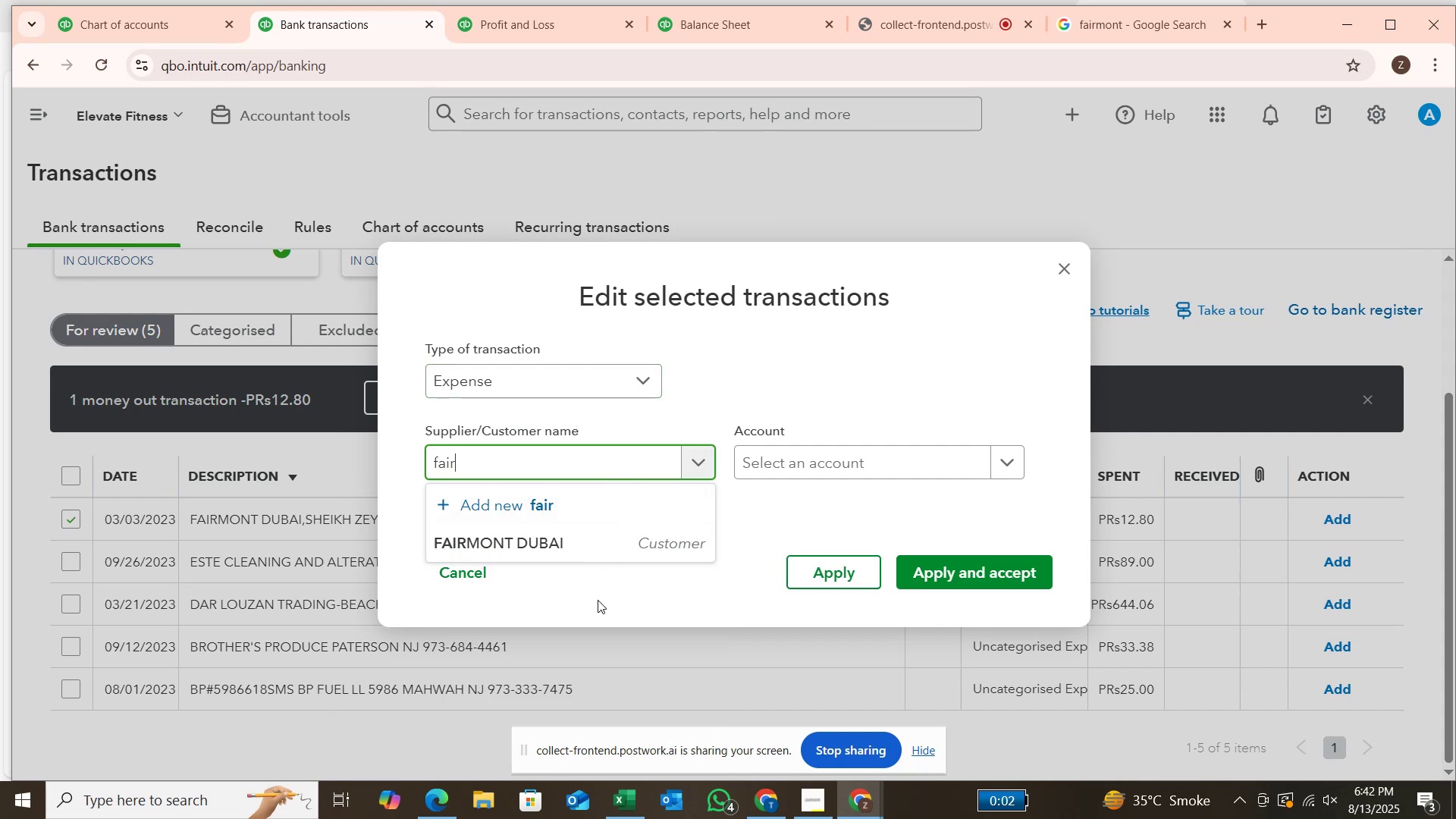 
left_click([611, 541])
 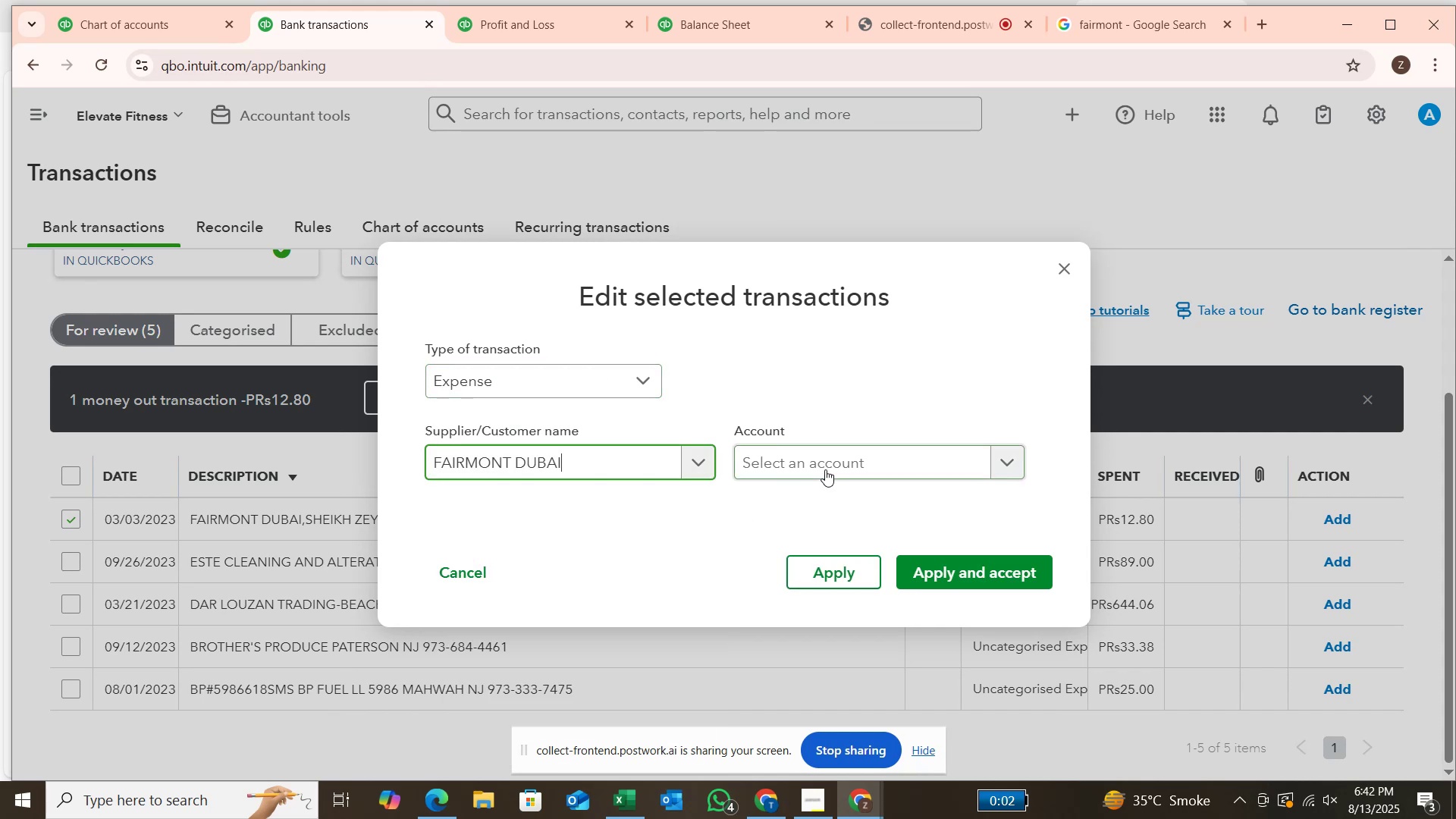 
left_click([825, 469])
 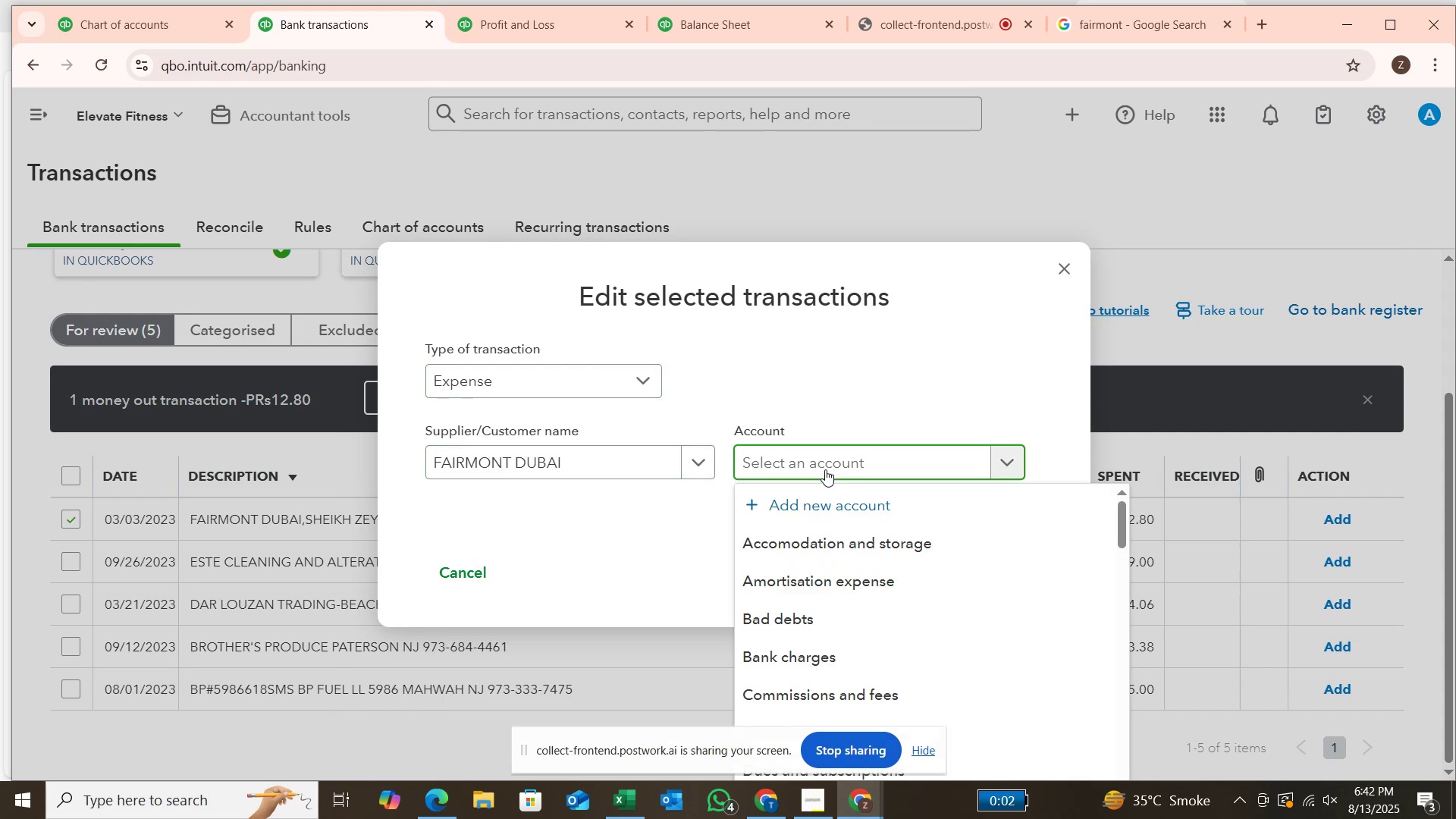 
type(tra)
 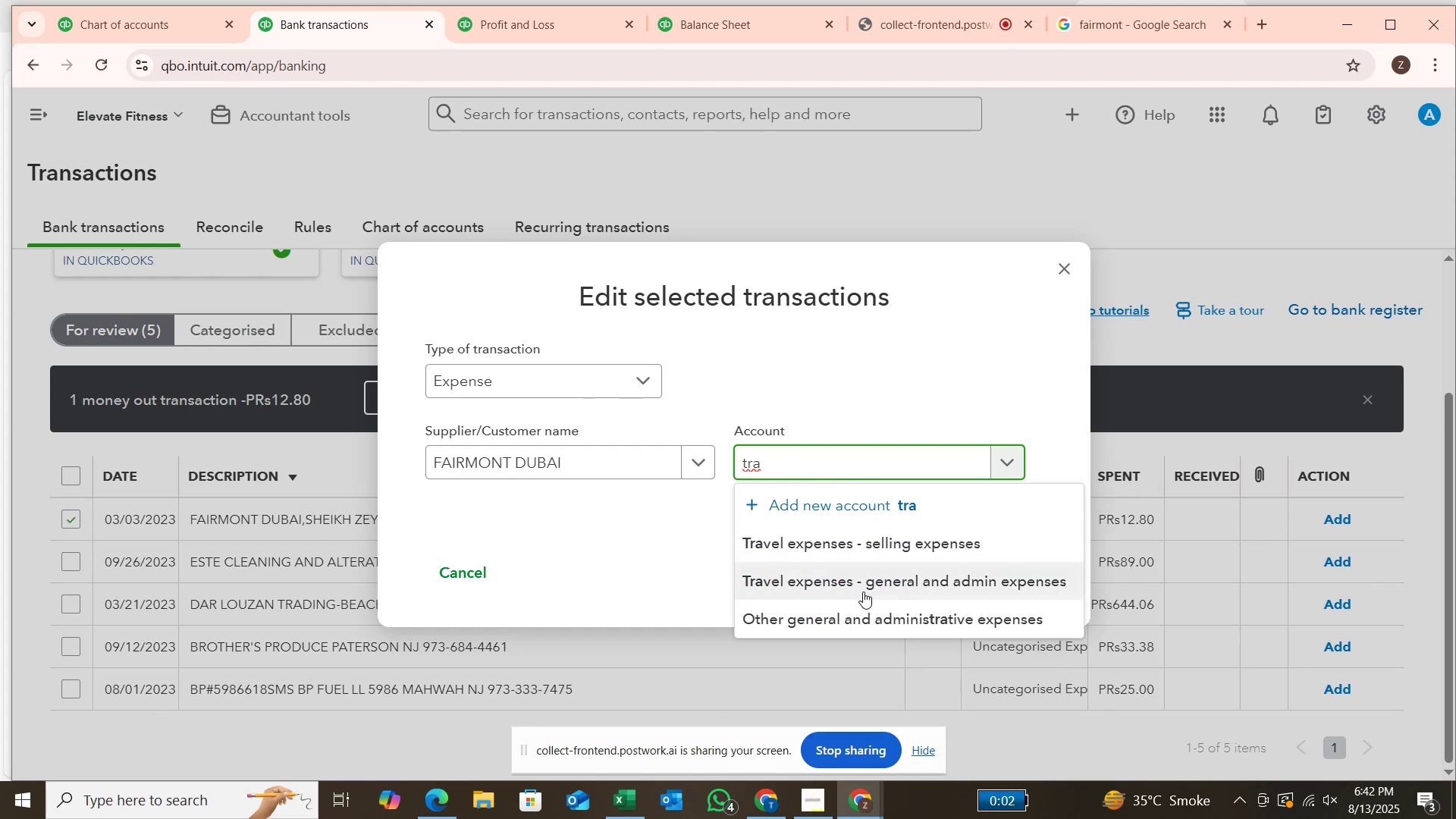 
left_click([863, 592])
 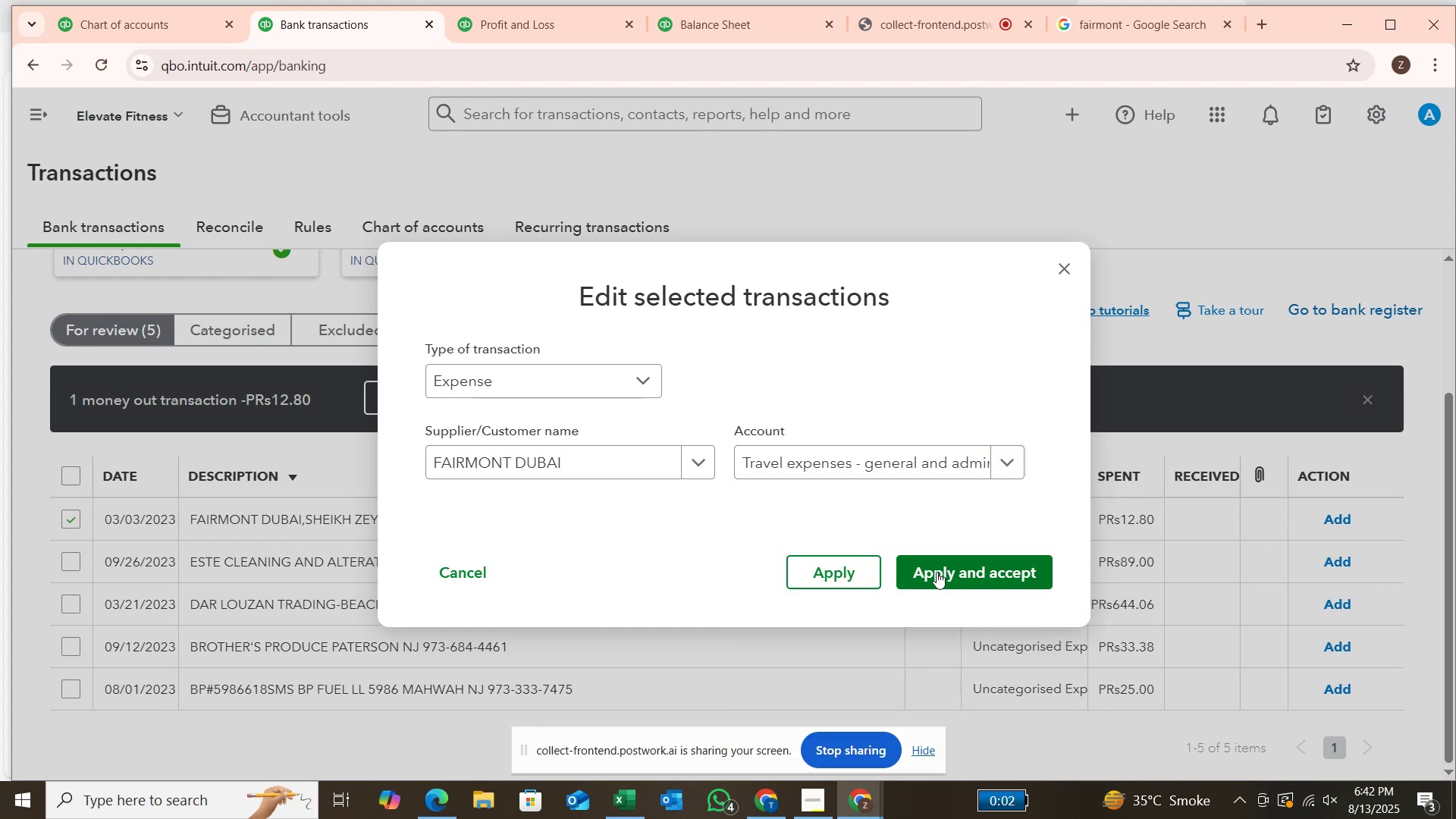 
left_click([935, 576])
 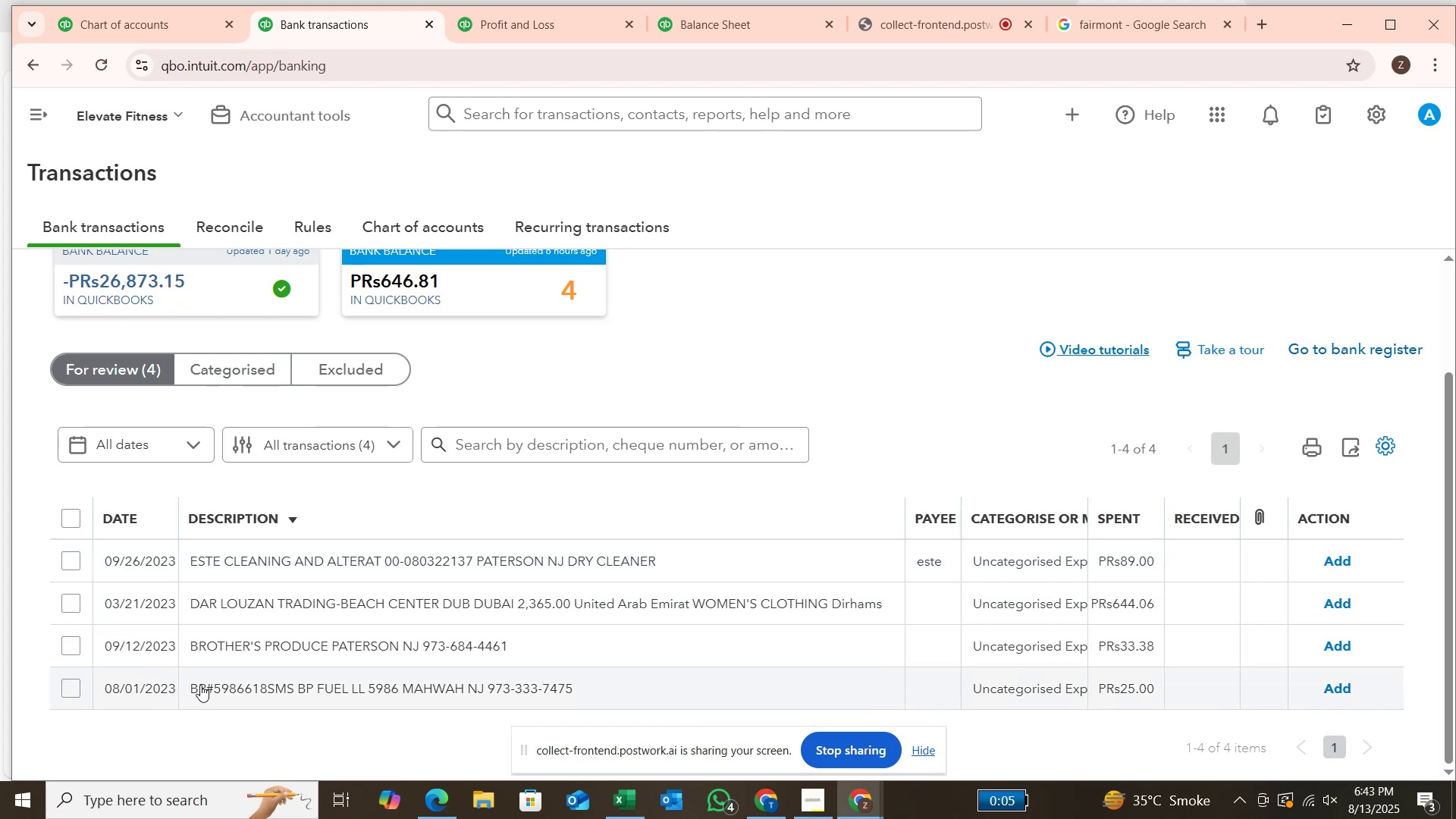 
wait(22.93)
 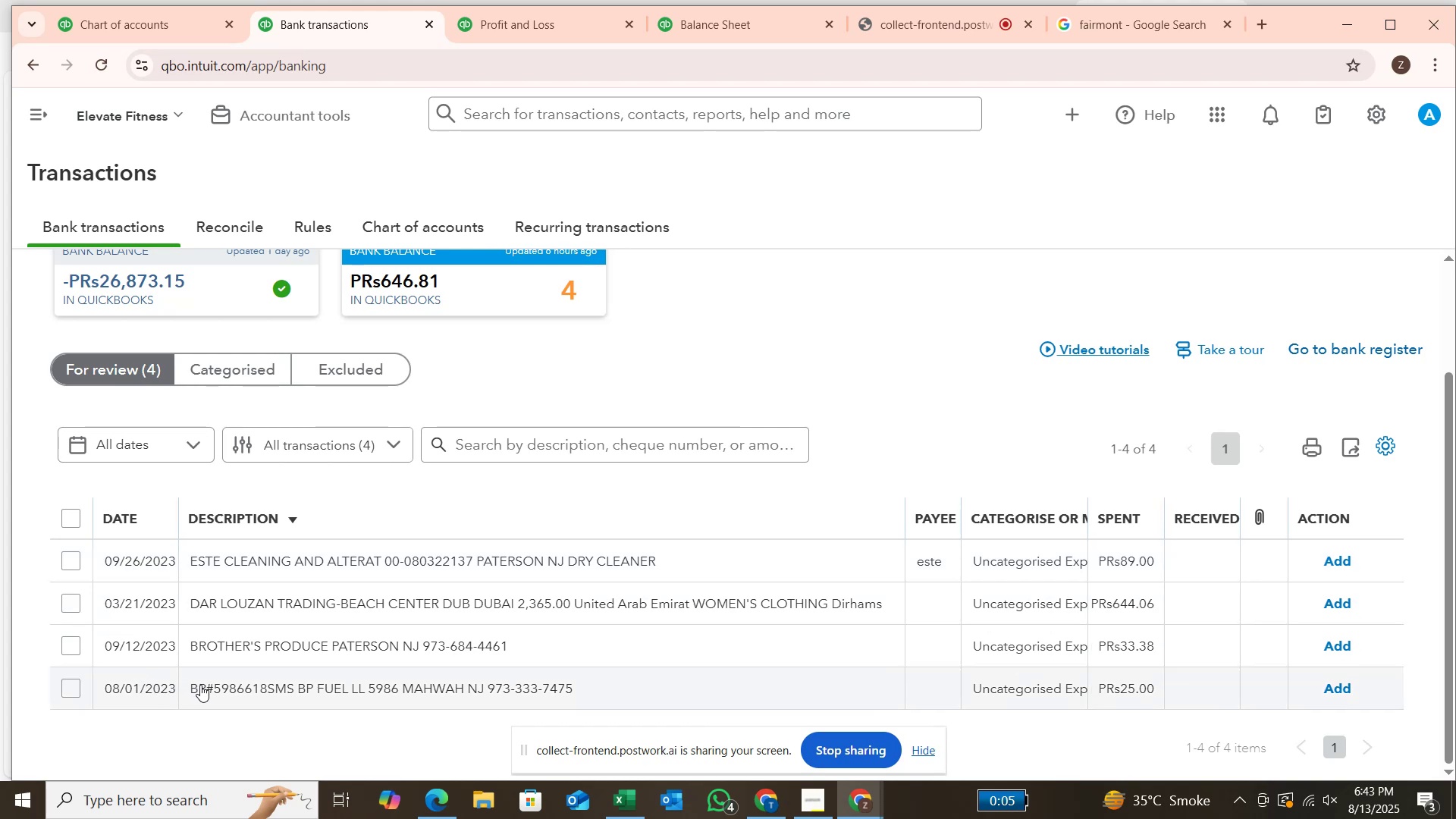 
left_click([74, 691])
 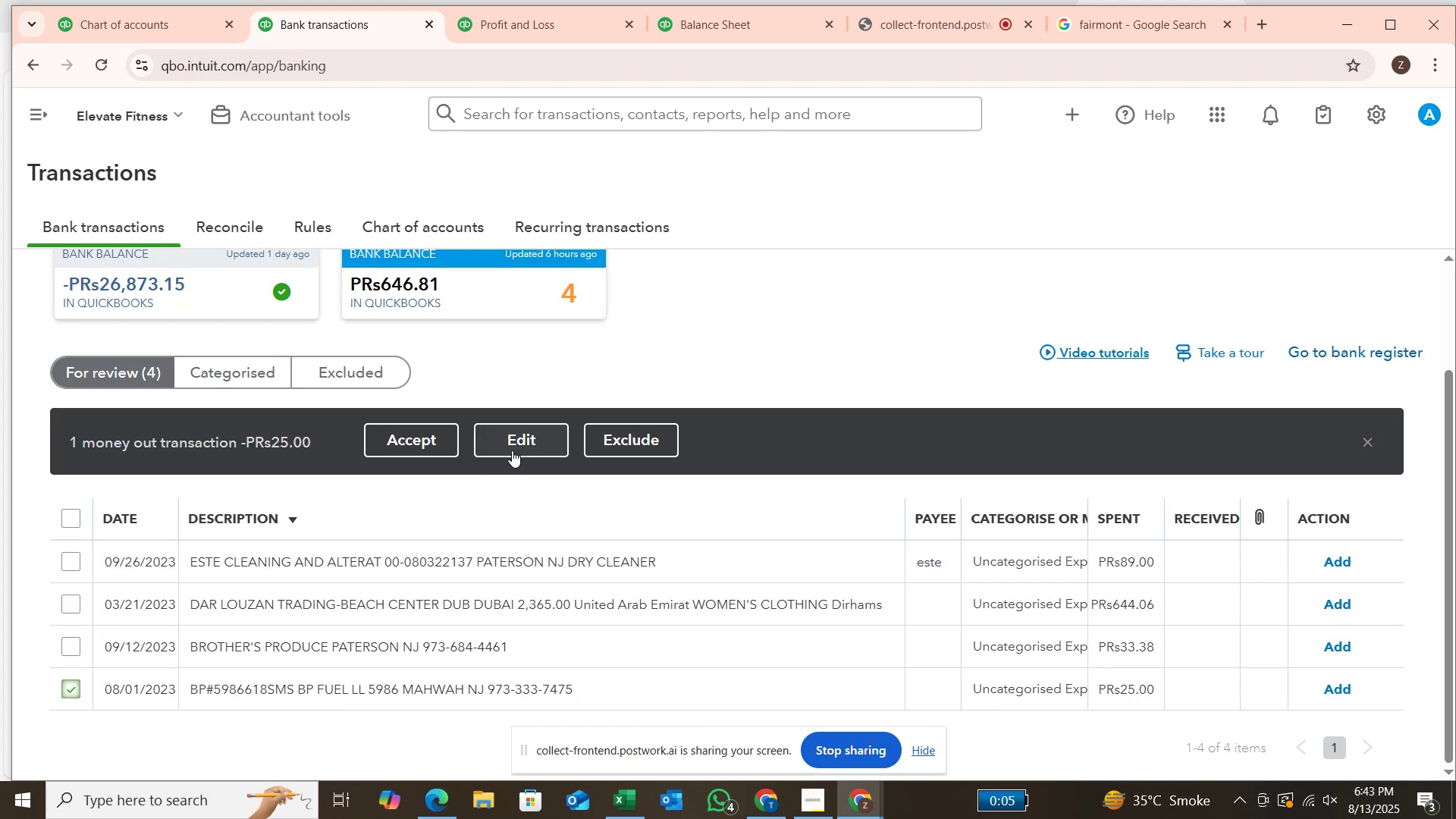 
left_click([514, 447])
 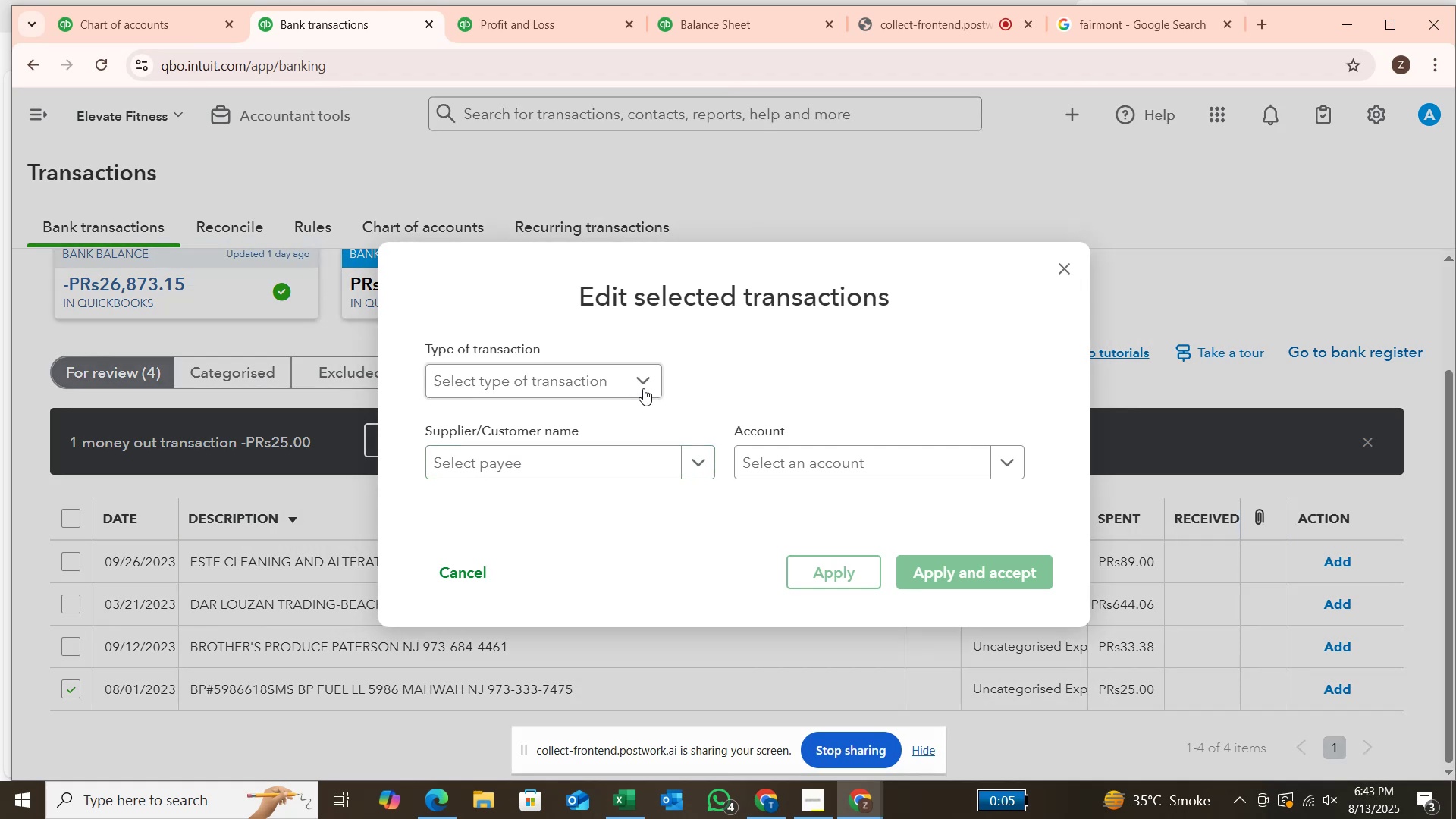 
left_click([650, 384])
 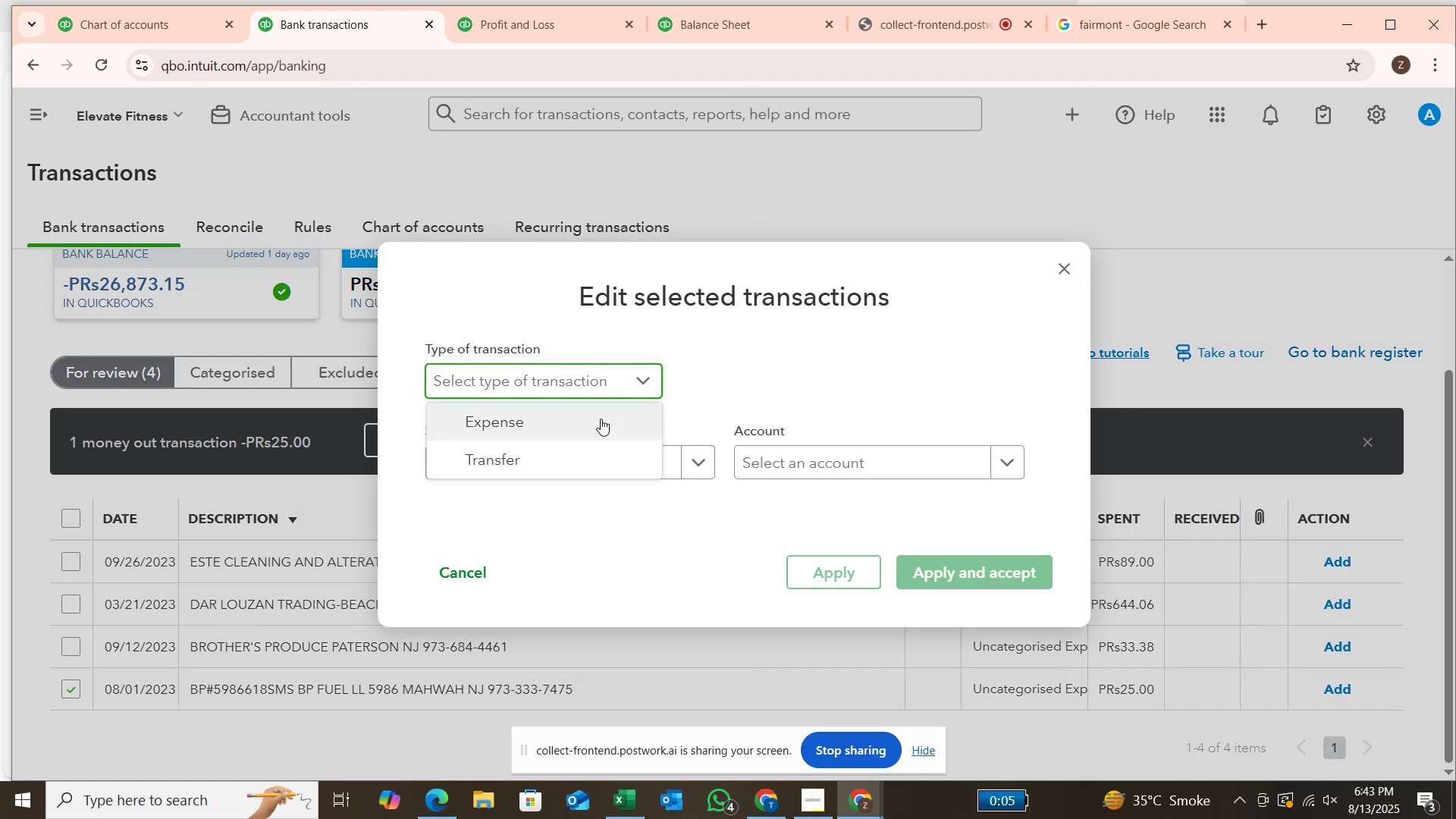 
left_click([600, 419])
 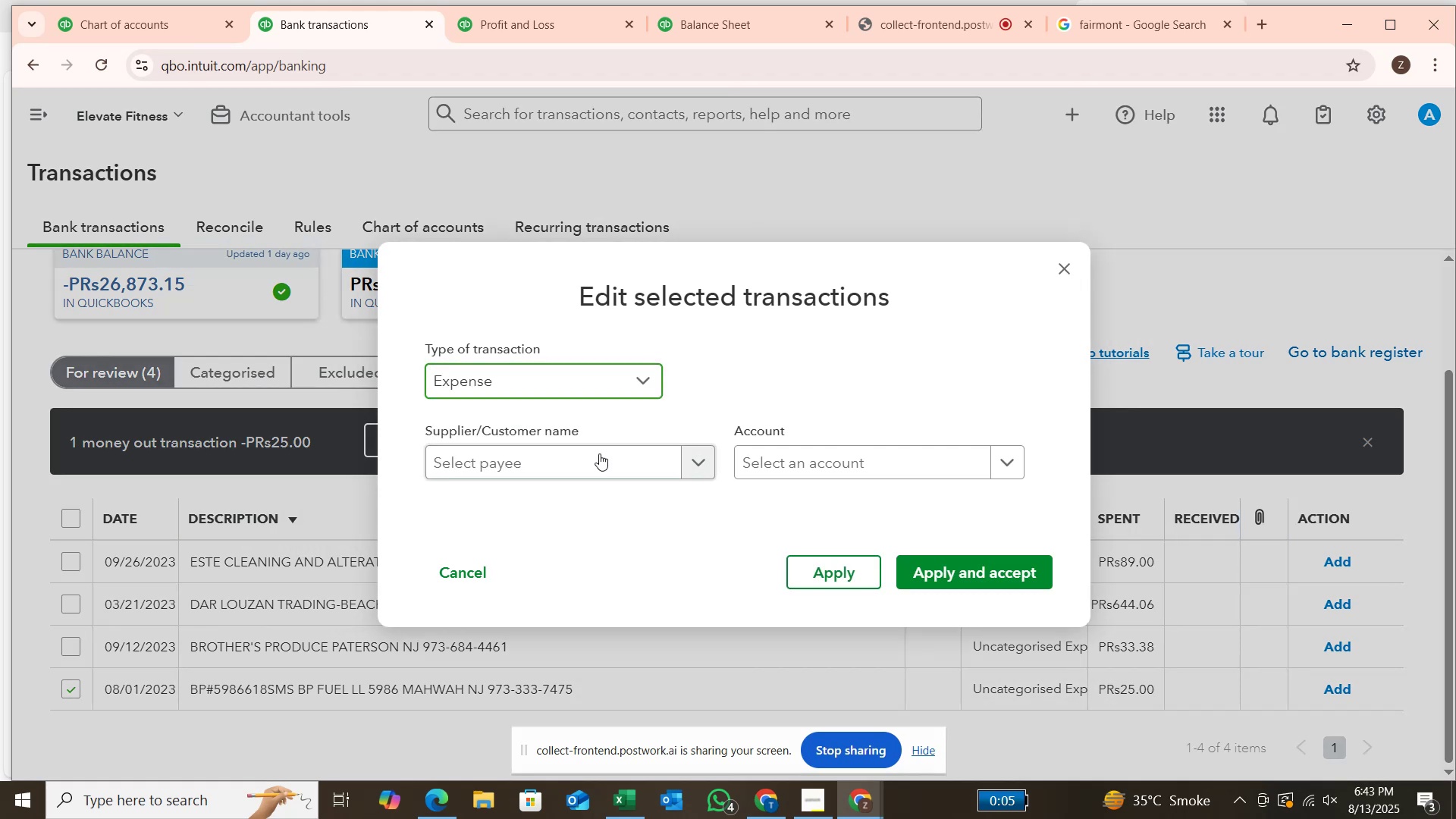 
left_click([599, 453])
 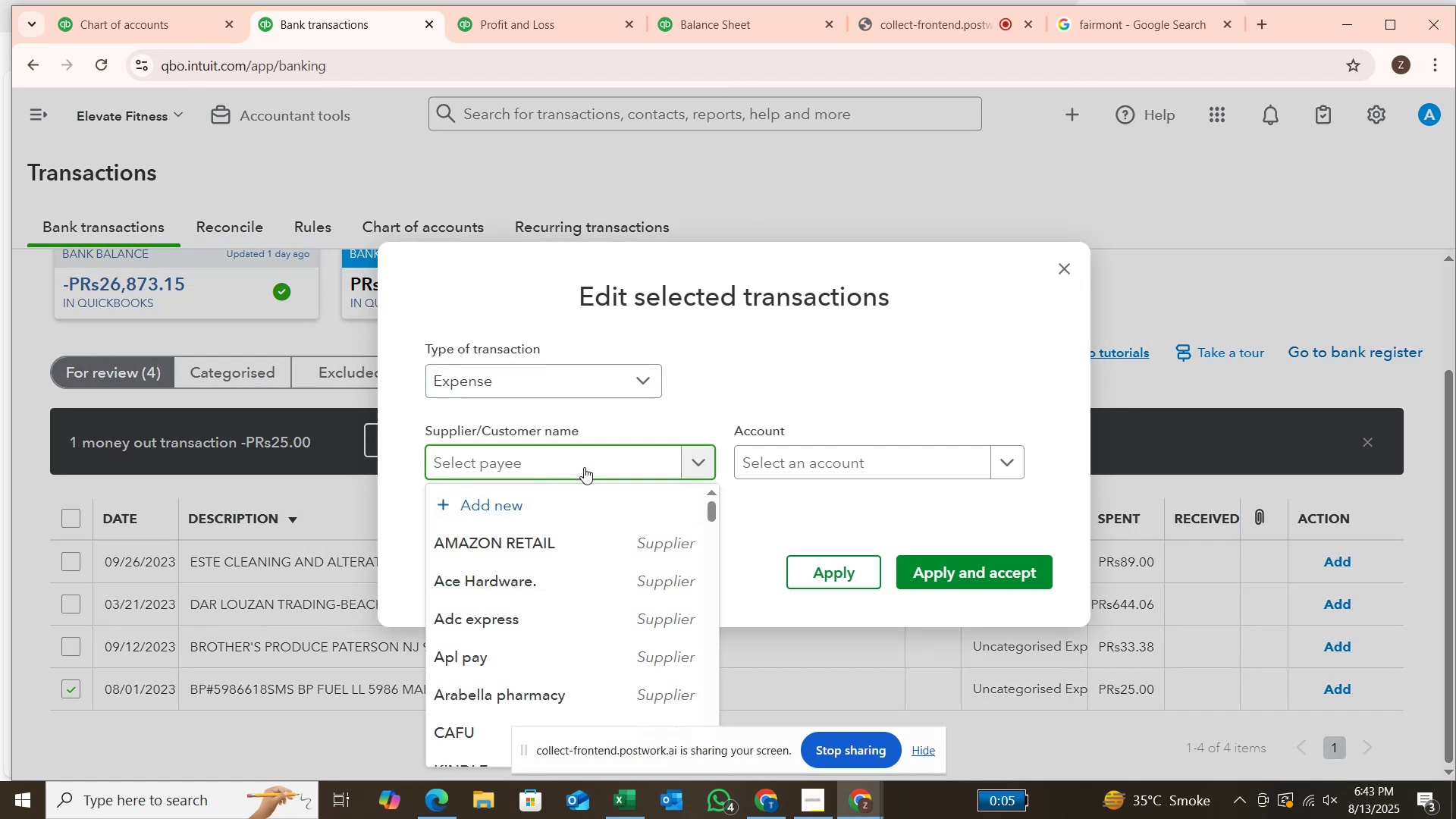 
type(bp )
 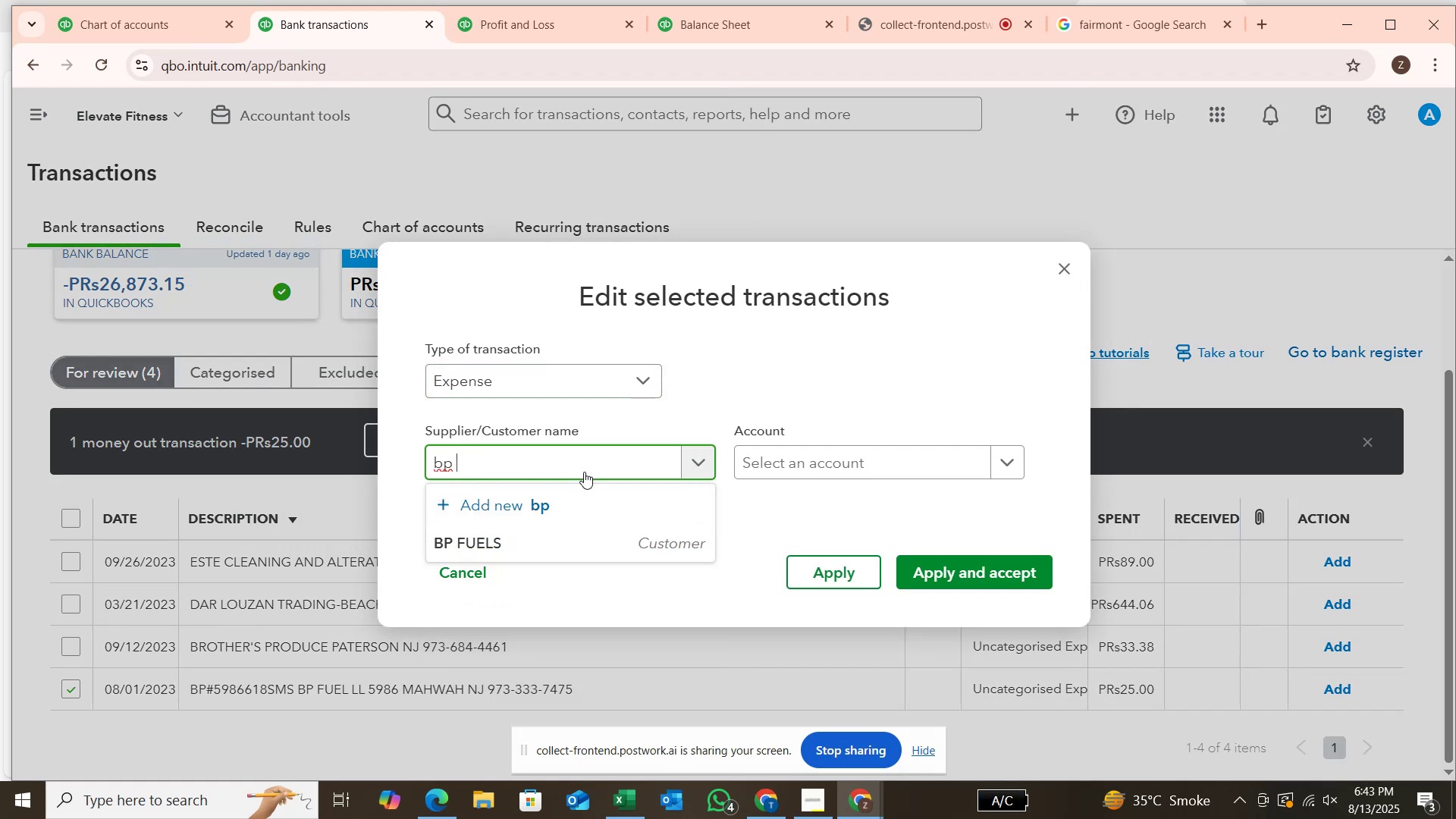 
left_click([588, 552])
 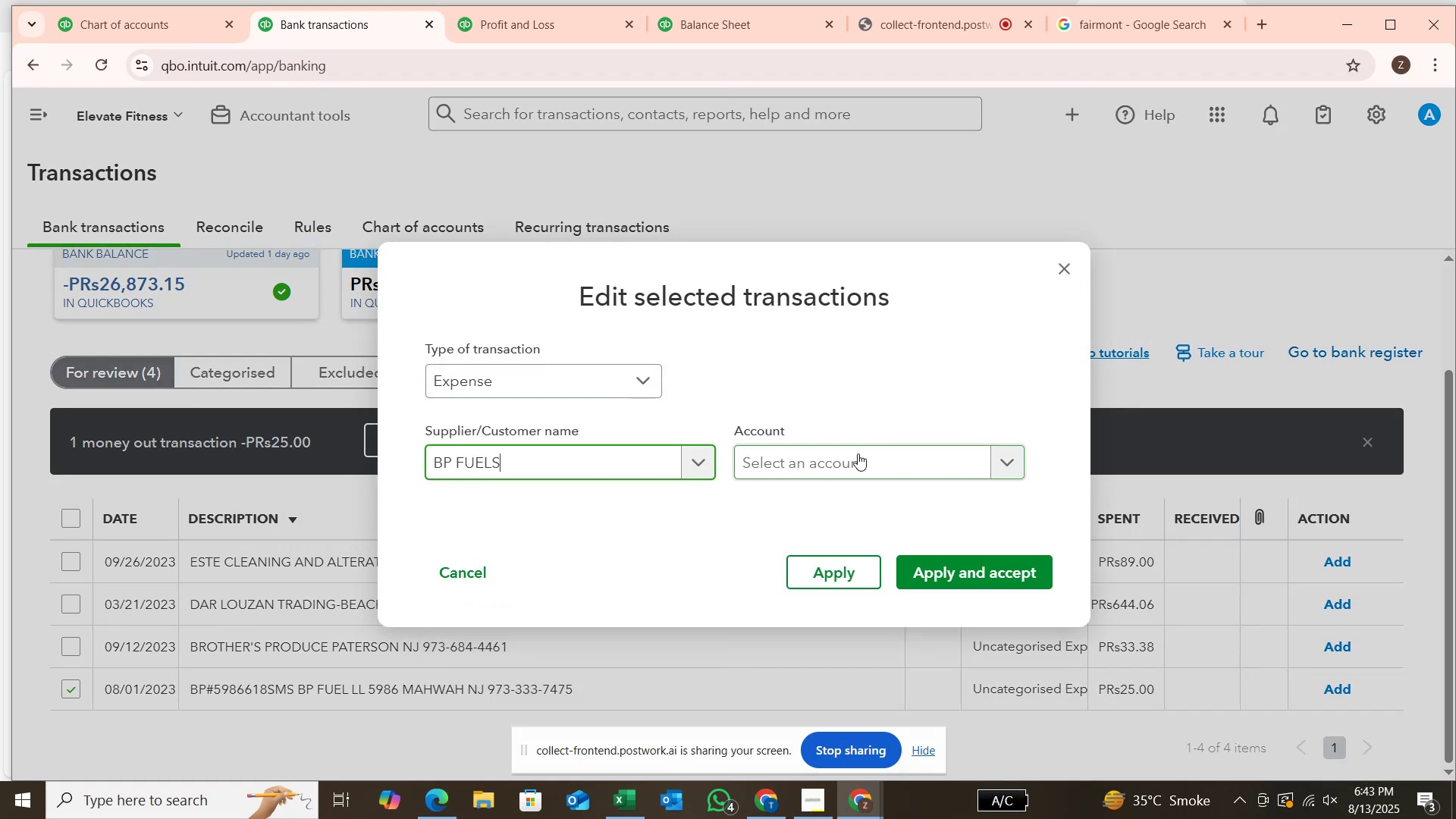 
left_click([858, 453])
 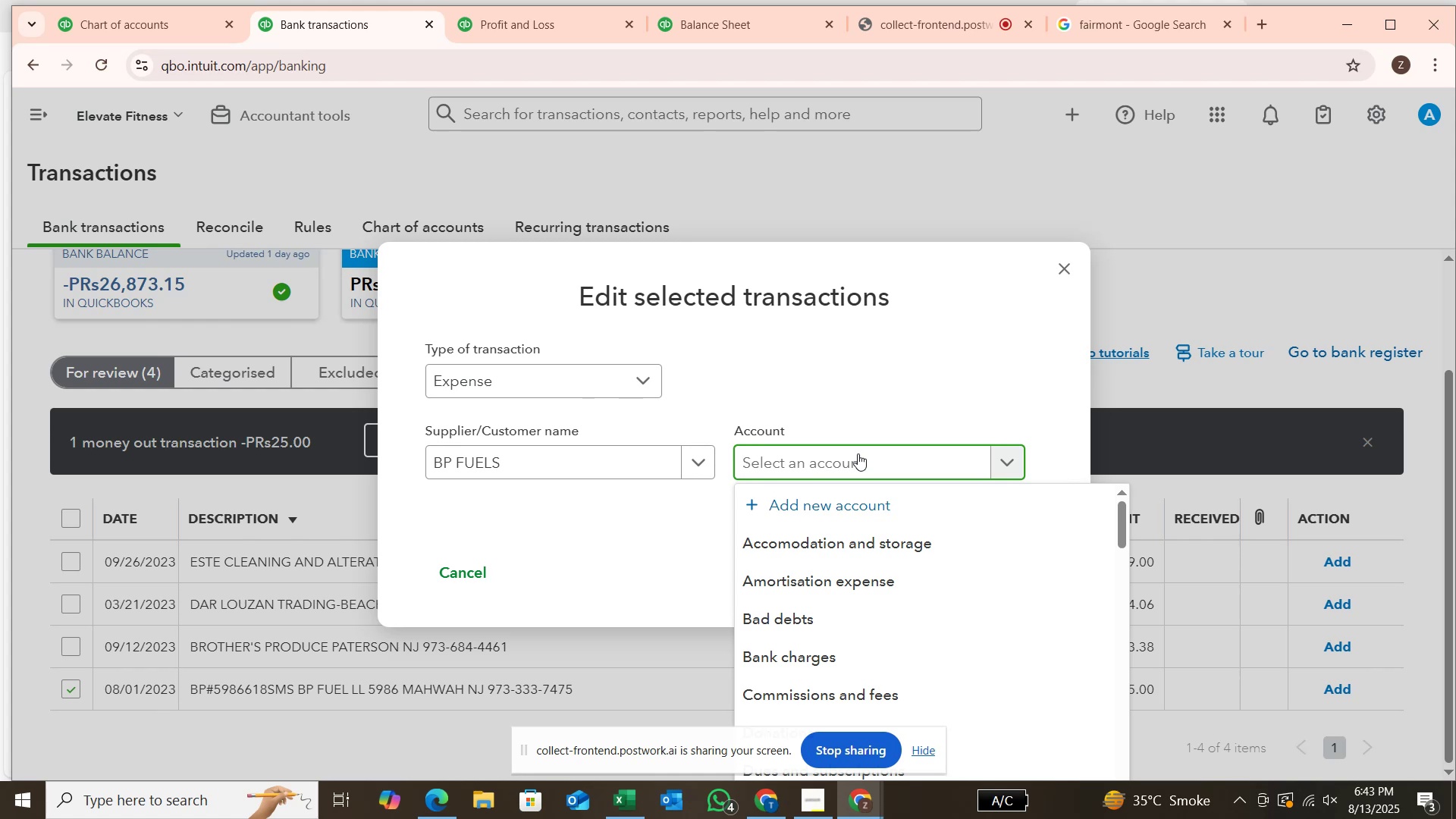 
type(t)
key(Backspace)
type(supp)
 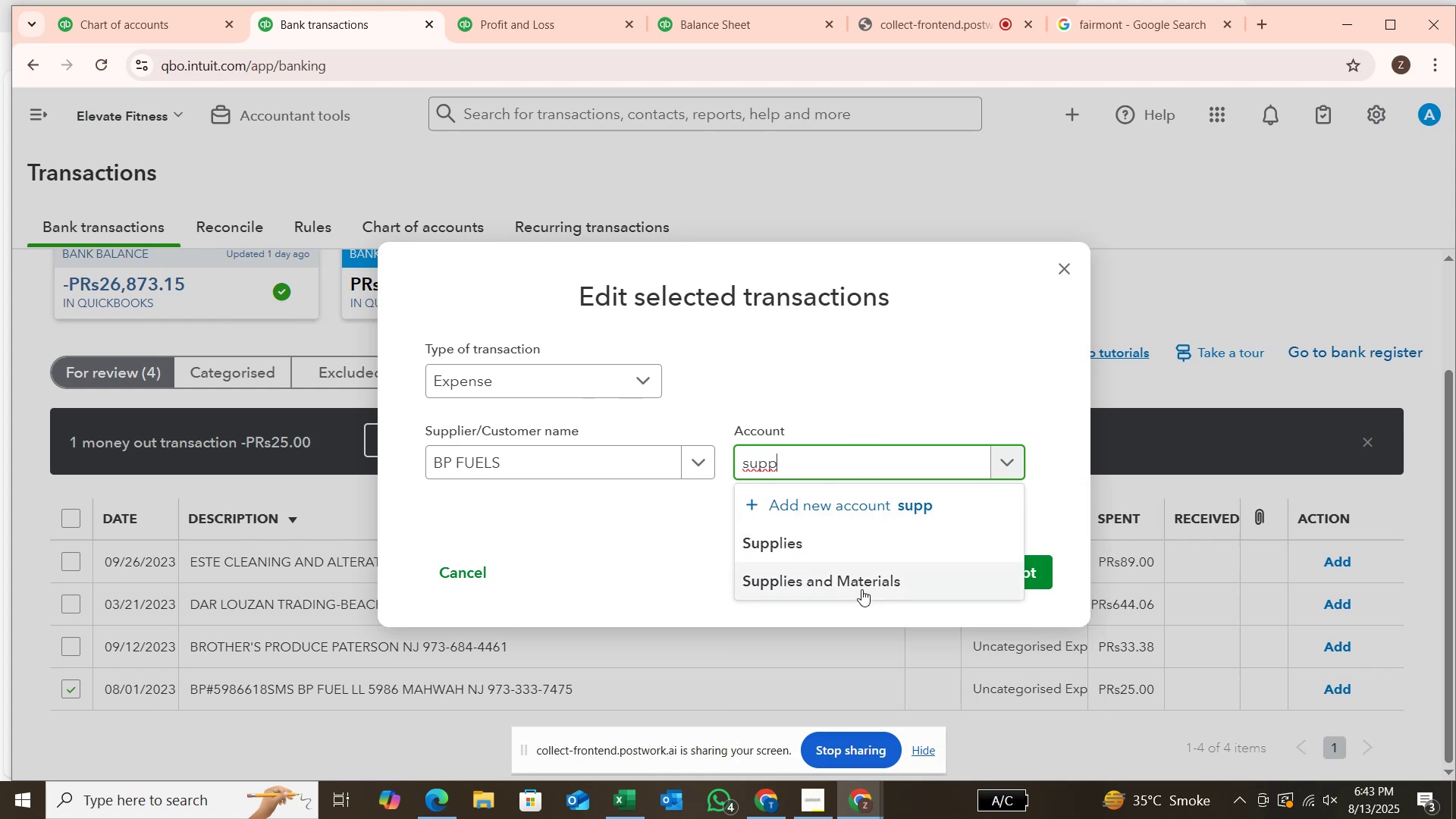 
left_click([861, 589])
 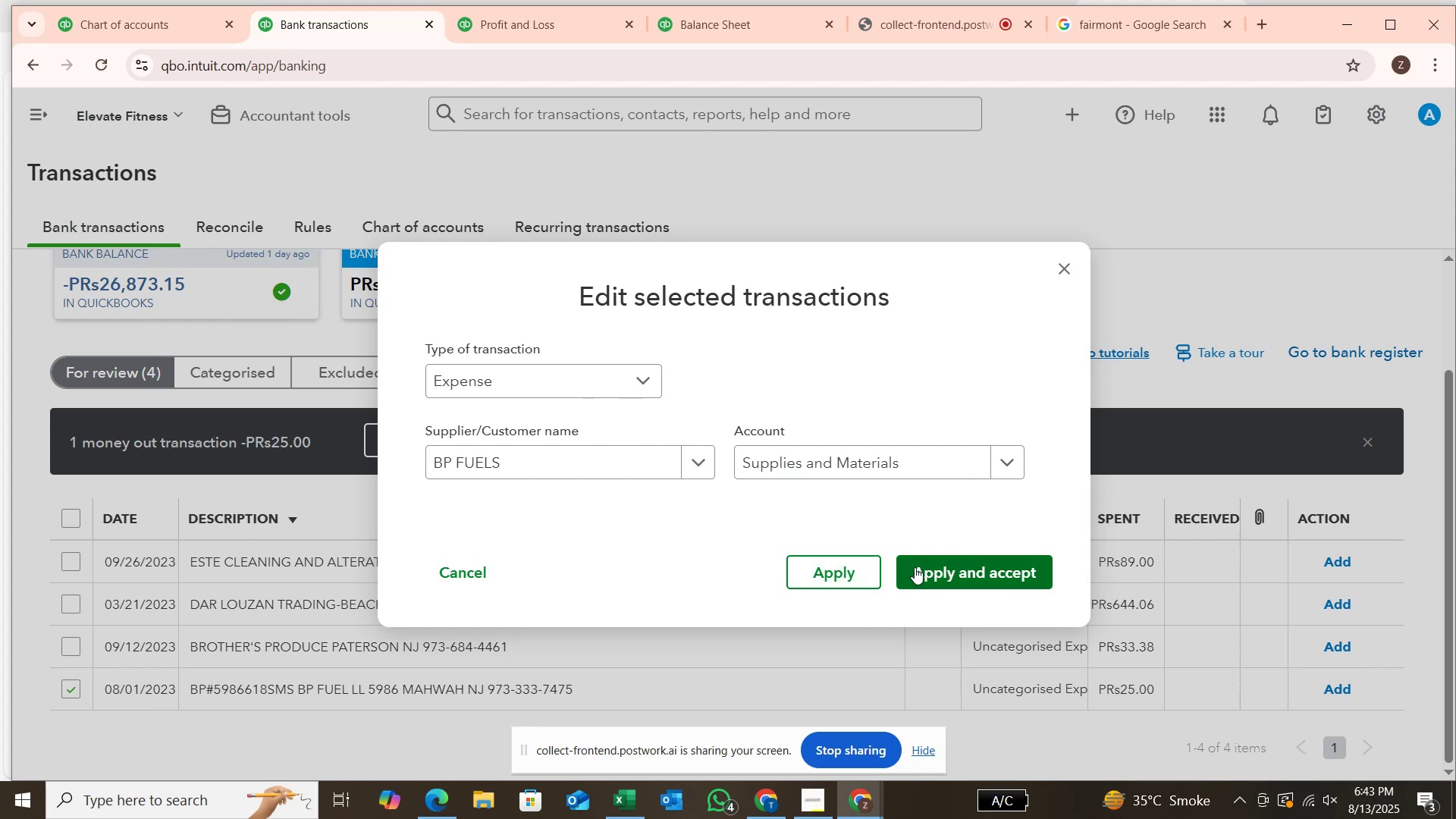 
left_click([915, 567])
 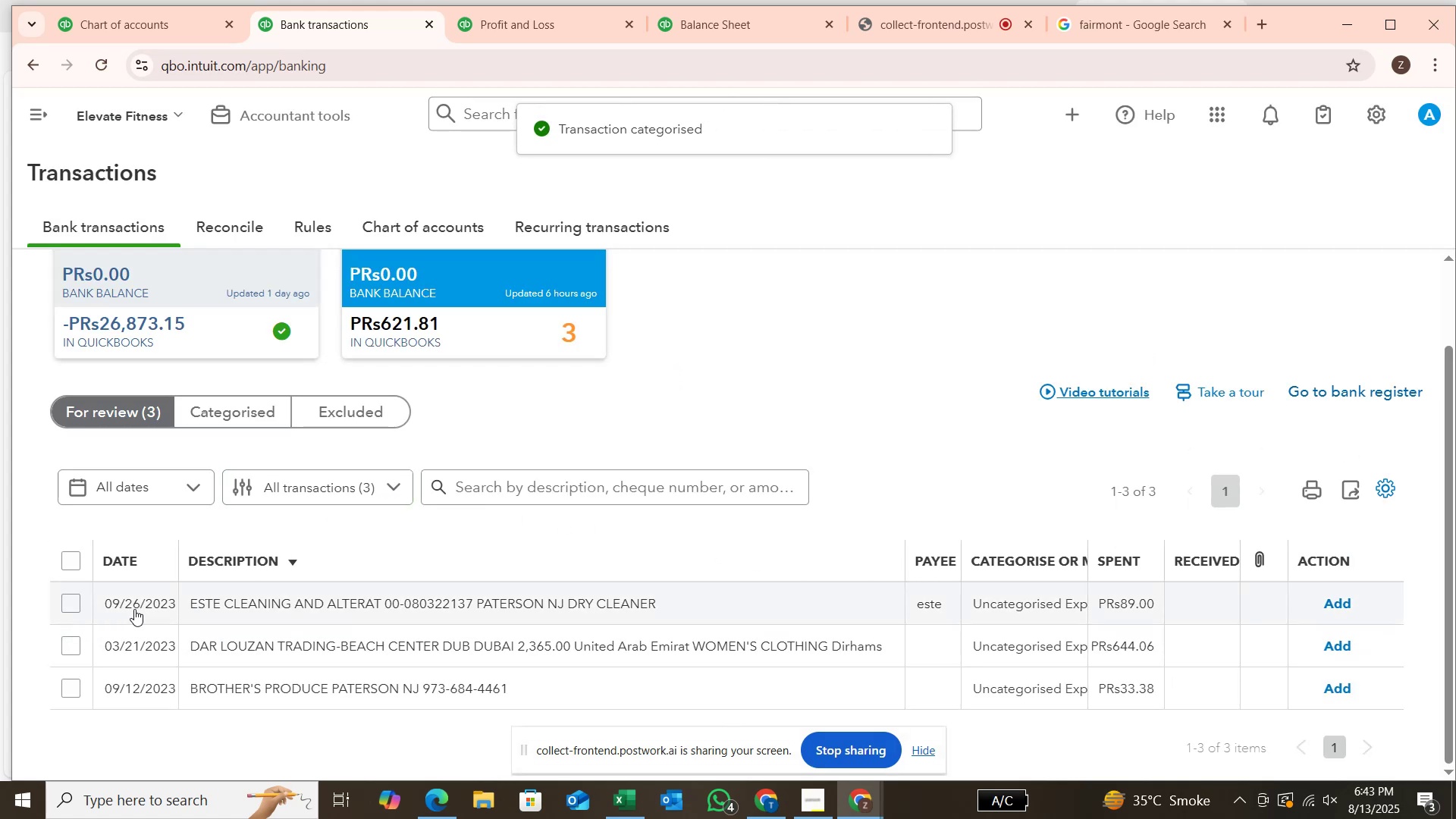 
wait(10.06)
 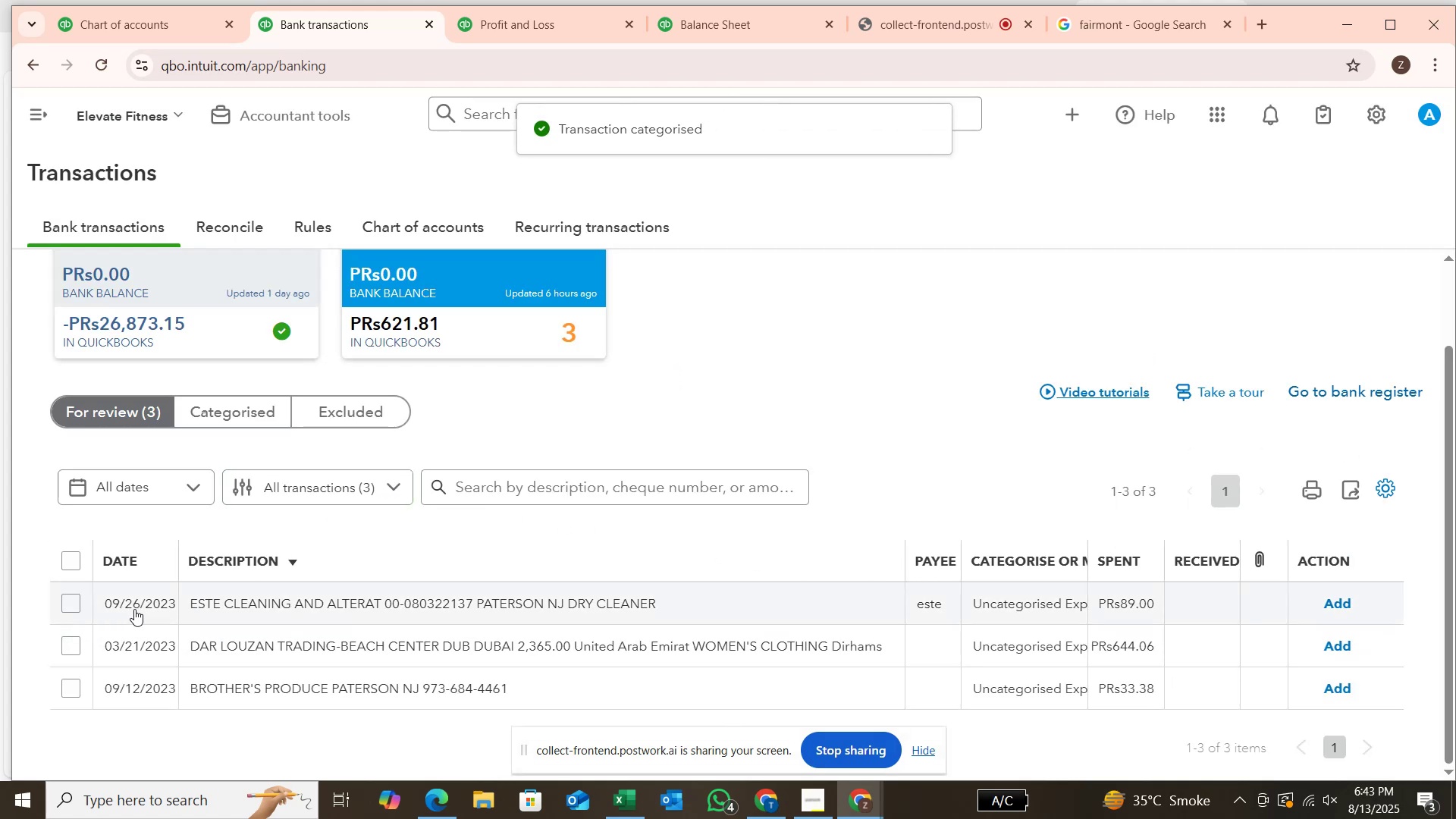 
left_click([64, 606])
 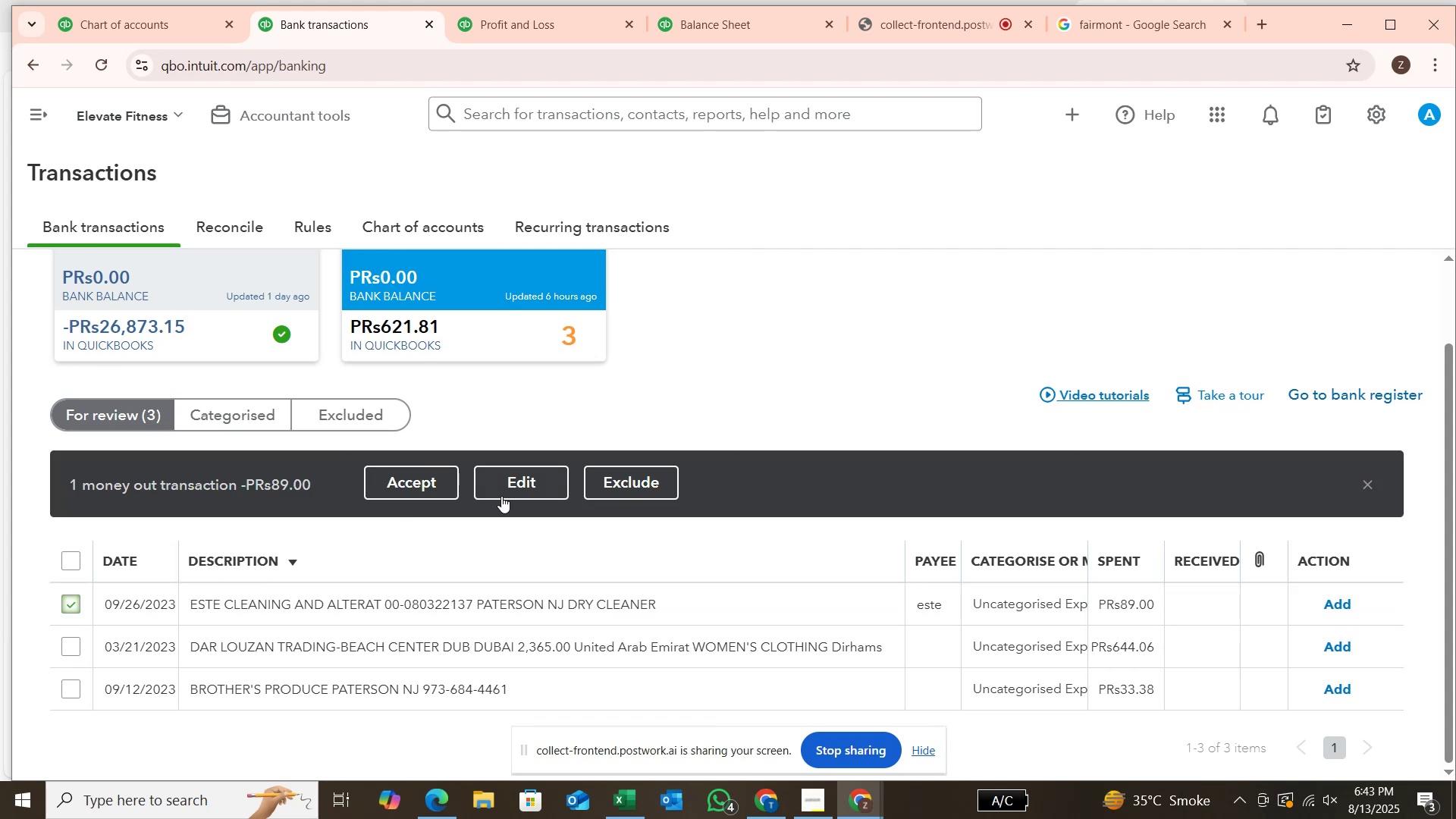 
left_click([523, 493])
 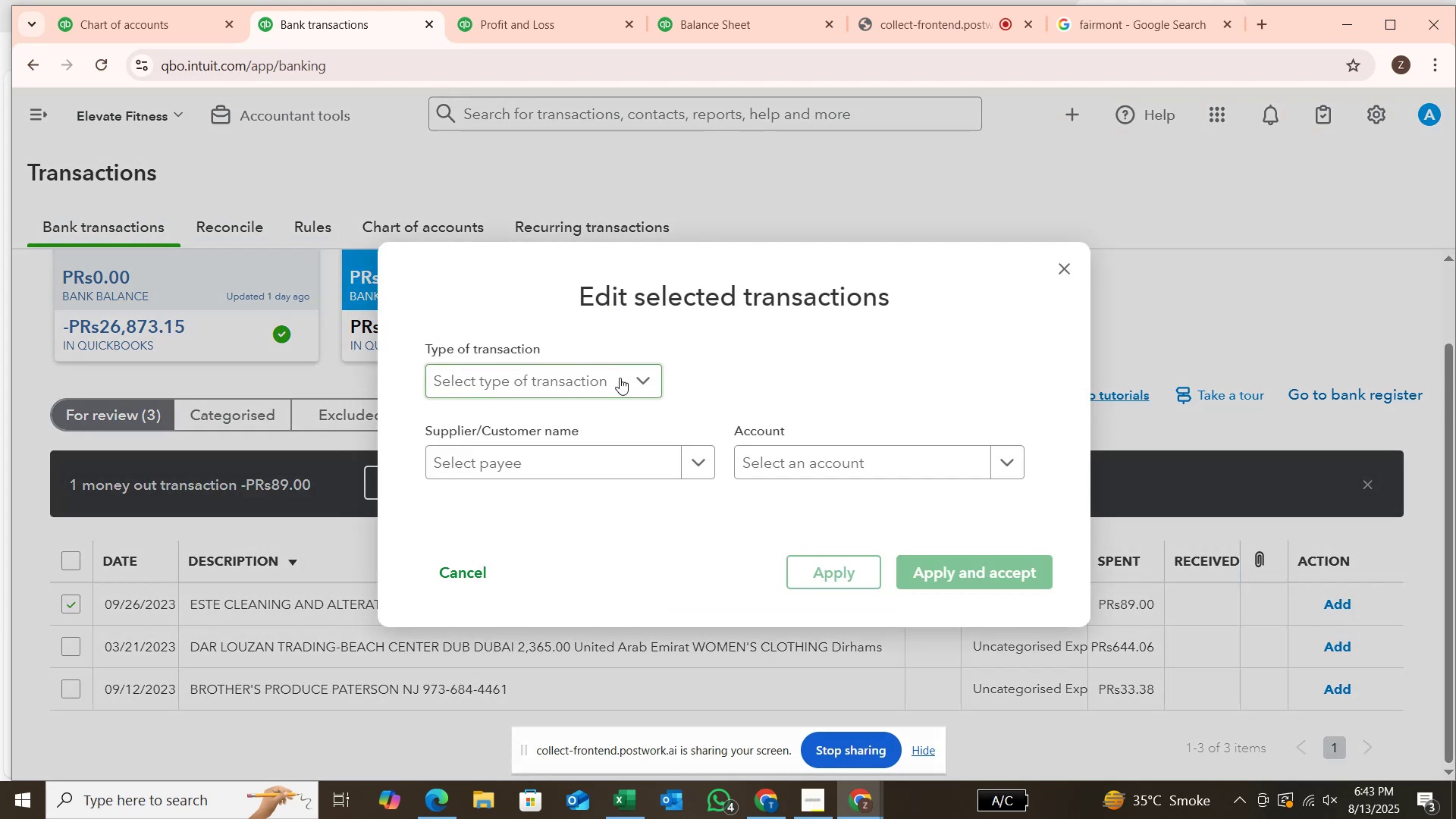 
left_click([642, 376])
 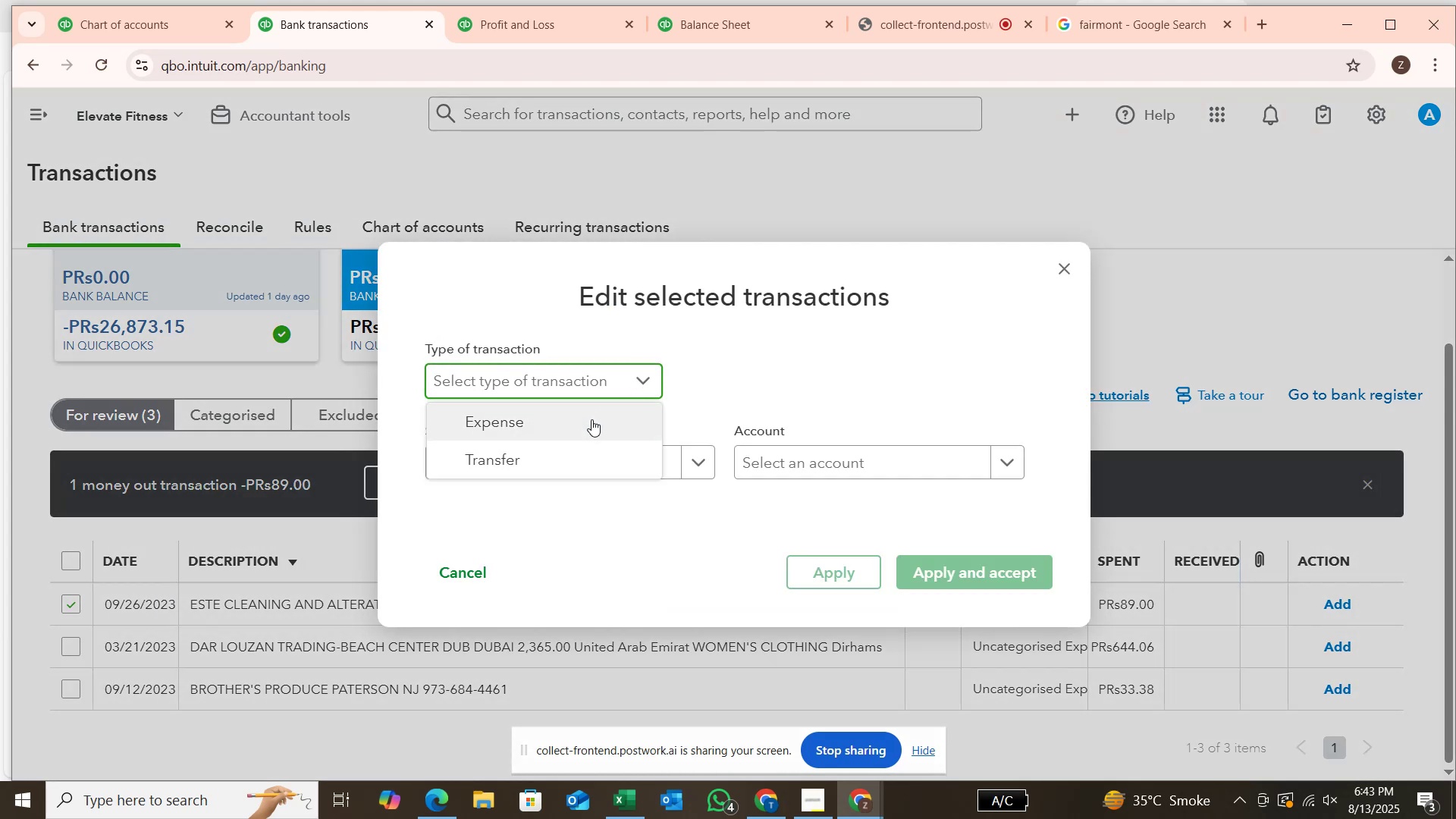 
left_click([592, 419])
 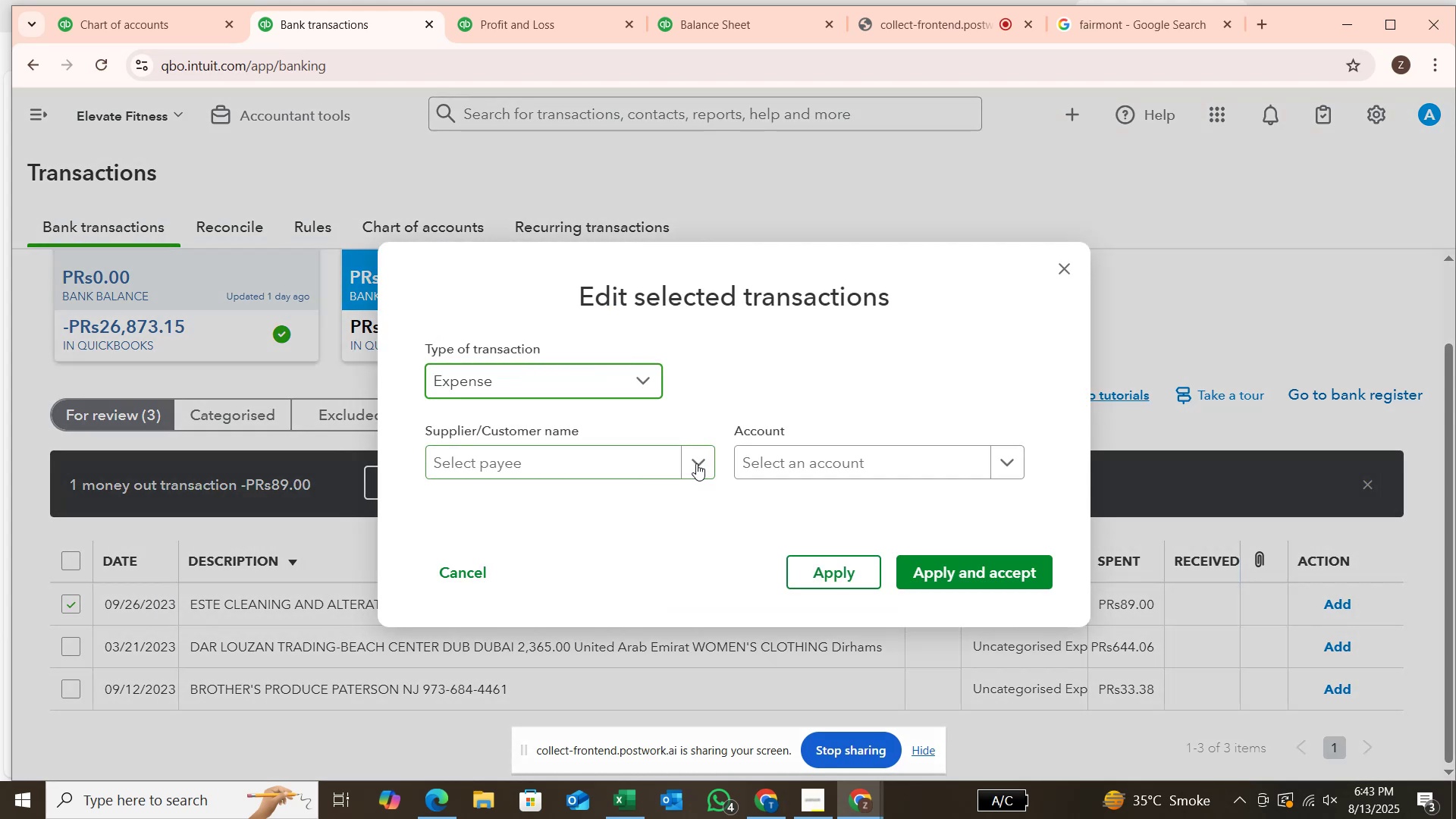 
left_click([696, 463])
 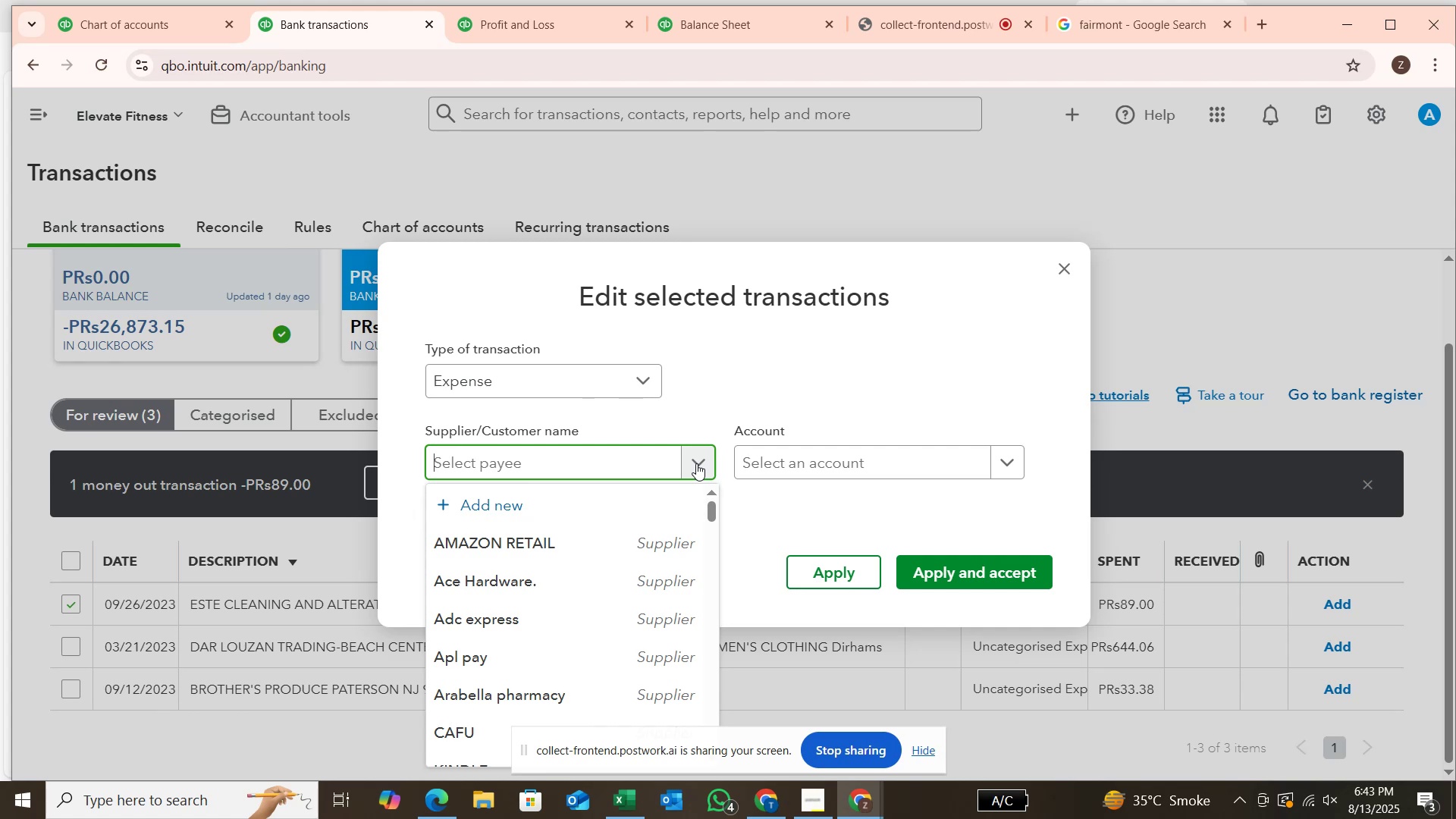 
wait(11.82)
 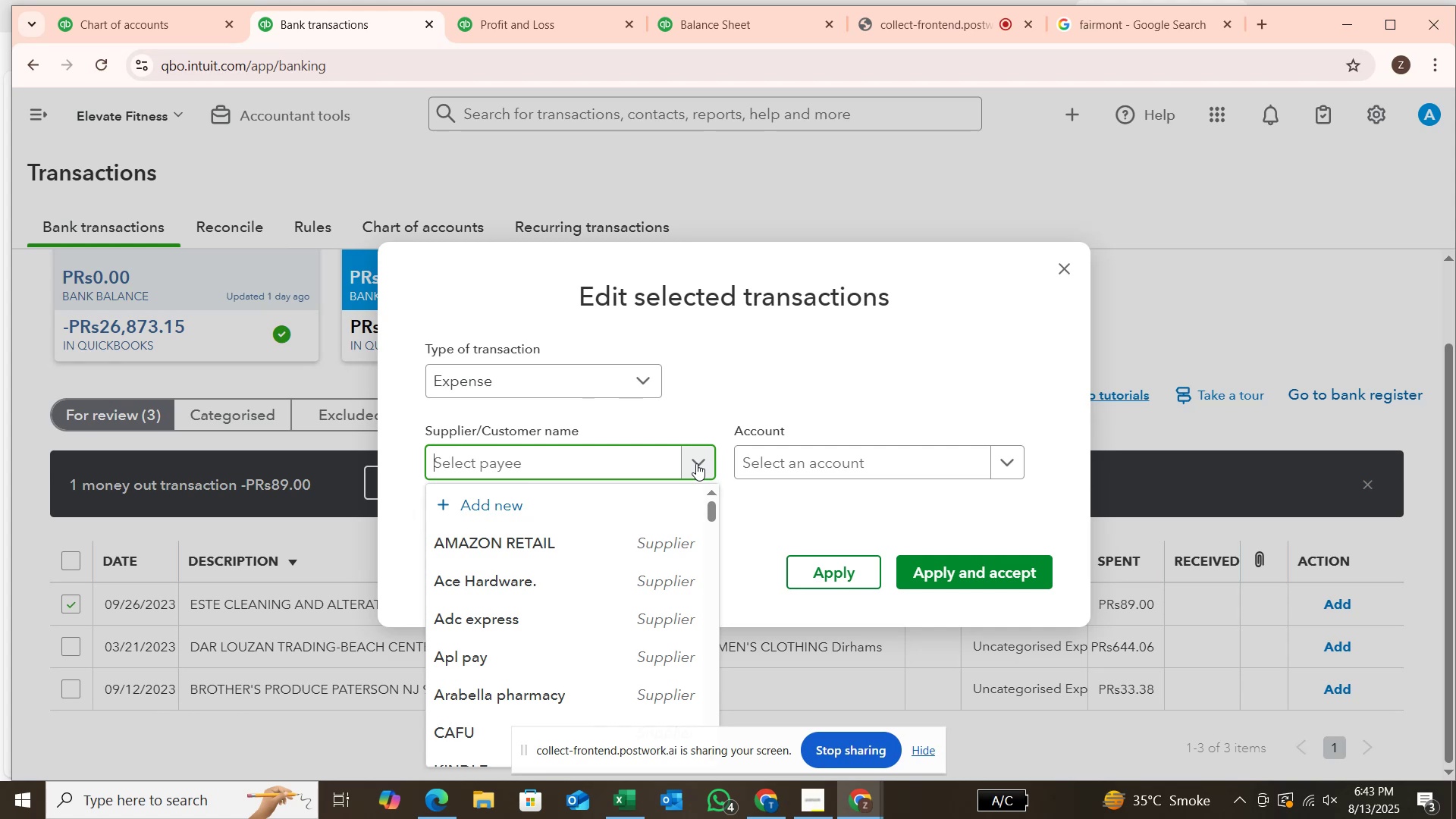 
type(este)
 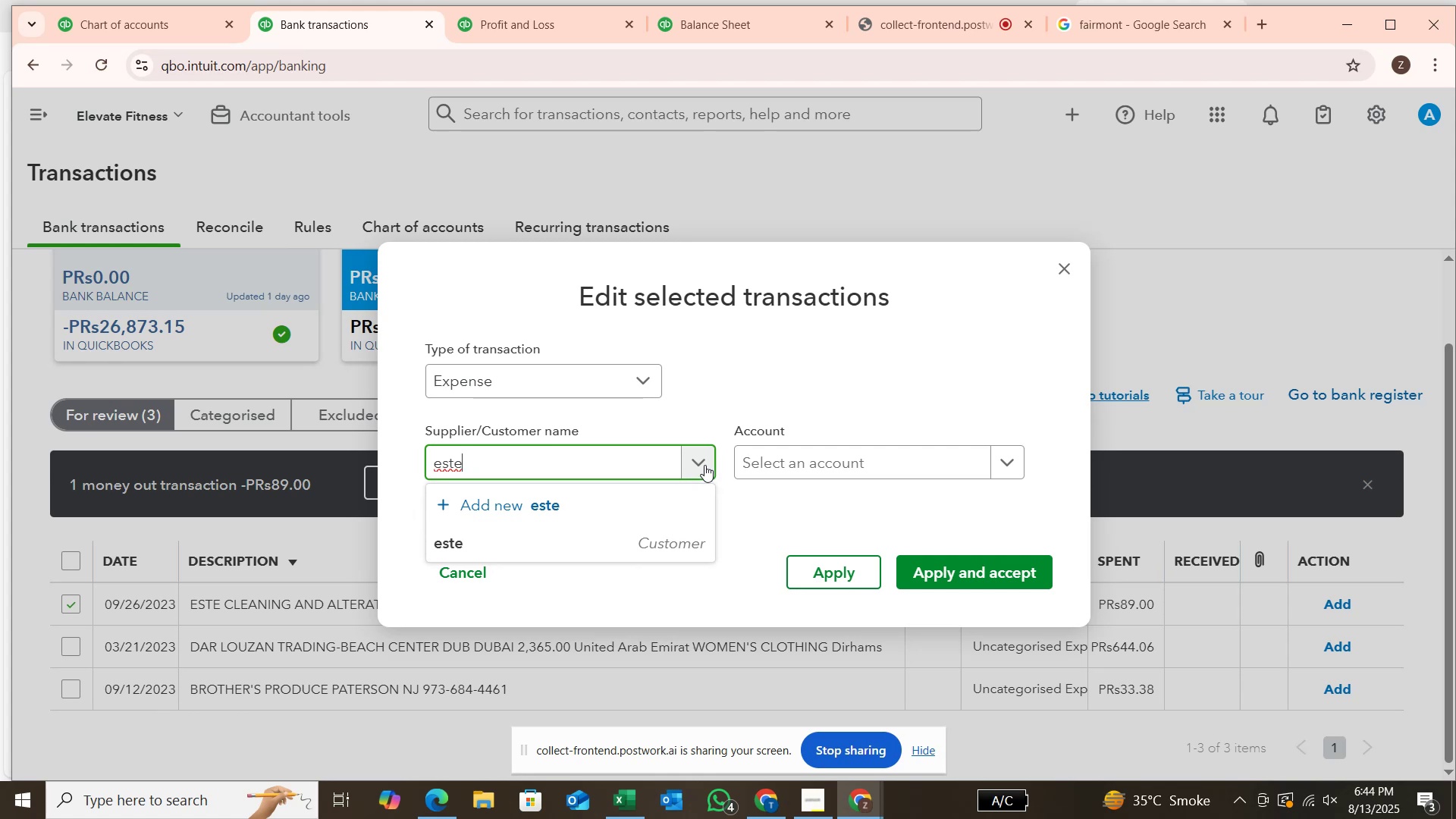 
left_click([669, 544])
 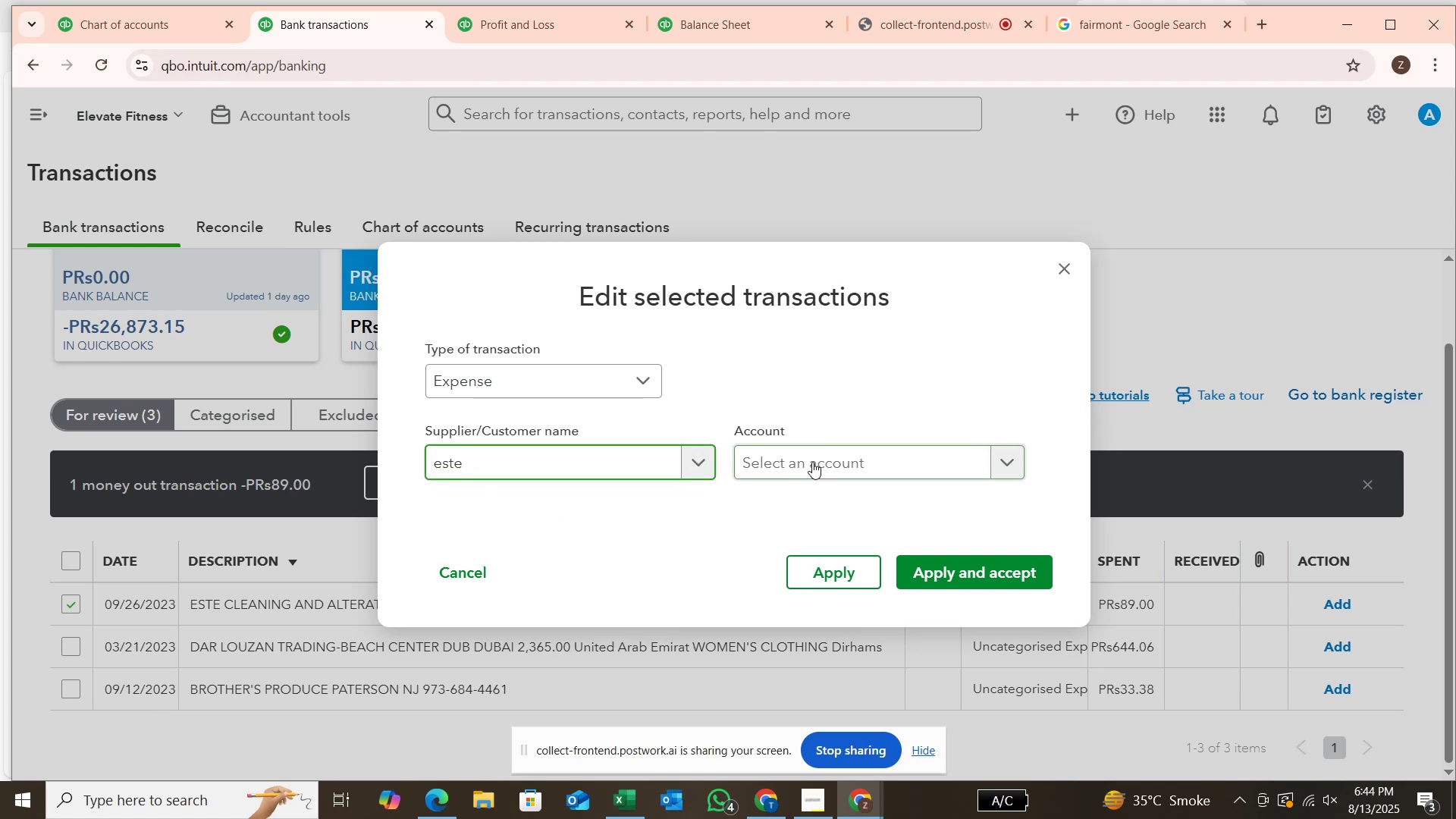 
left_click([812, 462])
 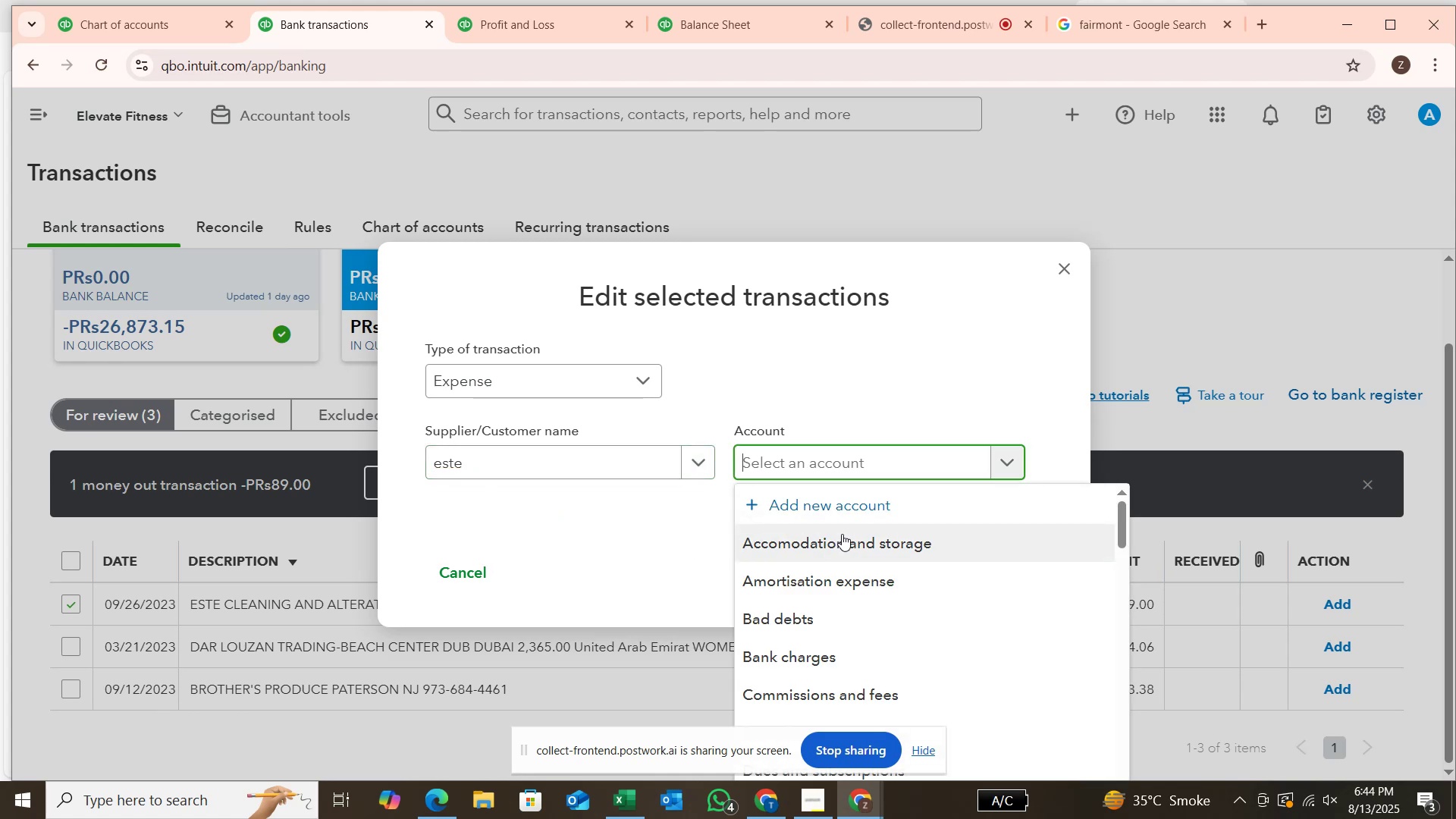 
scroll: coordinate [847, 547], scroll_direction: down, amount: 6.0
 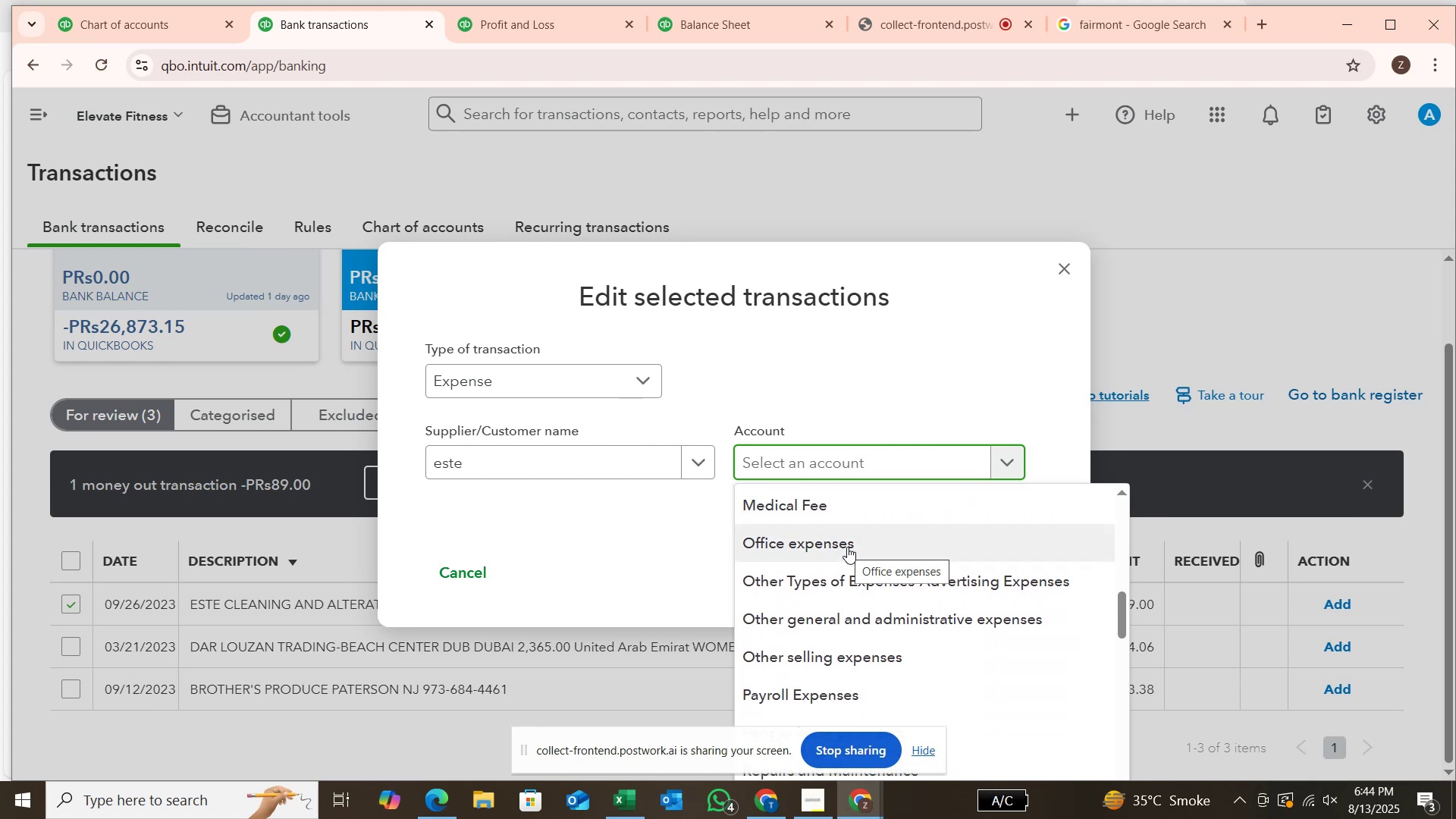 
scroll: coordinate [847, 547], scroll_direction: down, amount: 6.0
 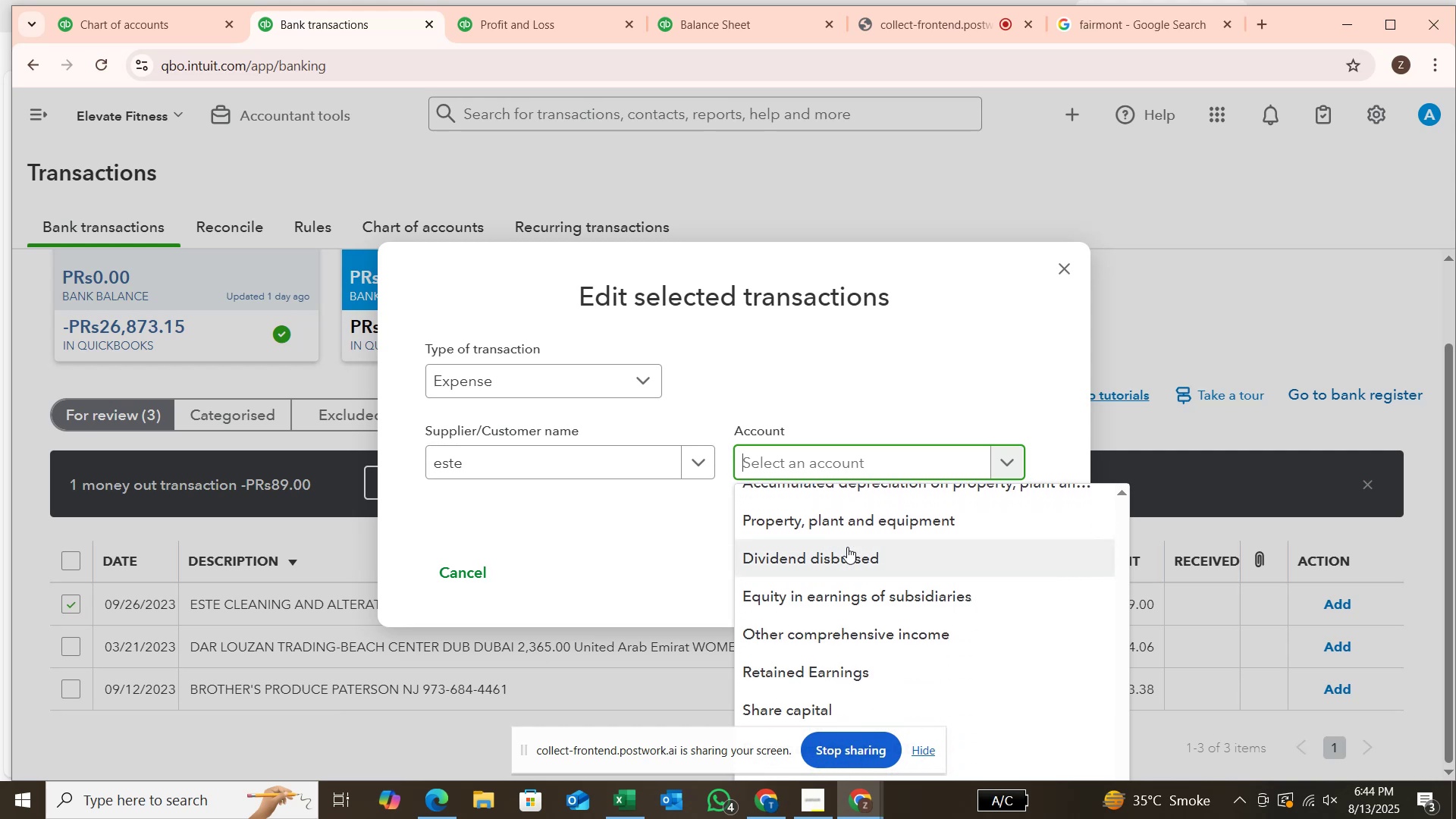 
scroll: coordinate [847, 547], scroll_direction: down, amount: 4.0
 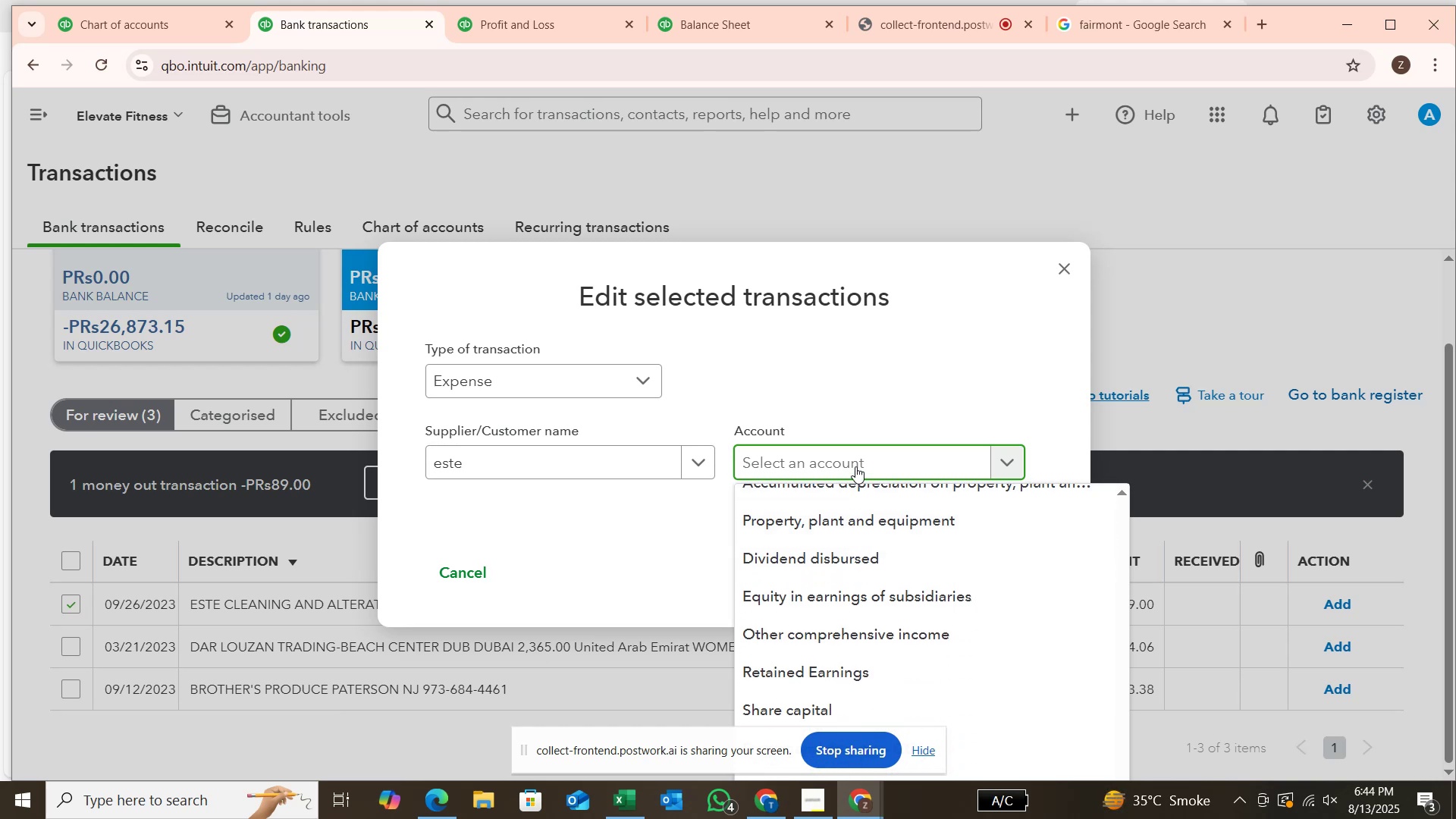 
left_click([857, 465])
 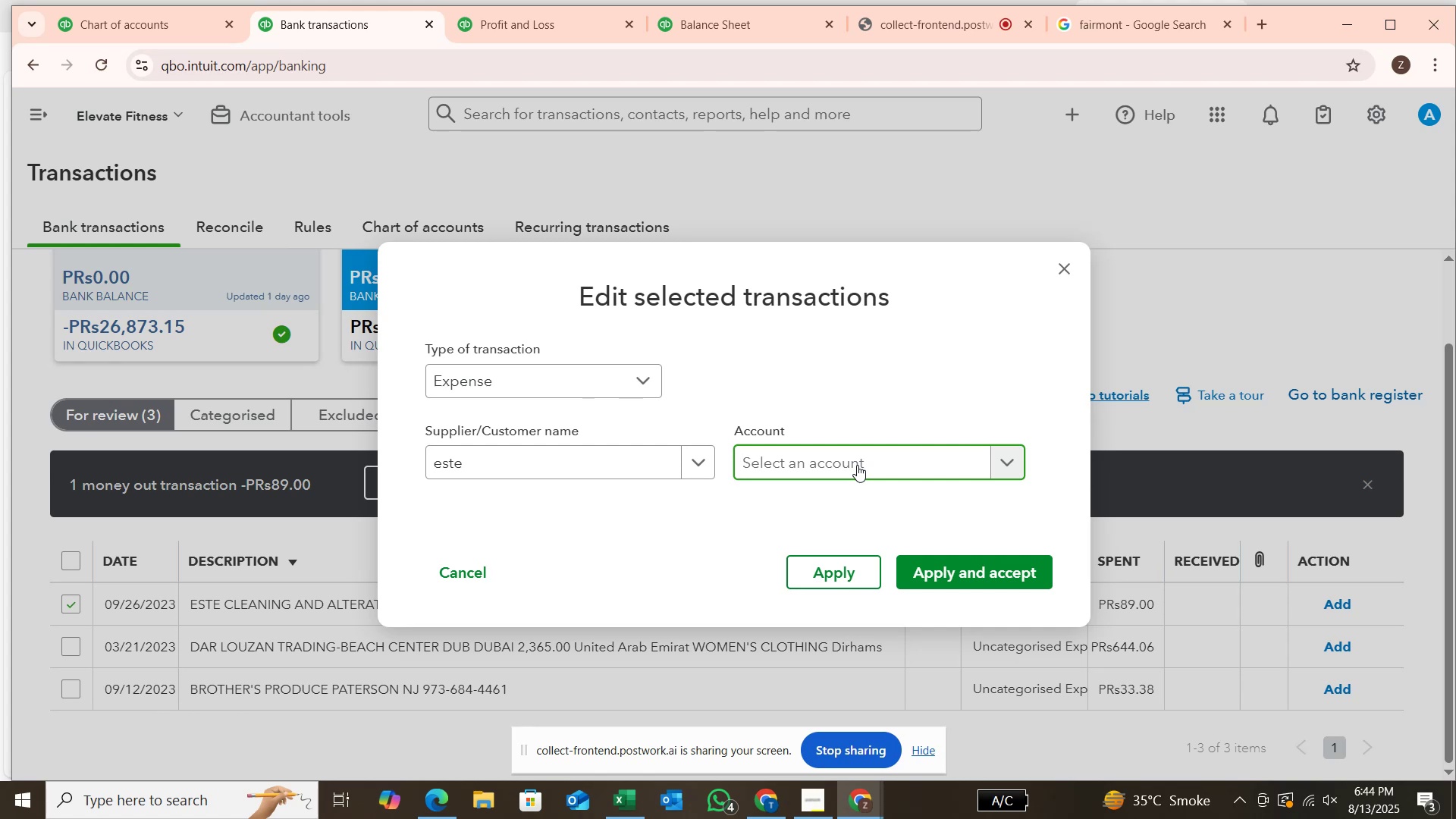 
wait(7.72)
 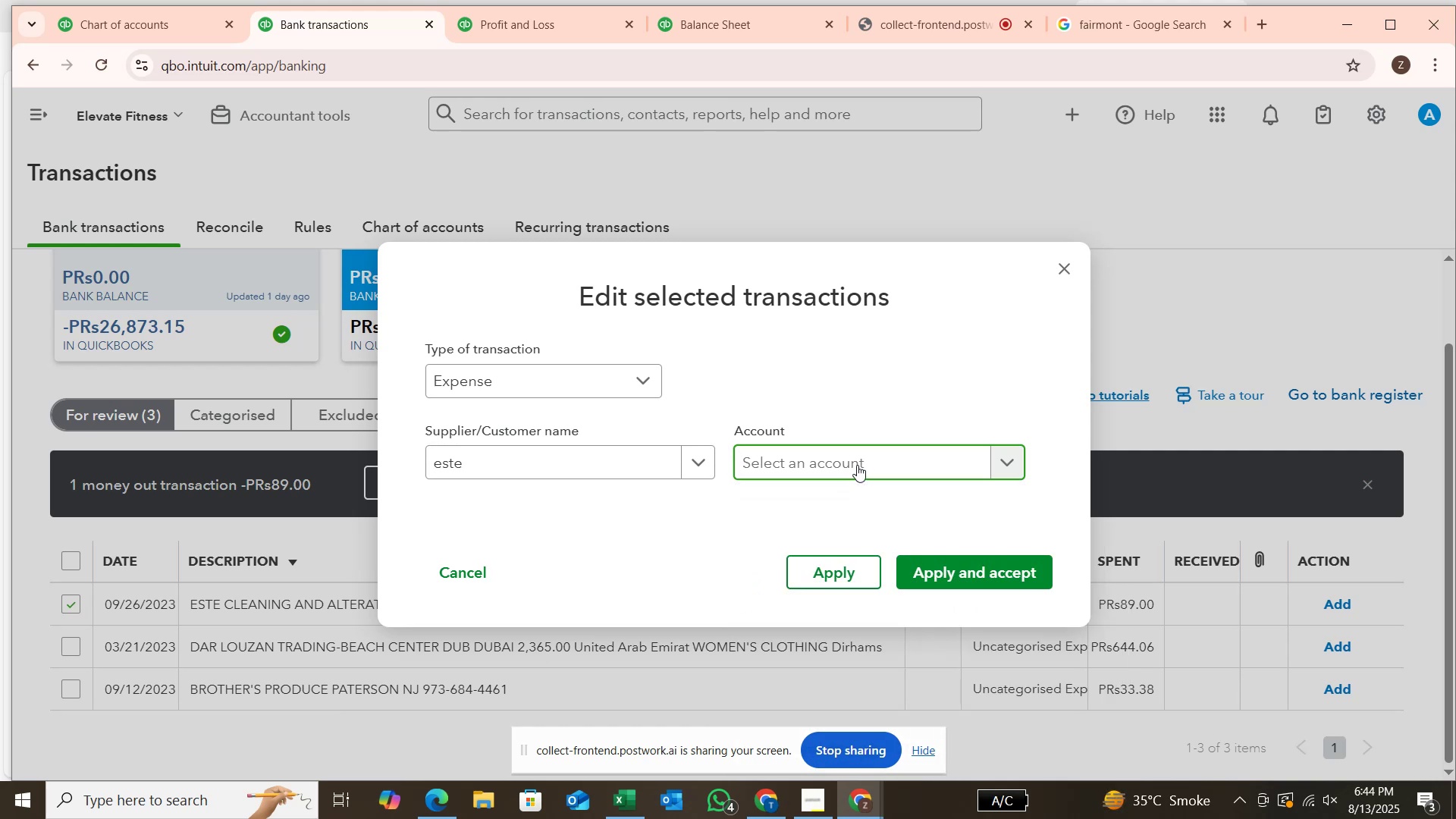 
left_click([857, 465])
 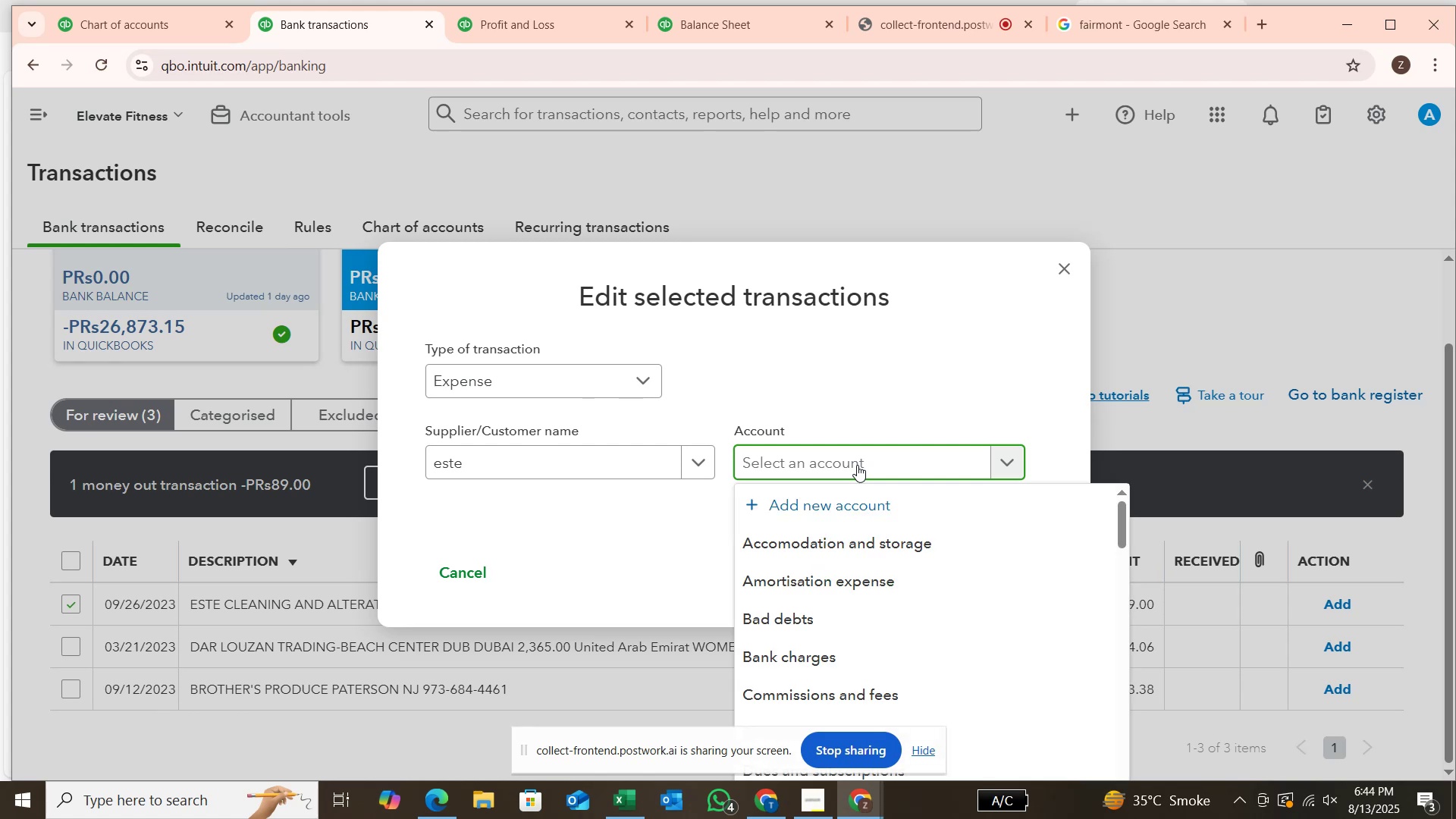 
type(off)
 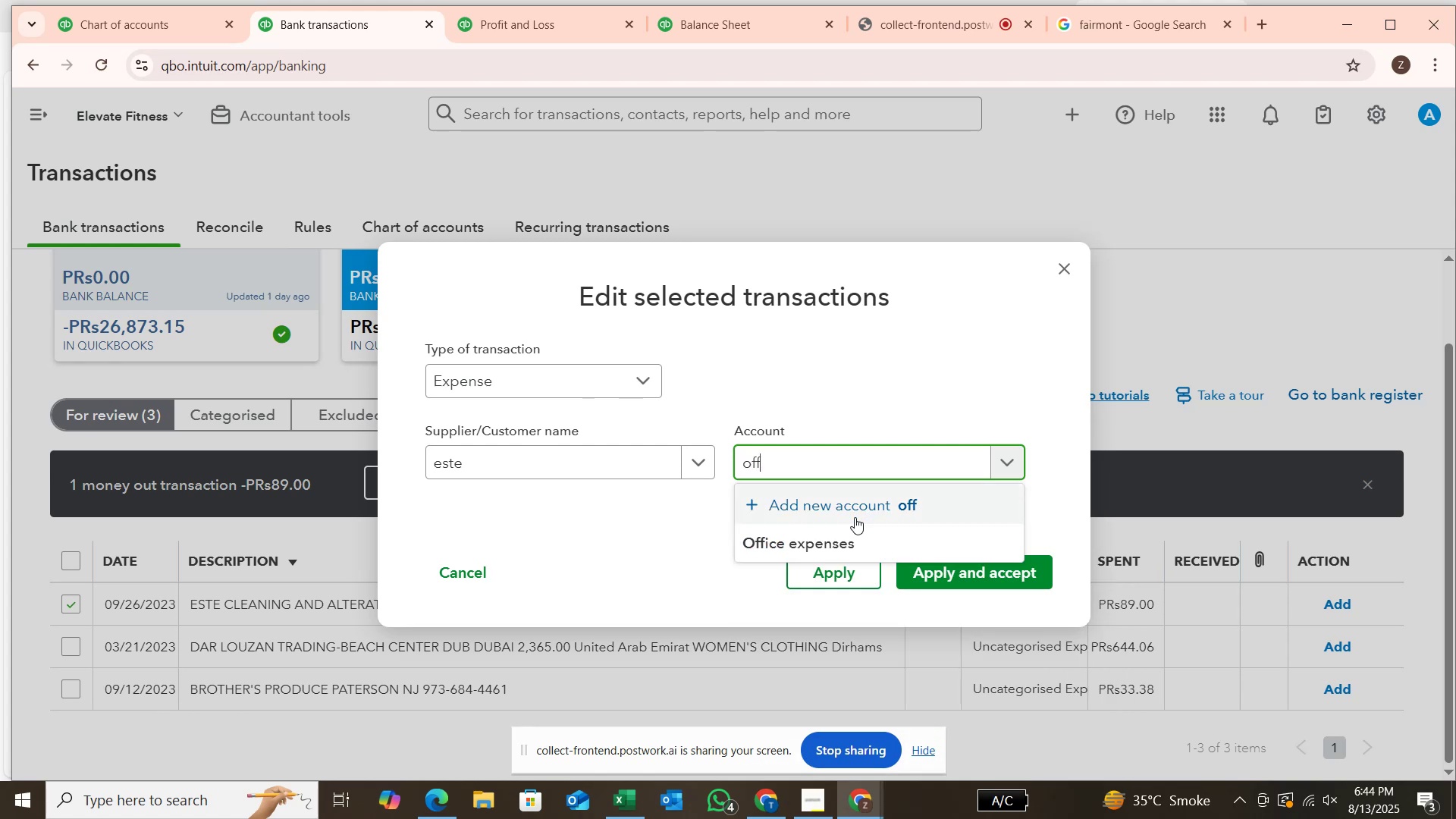 
left_click([853, 537])
 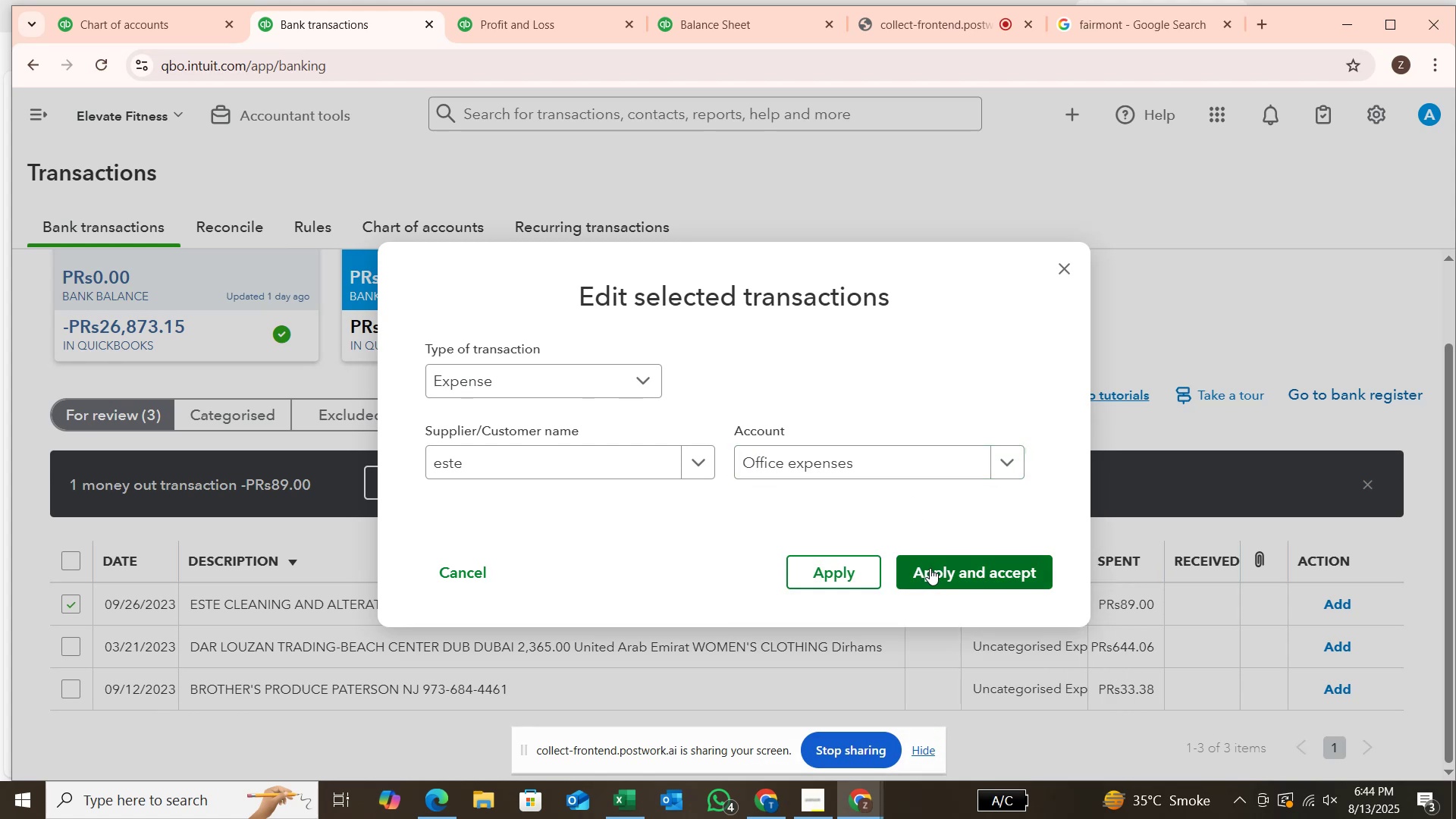 
left_click([930, 568])
 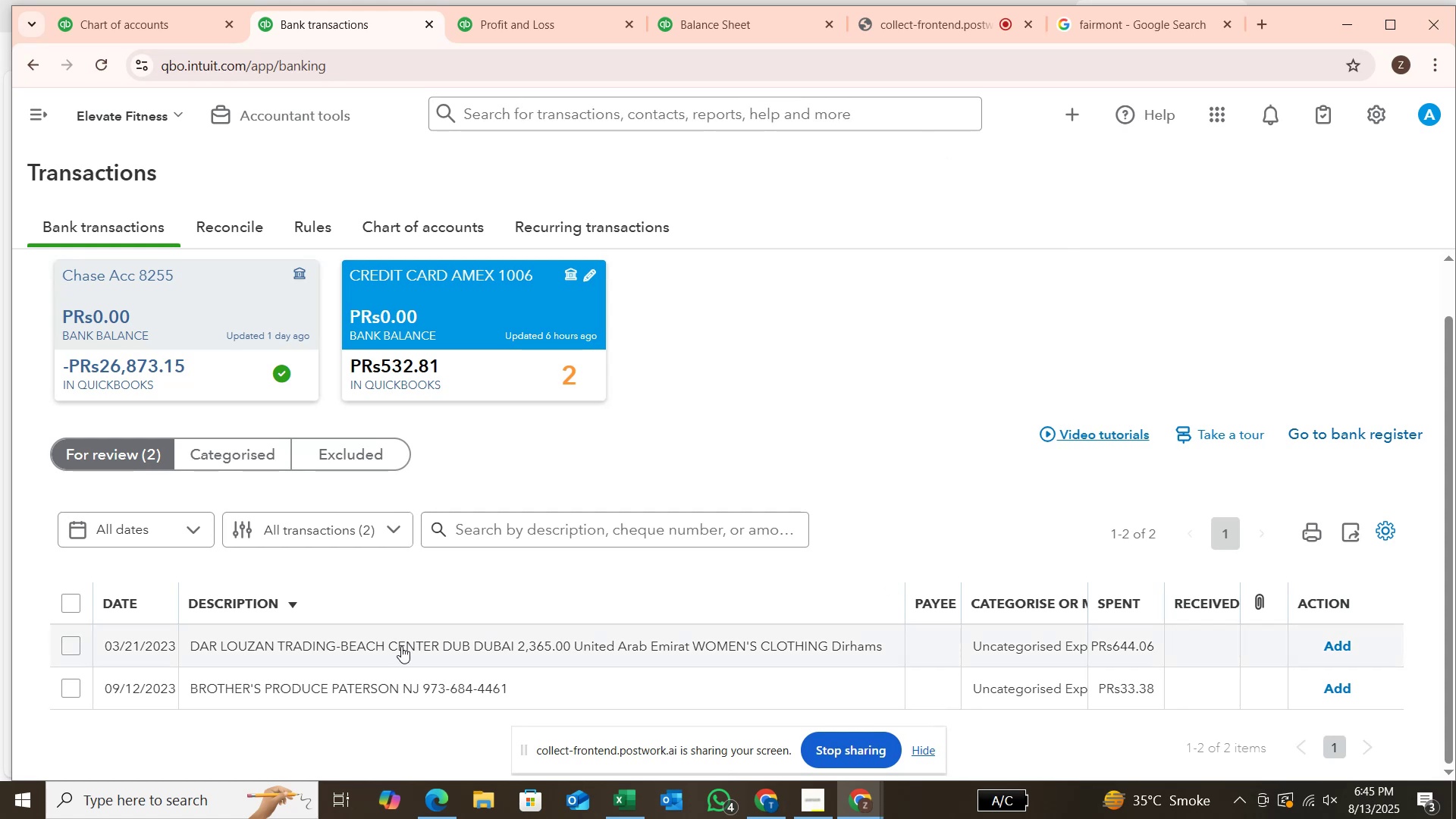 
wait(11.92)
 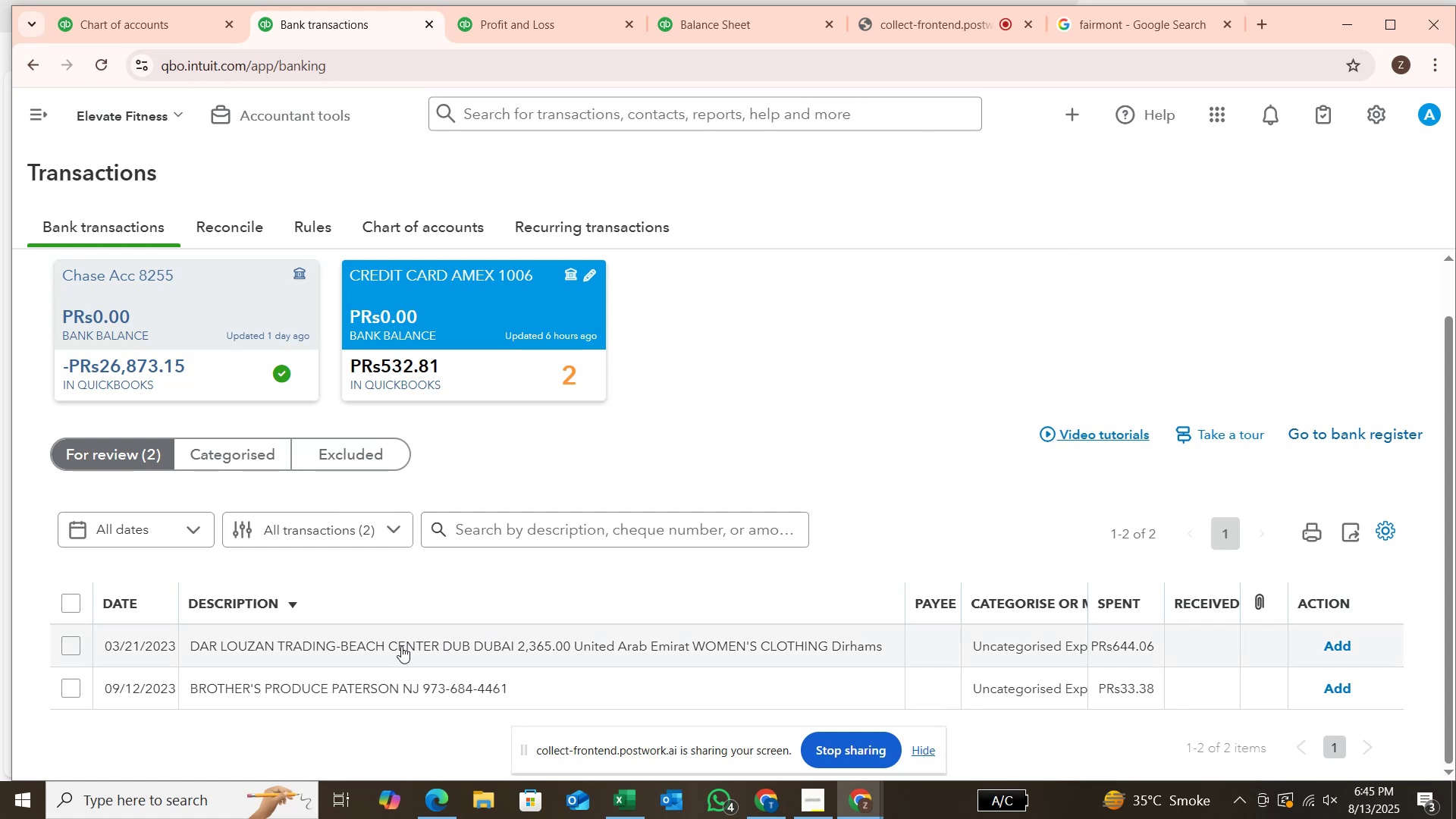 
left_click([64, 653])
 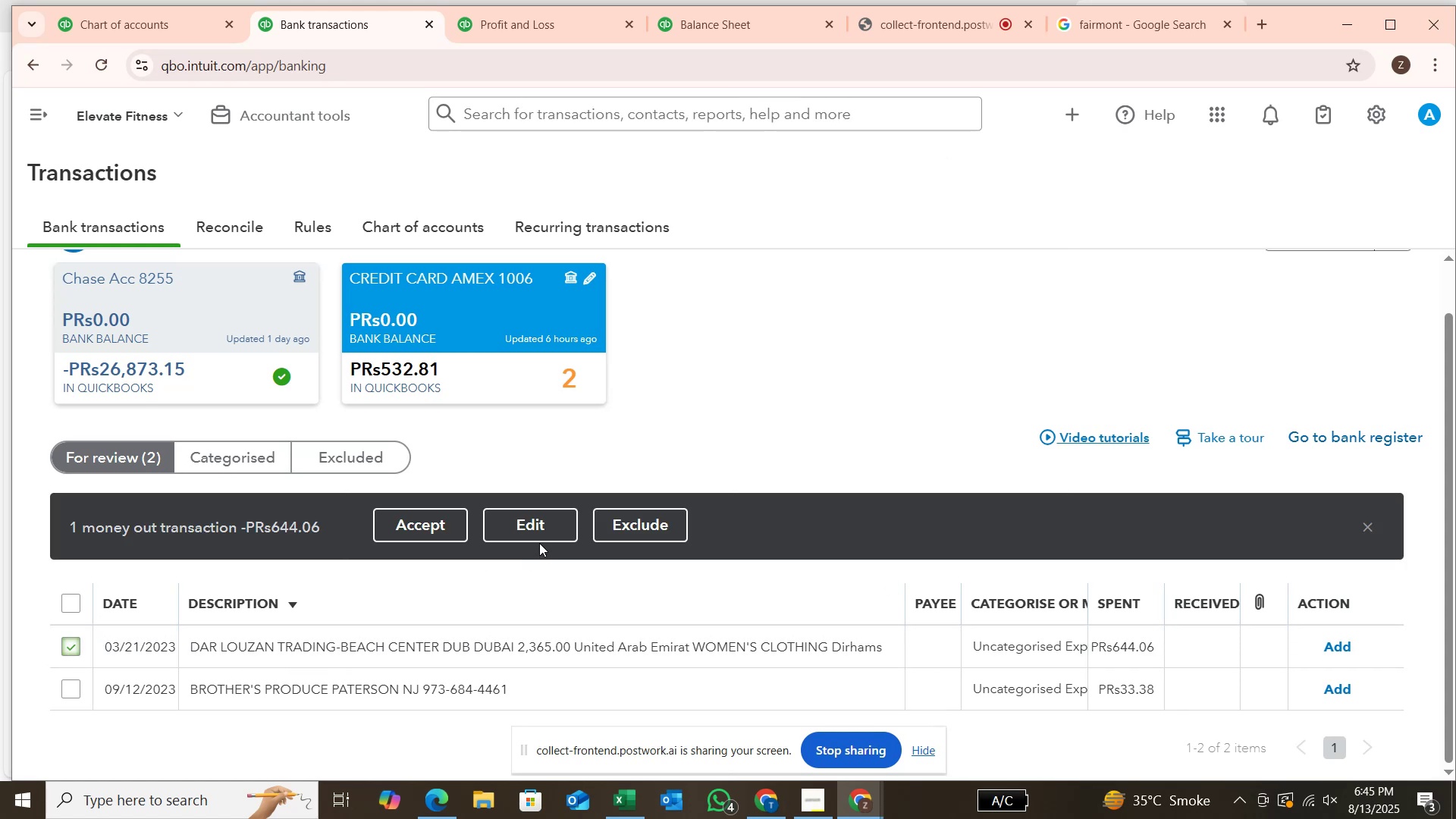 
left_click([545, 526])
 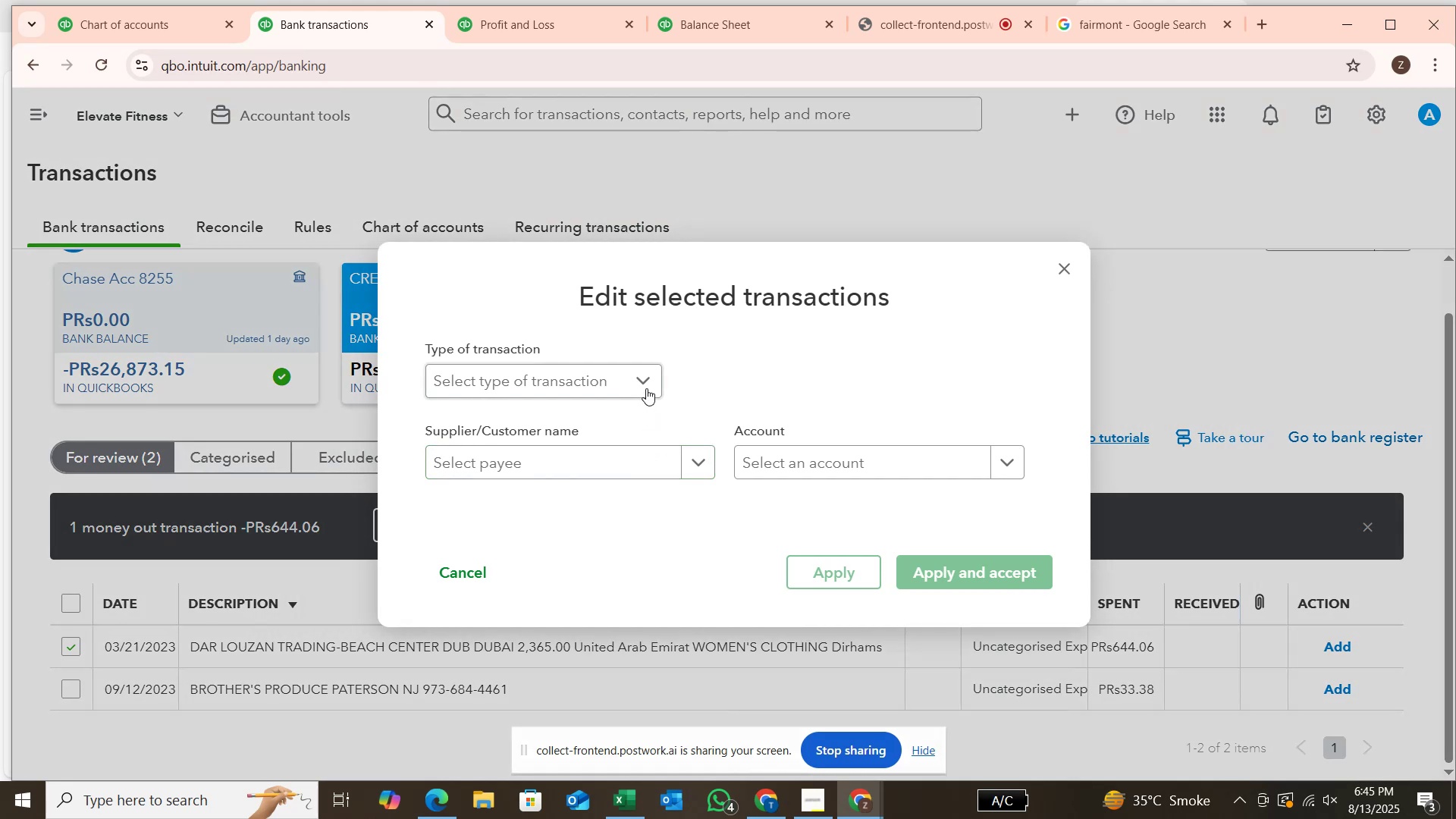 
left_click([645, 378])
 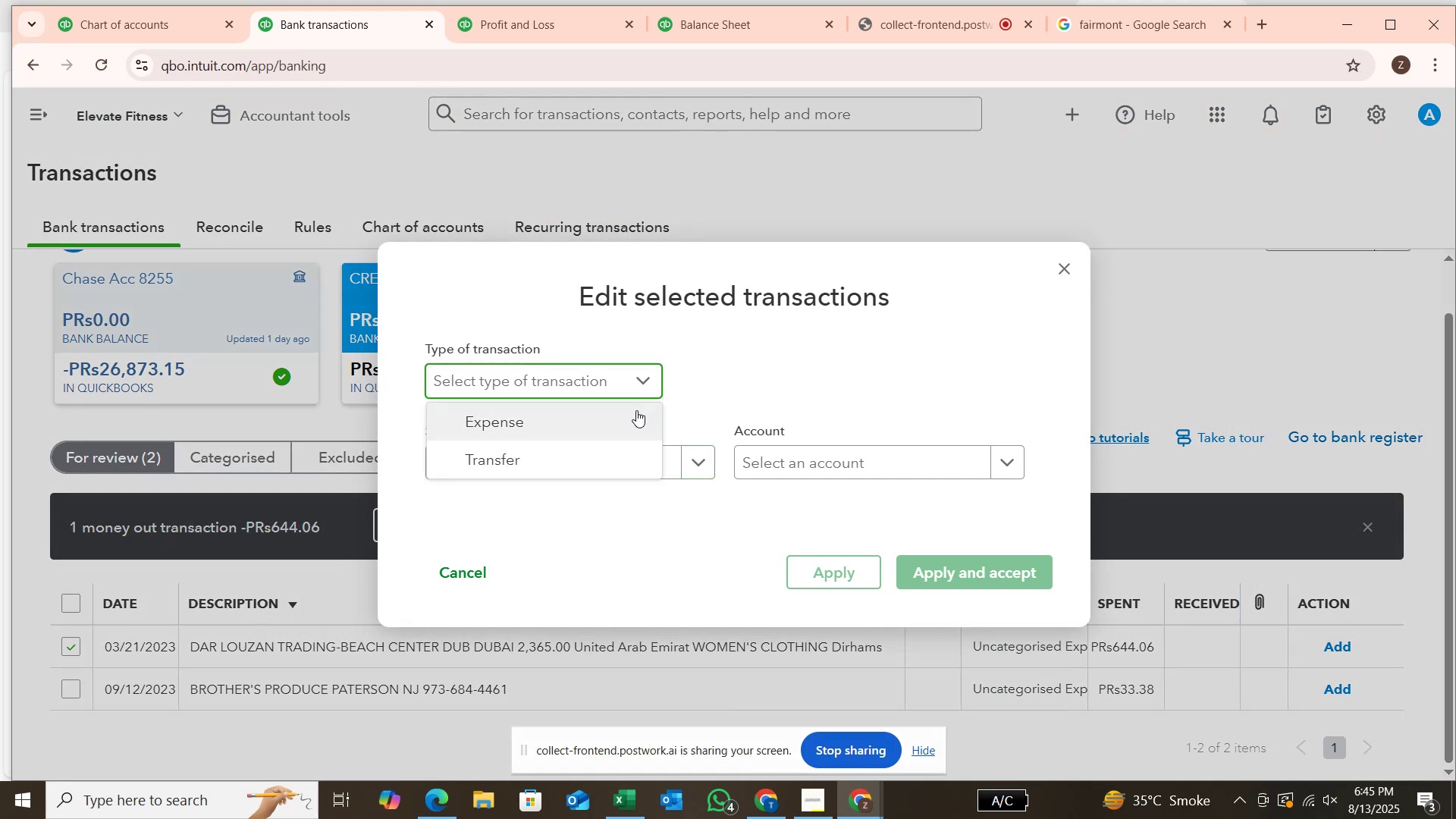 
left_click([635, 413])
 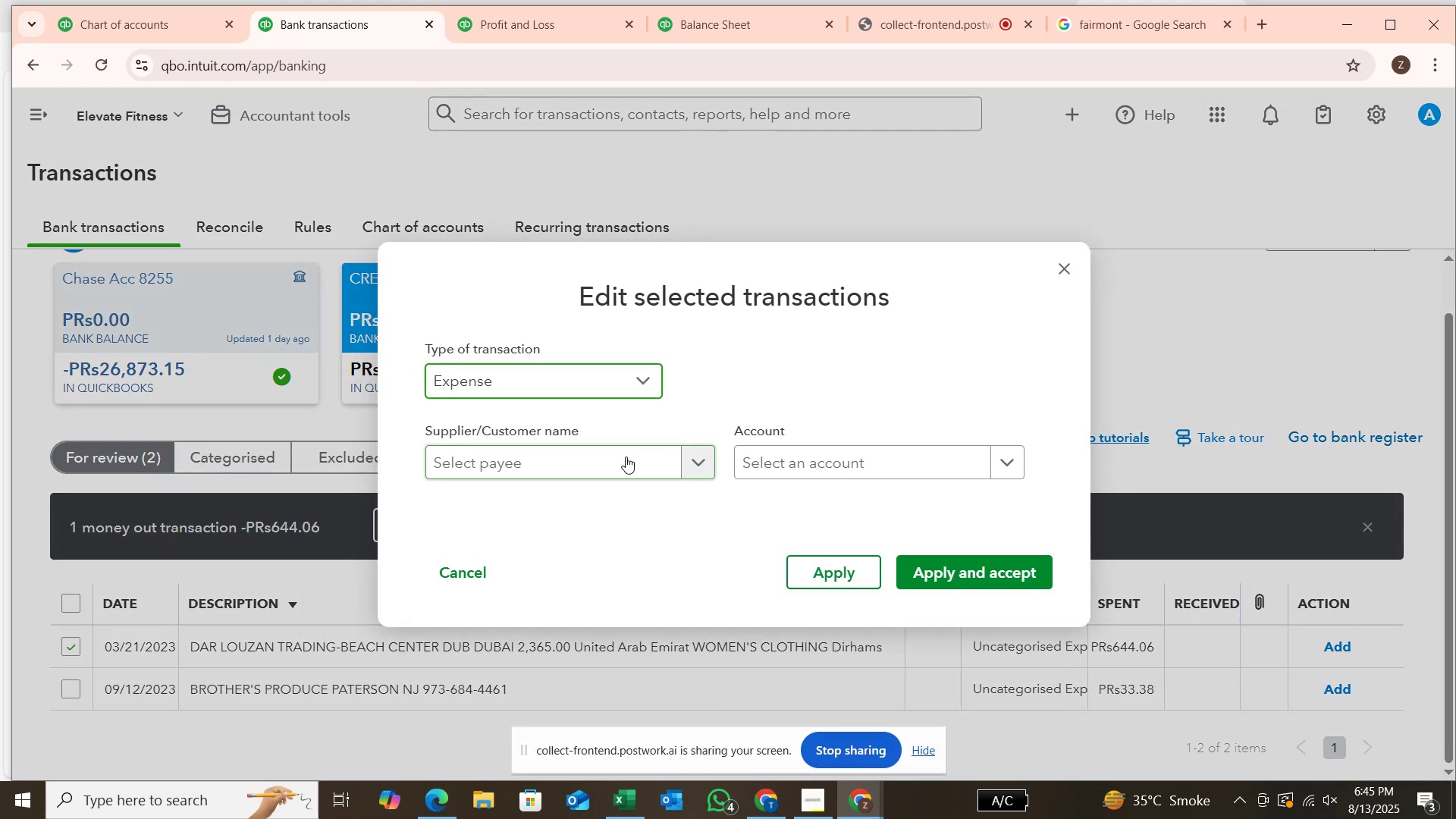 
left_click([626, 457])
 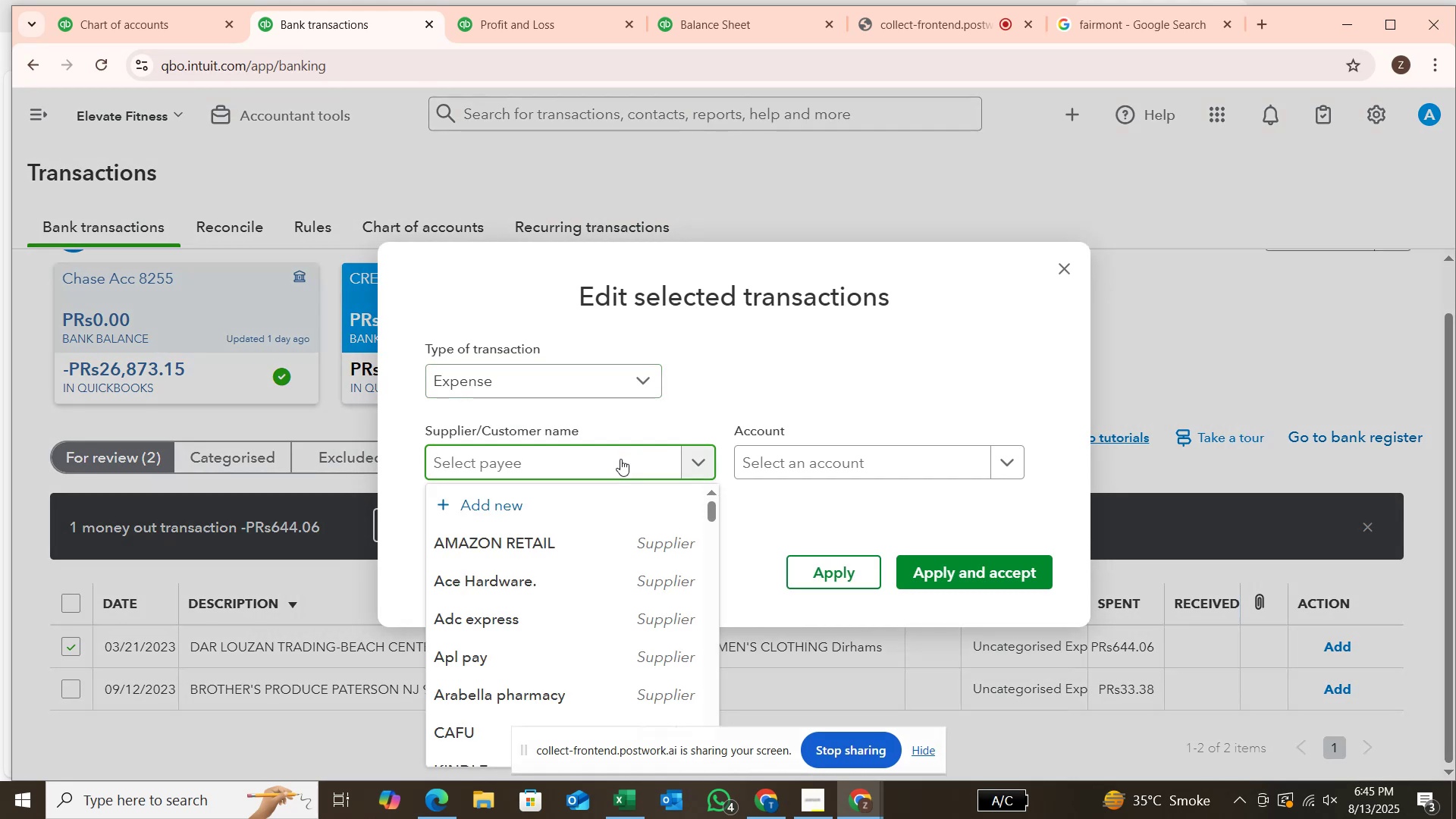 
type(dar )
 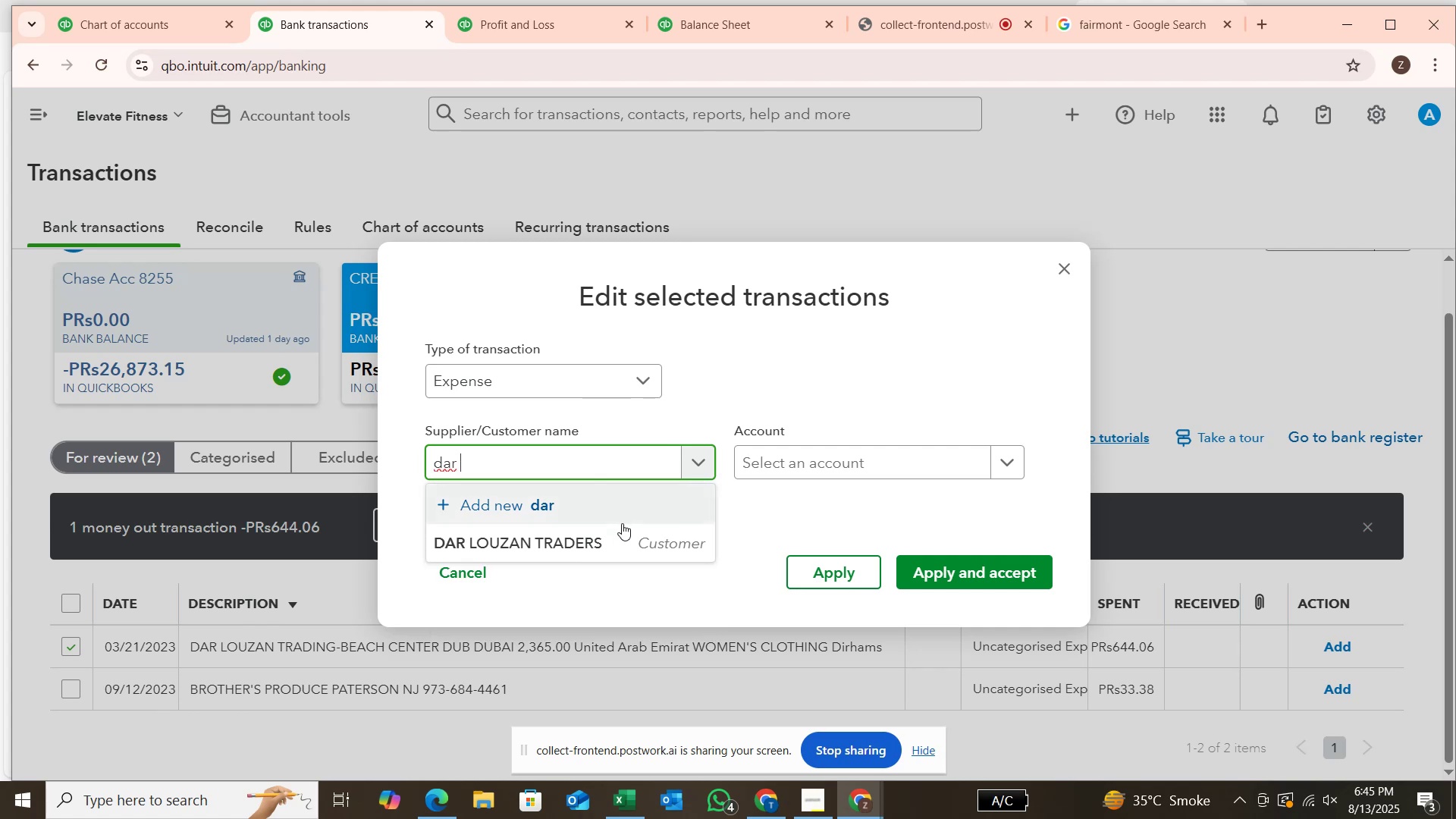 
left_click([613, 538])
 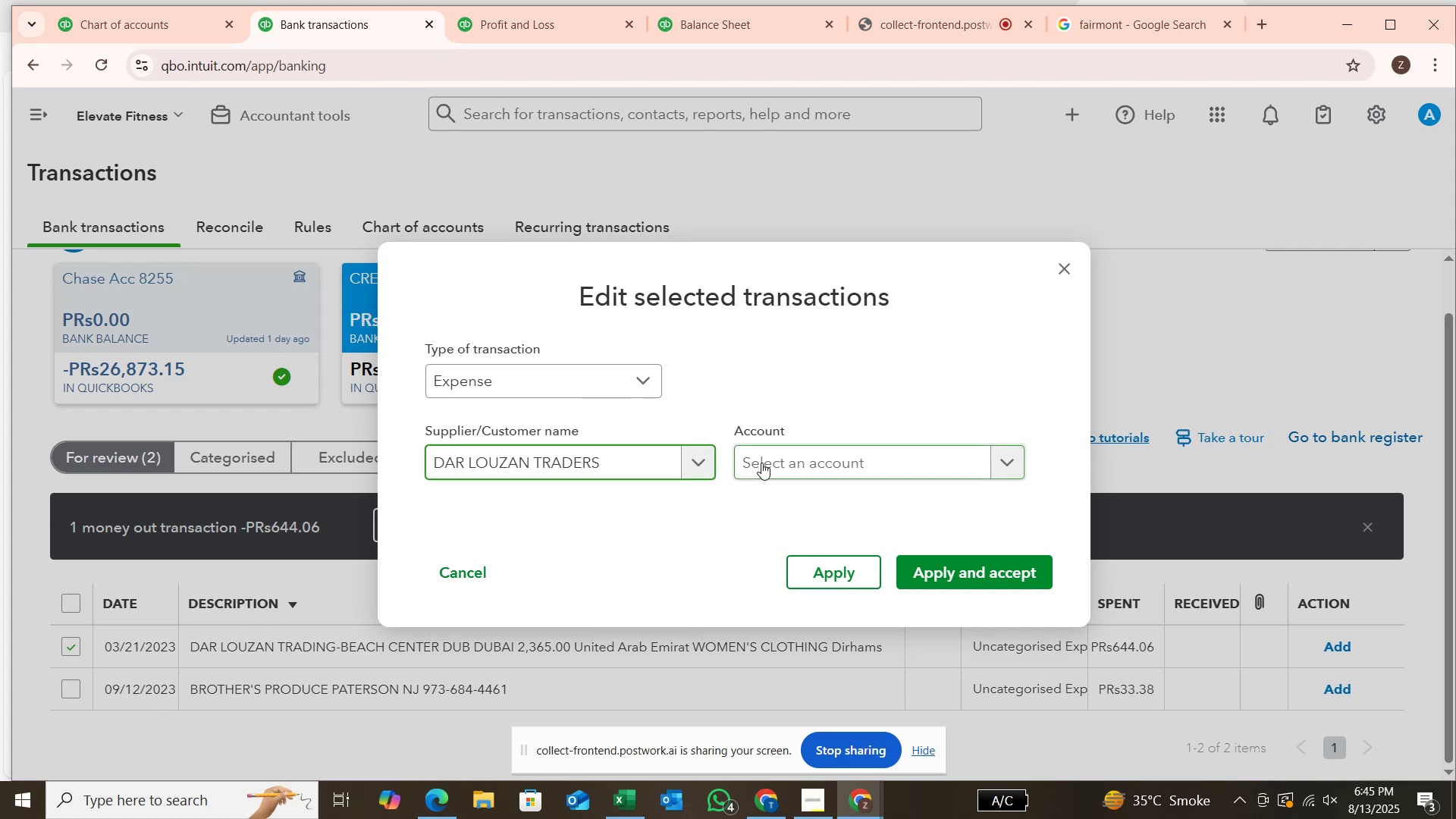 
left_click([761, 463])
 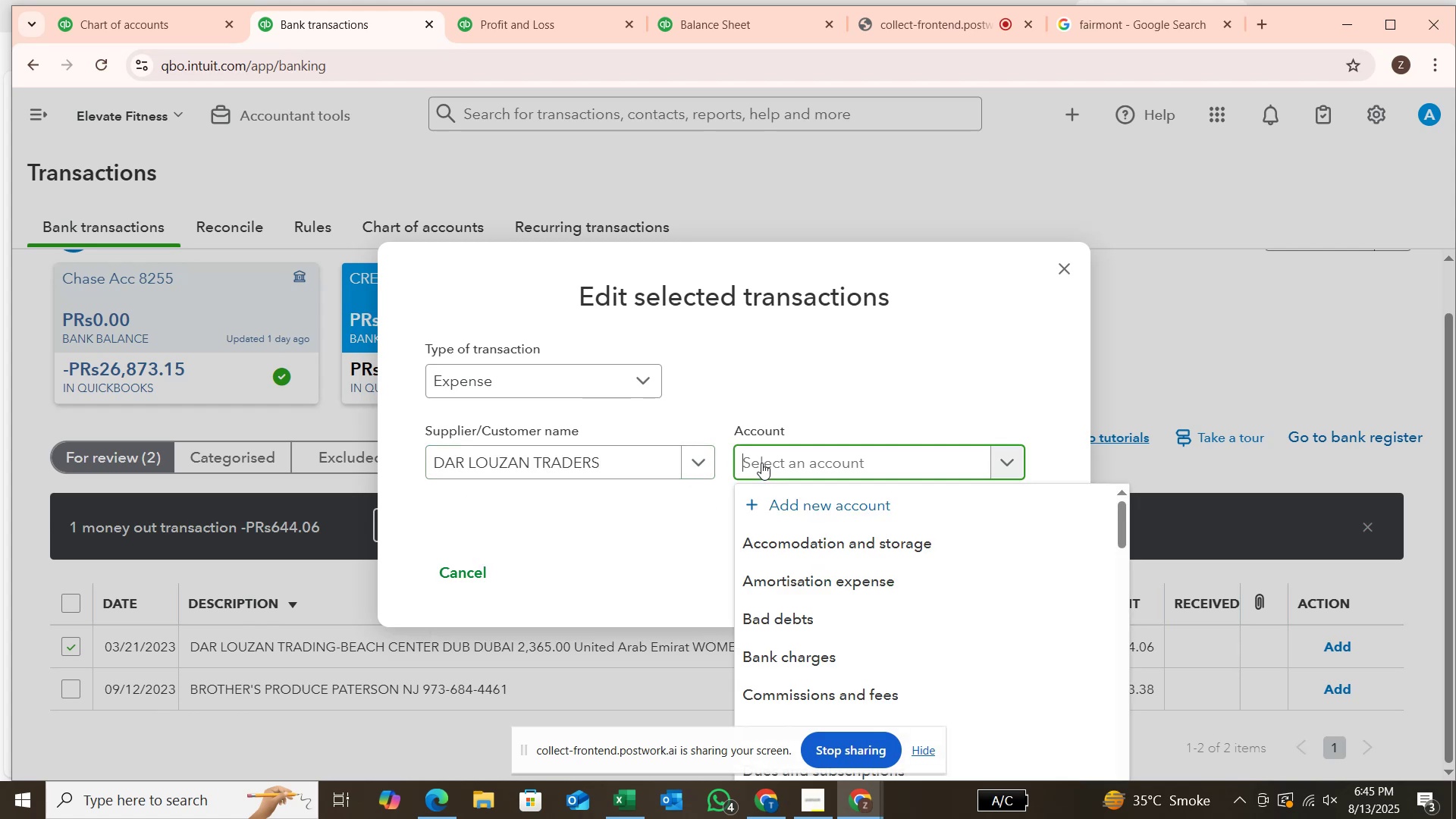 
type(suppli)
 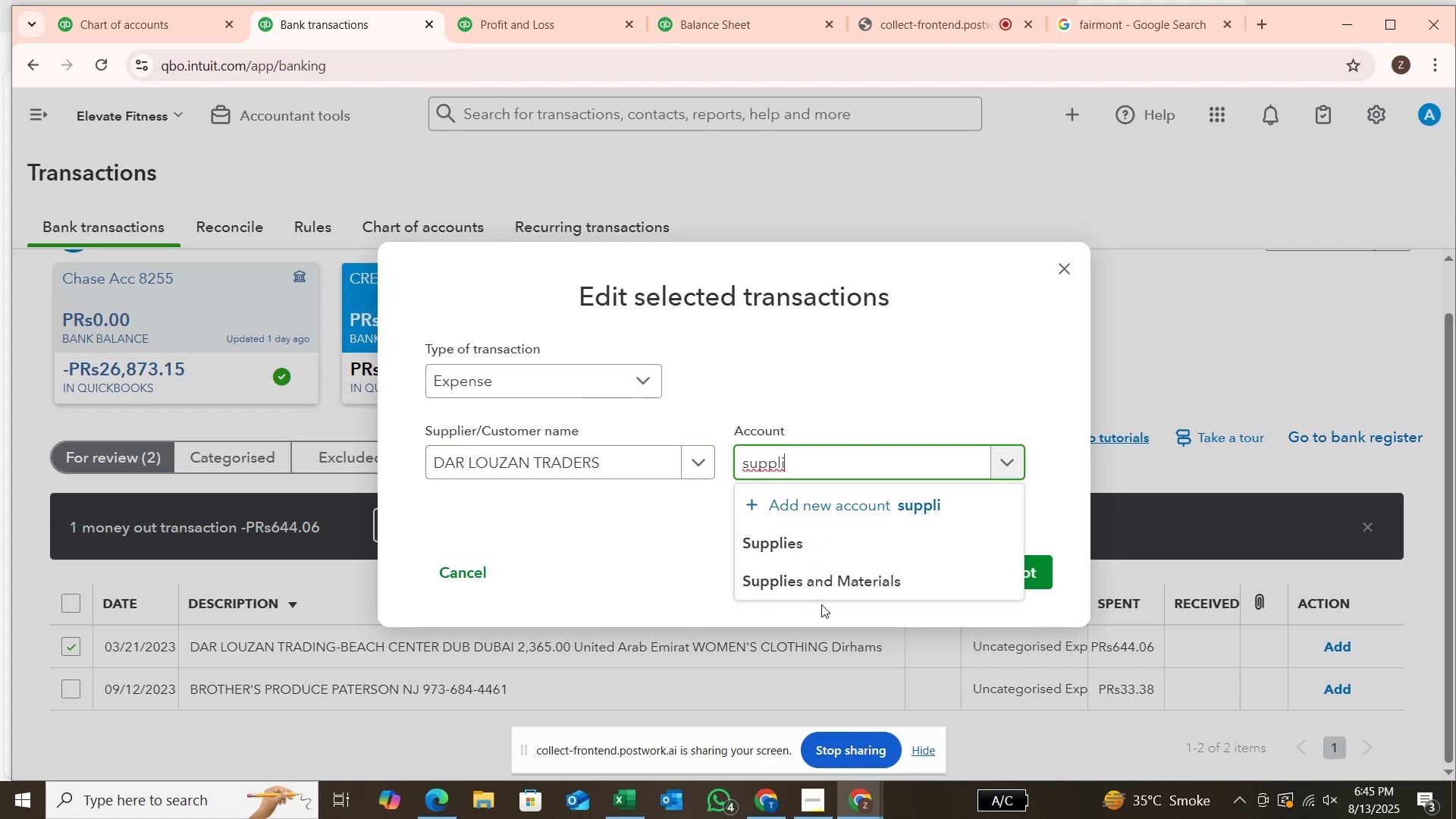 
left_click([828, 587])
 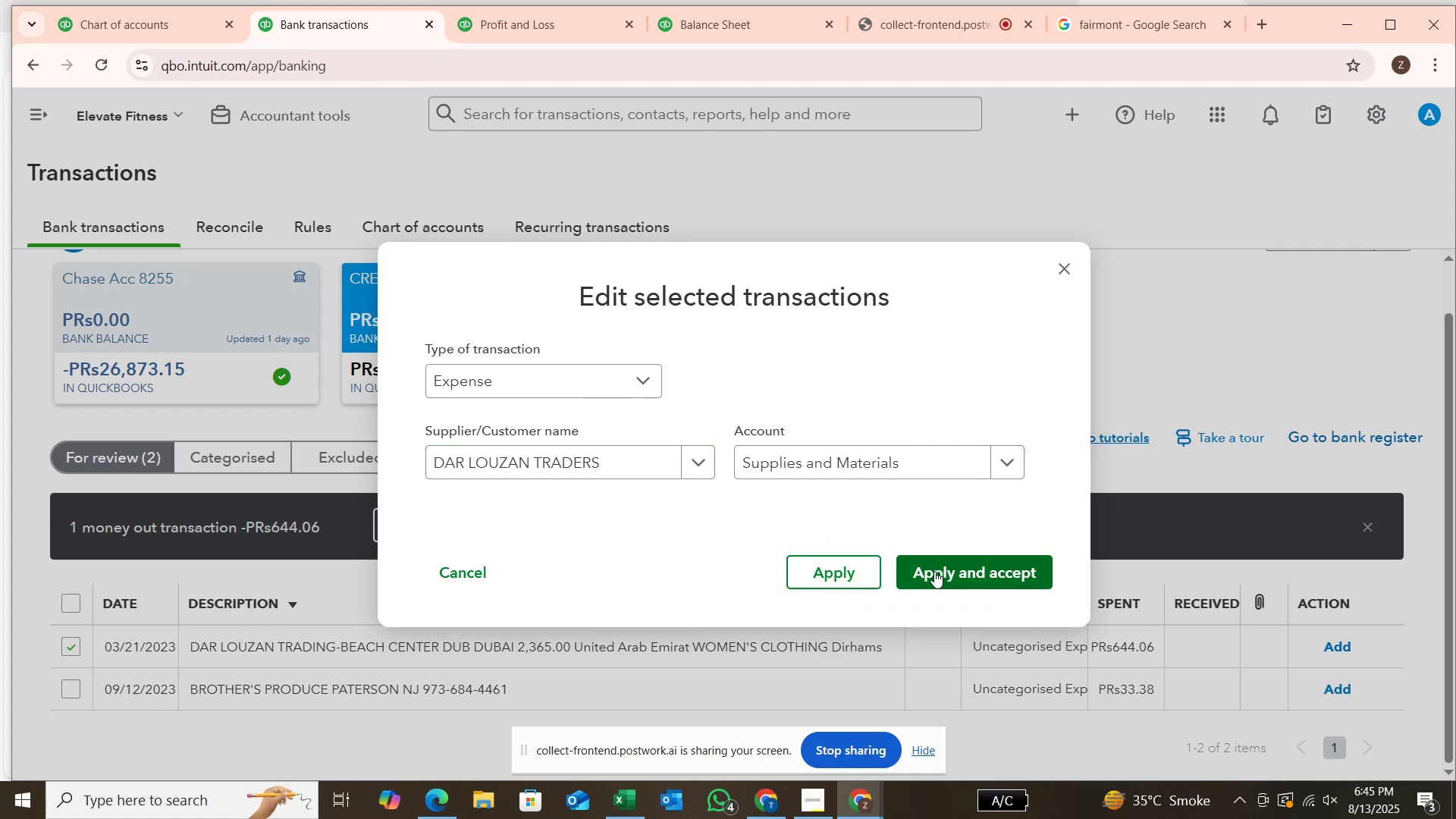 
left_click([935, 571])
 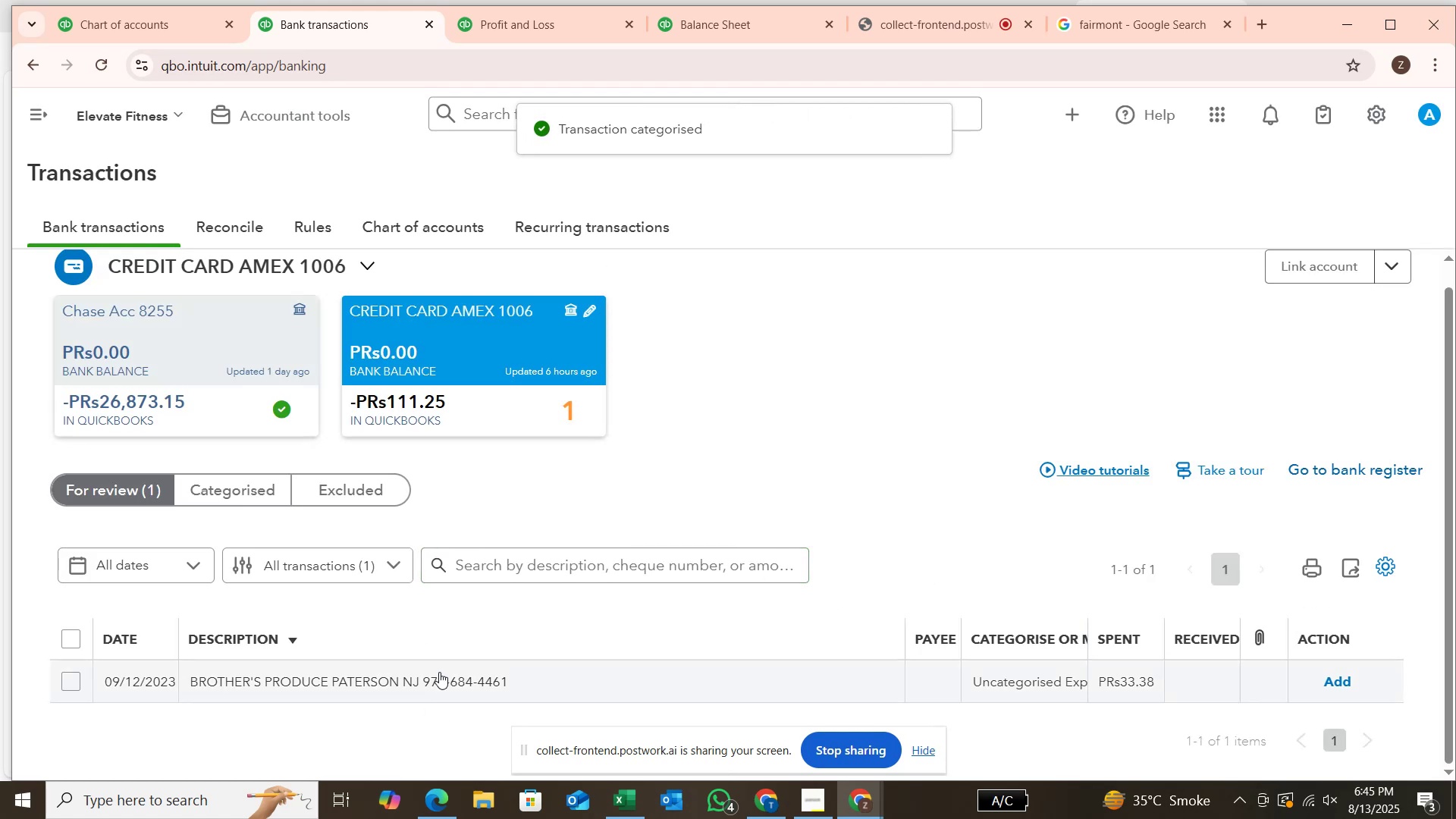 
wait(6.99)
 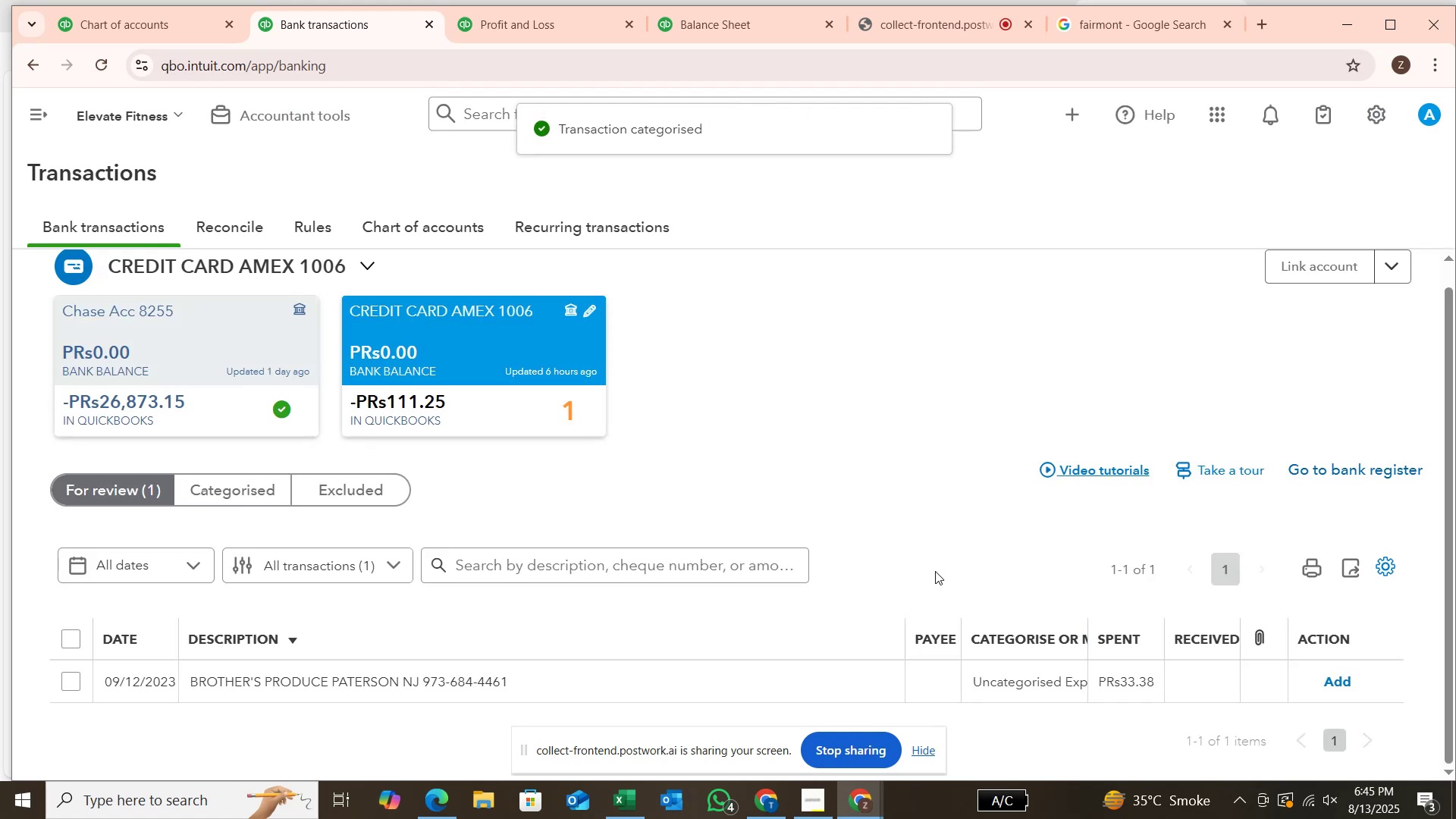 
left_click([1193, 28])
 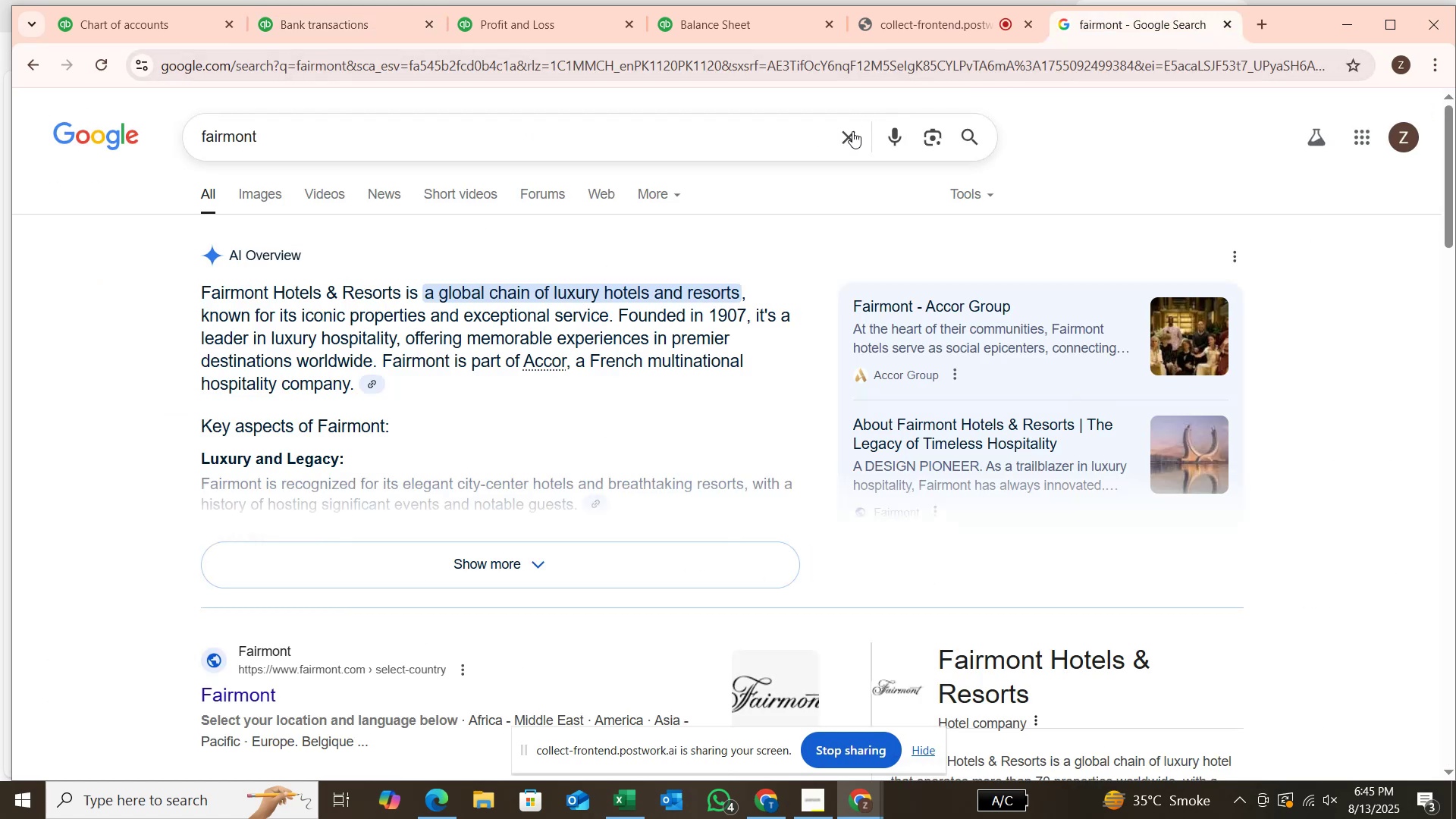 
left_click([852, 131])
 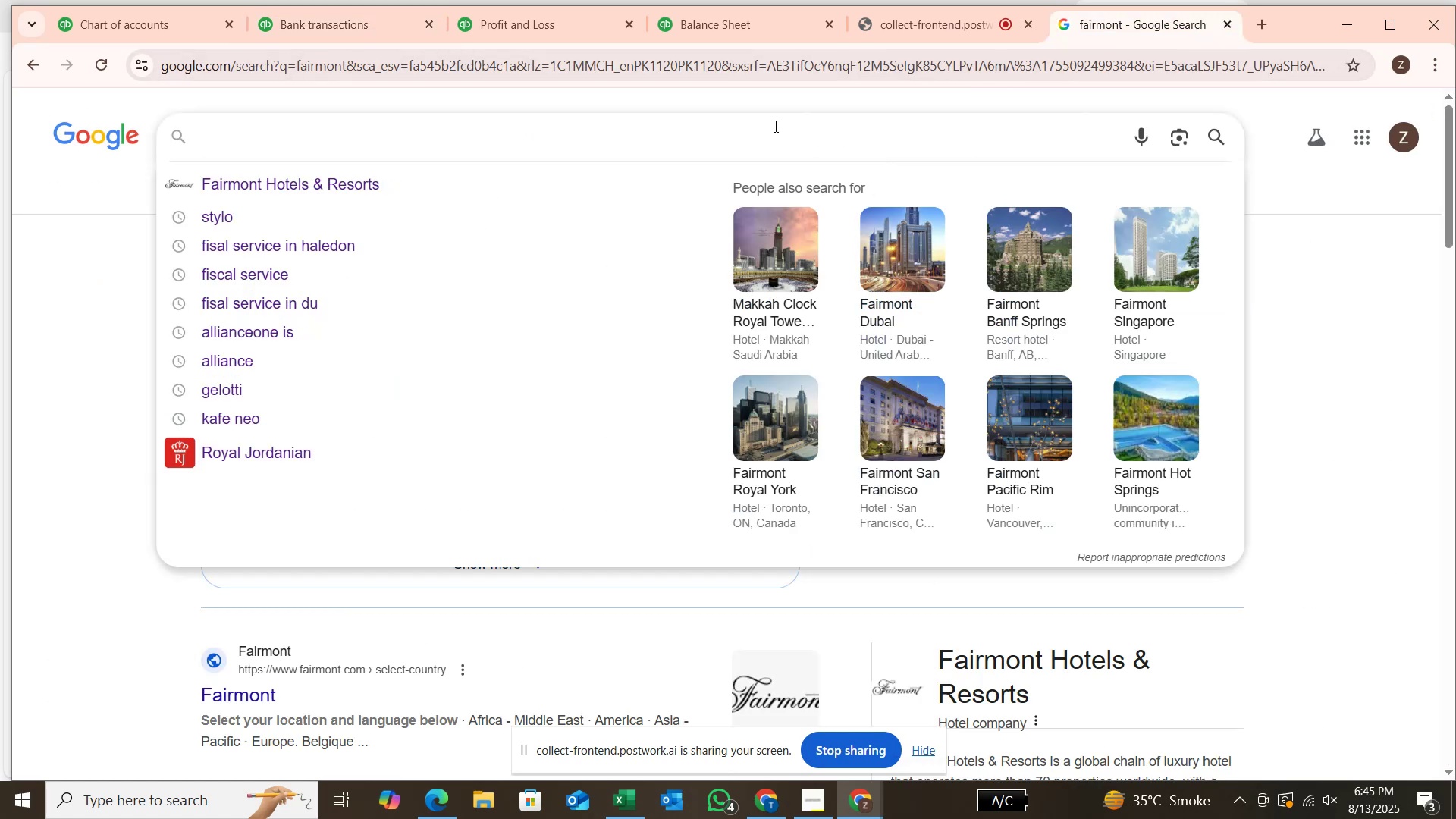 
type(brother)
 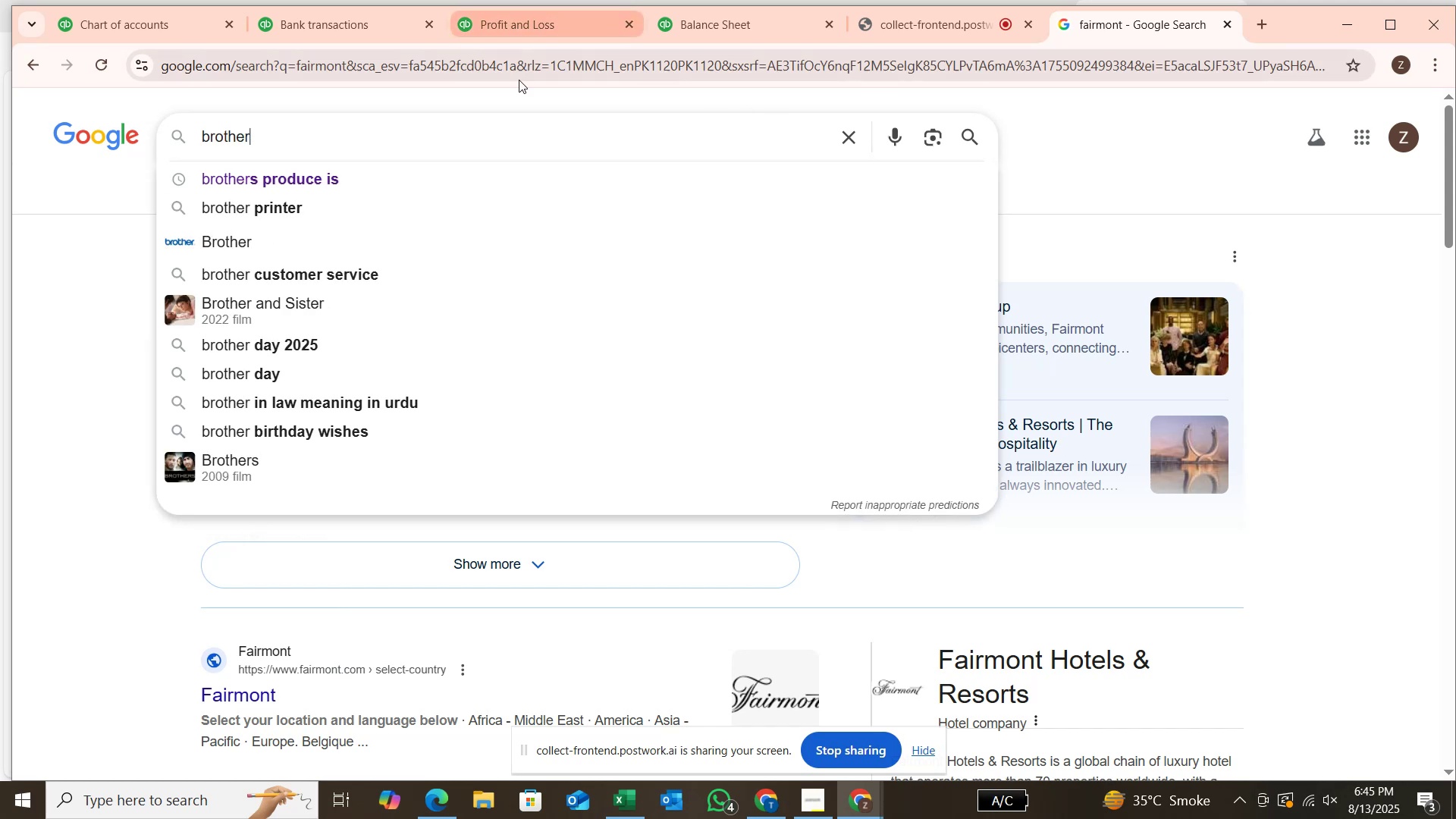 
left_click([502, 183])
 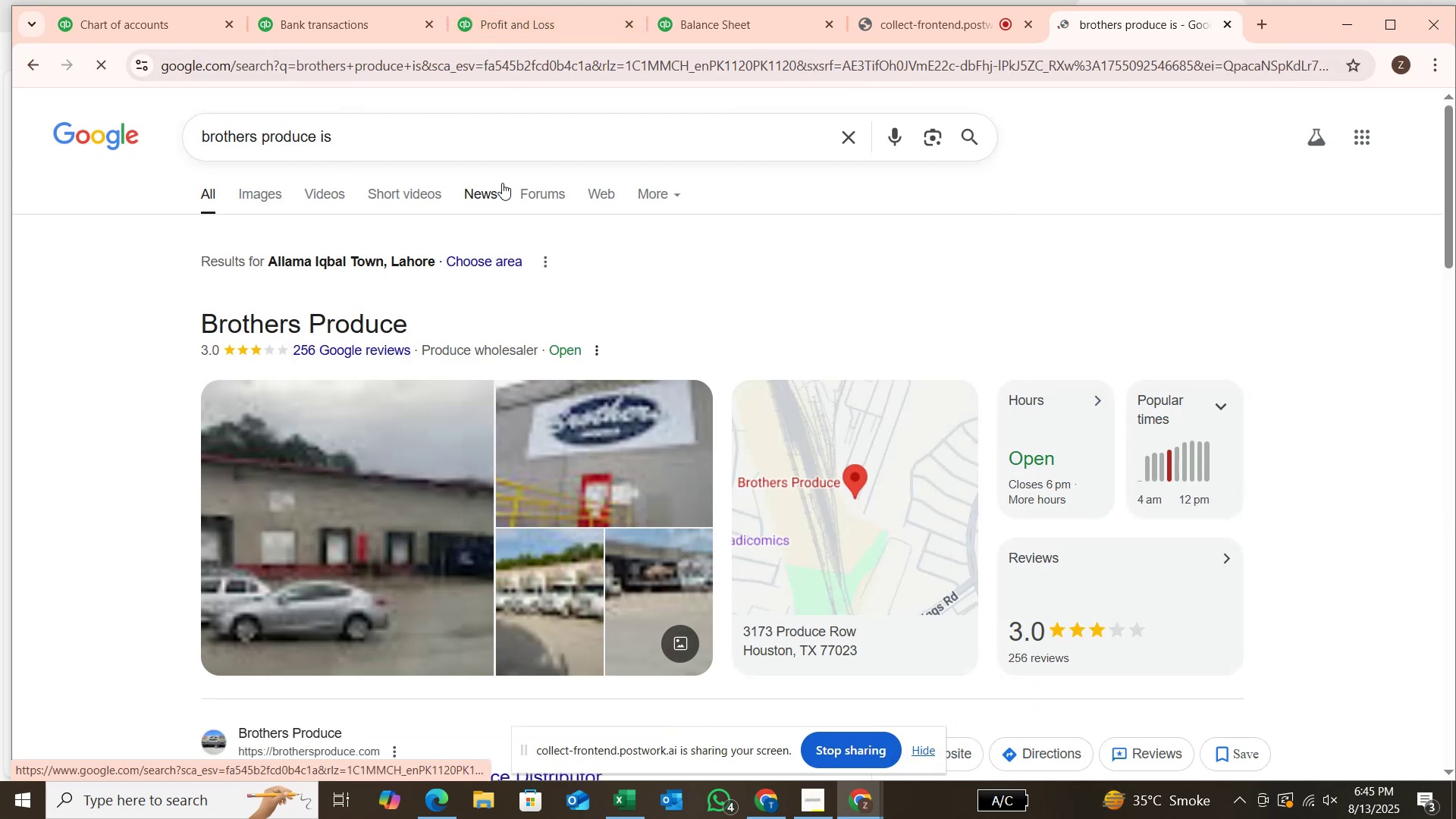 
scroll: coordinate [660, 218], scroll_direction: down, amount: 5.0
 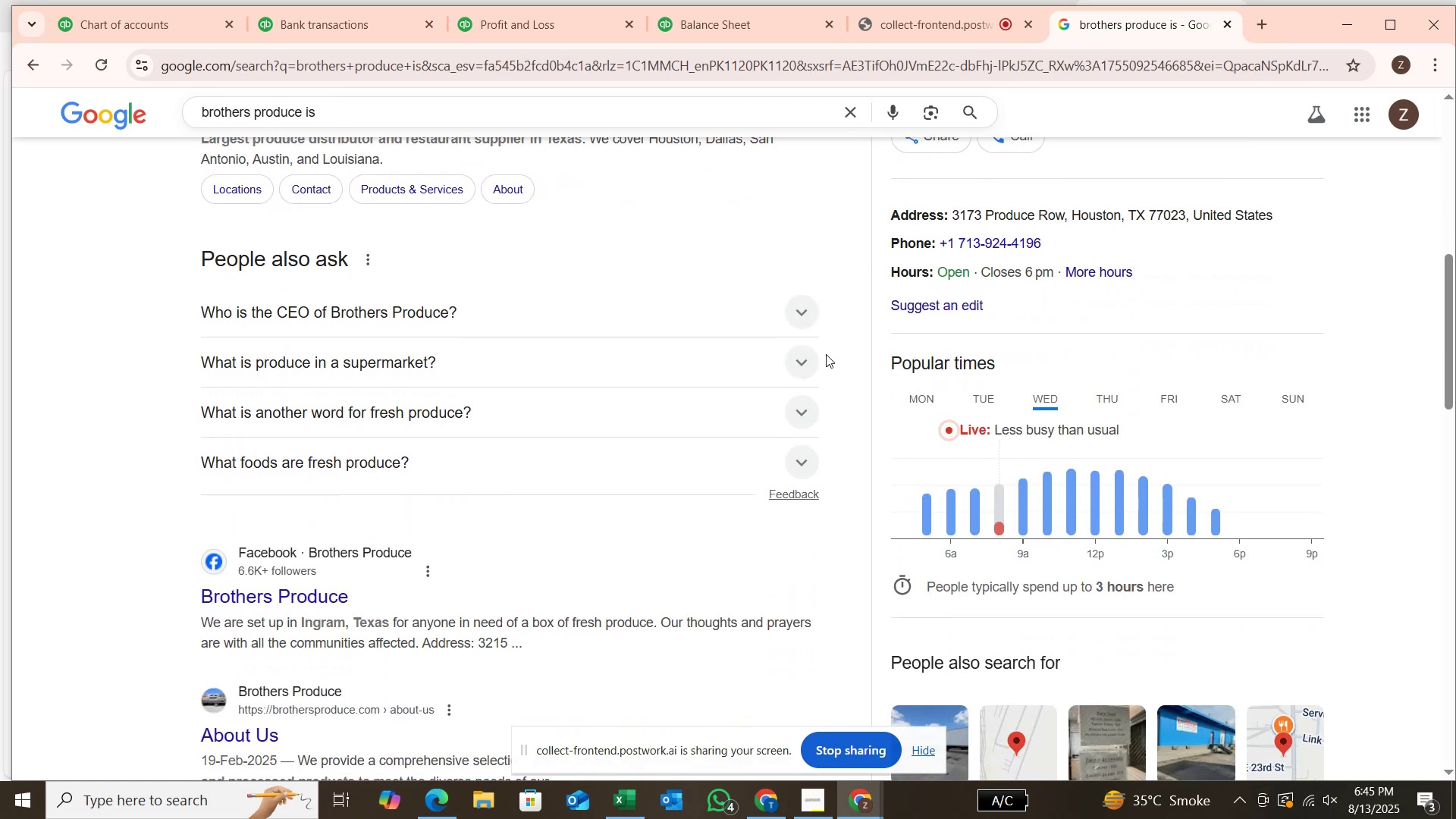 
left_click([799, 317])
 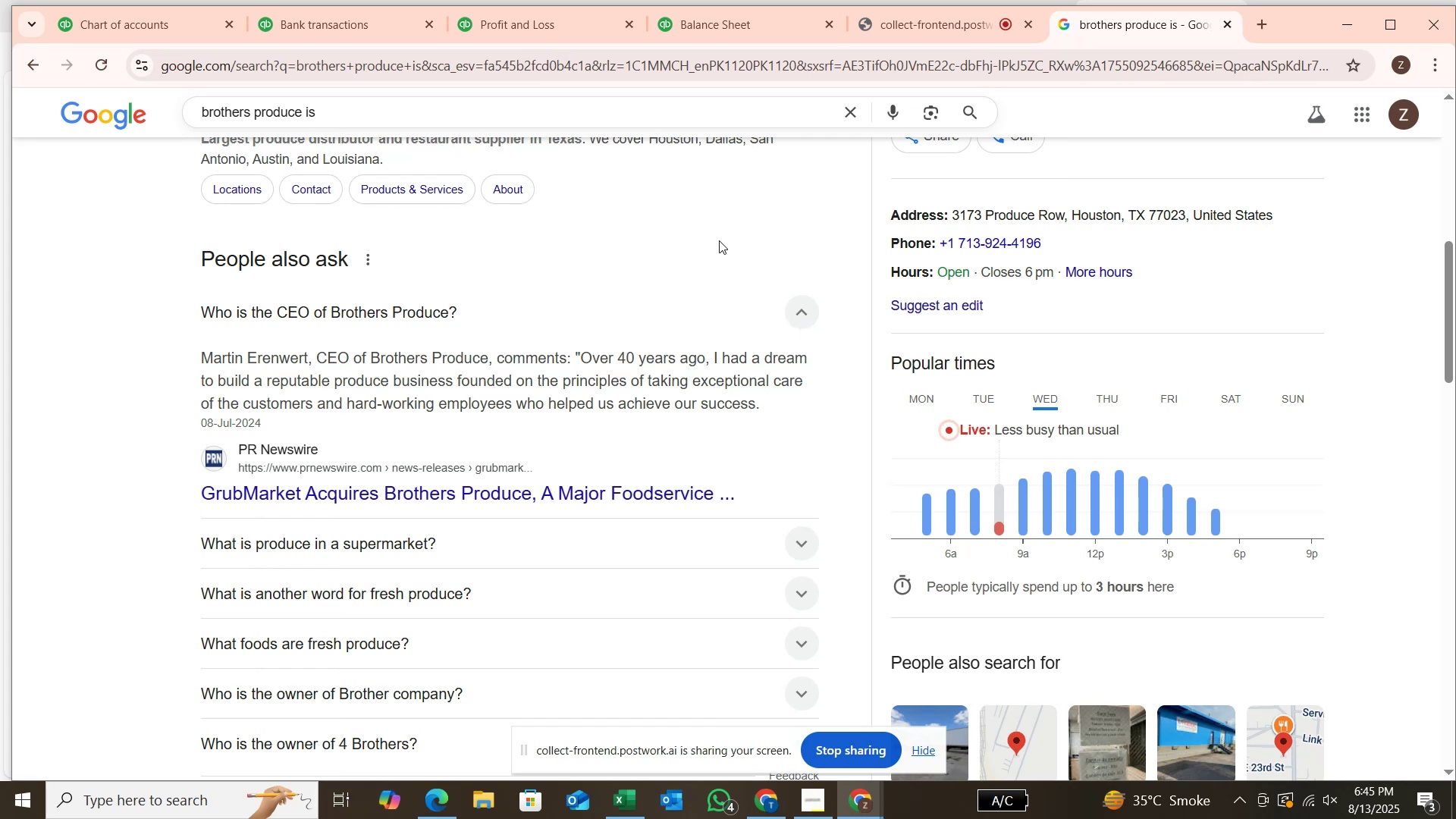 
wait(5.96)
 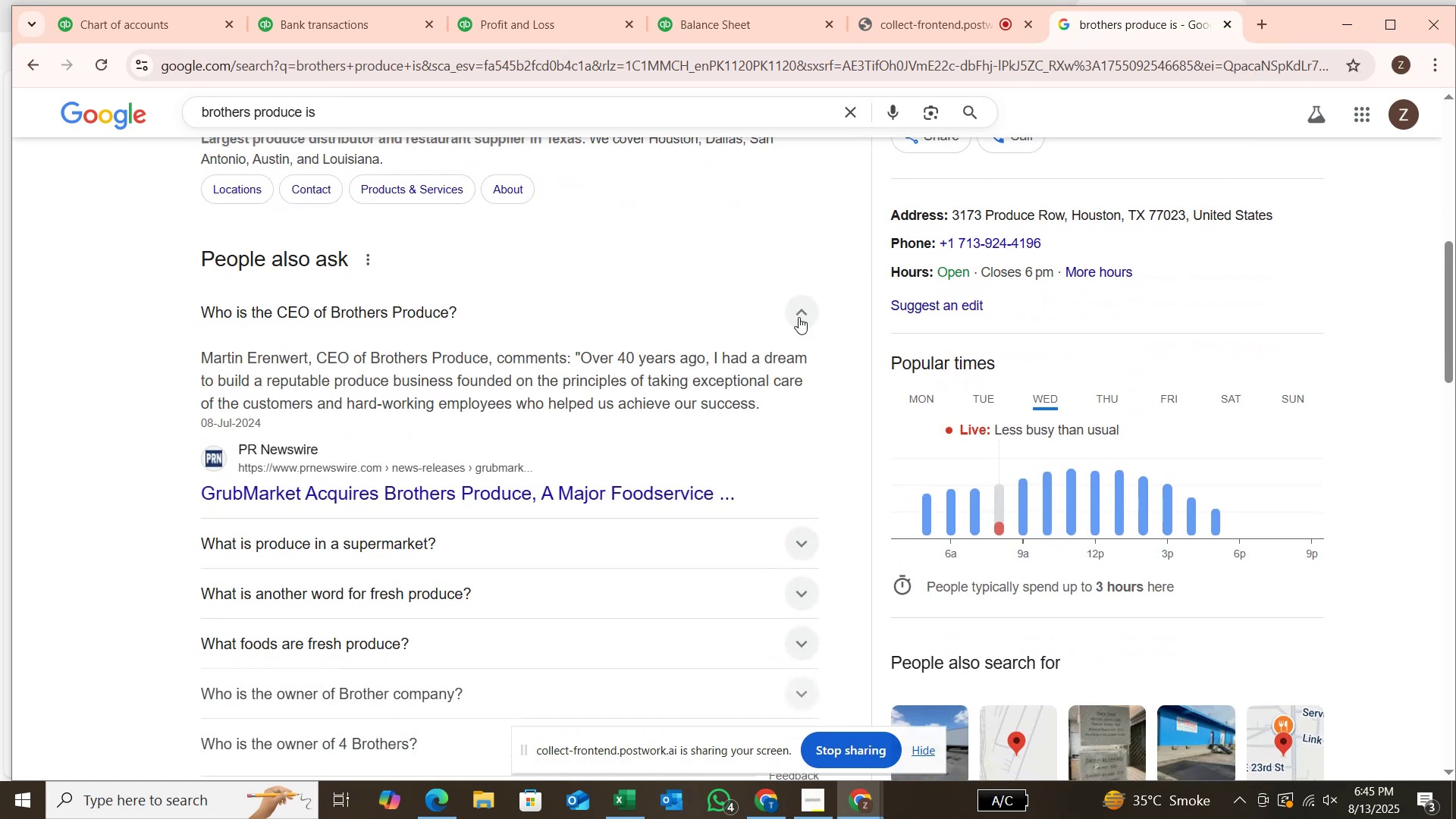 
left_click([276, 20])
 